 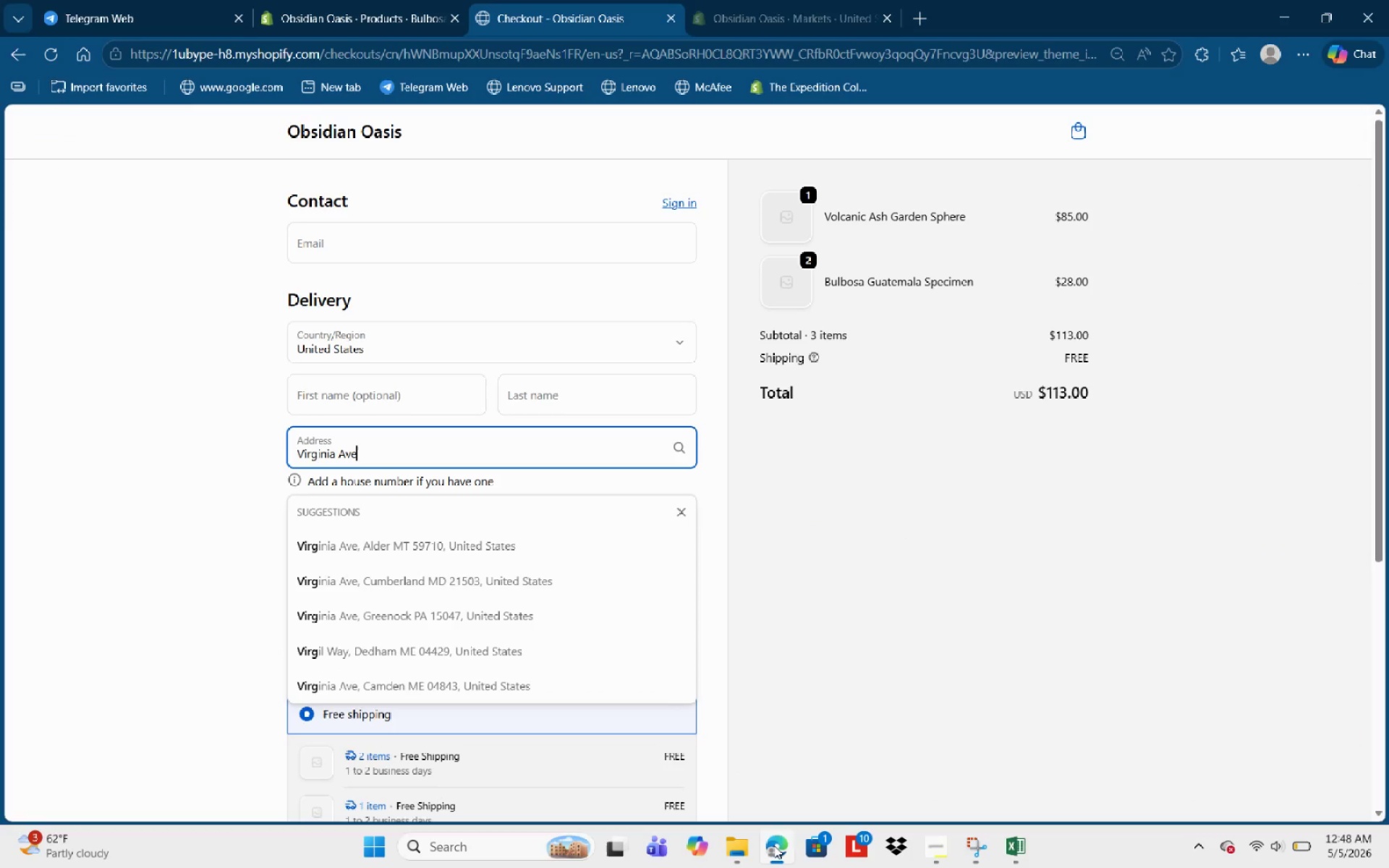 
scroll: coordinate [1018, 709], scroll_direction: none, amount: 0.0
 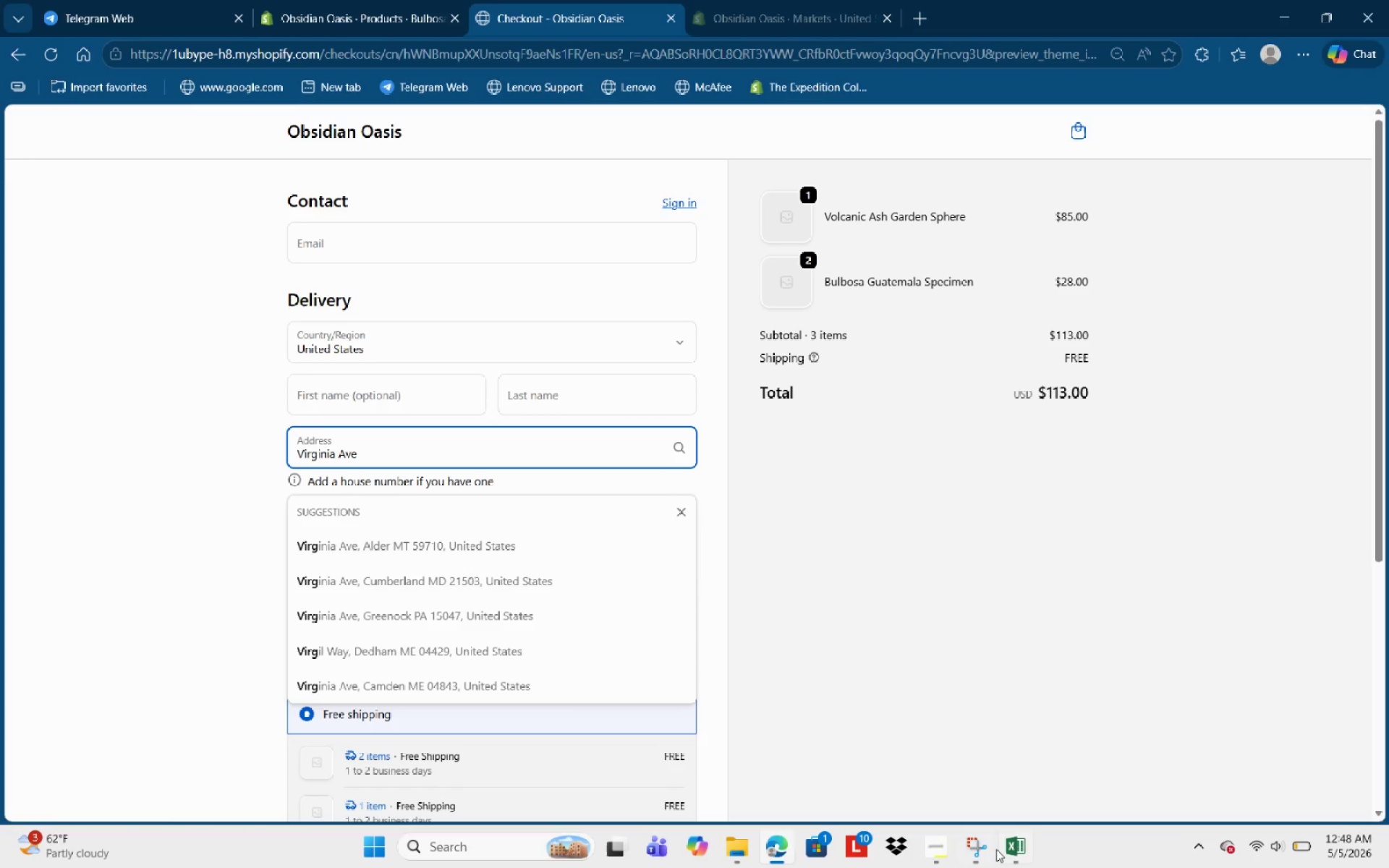 
left_click([985, 849])
 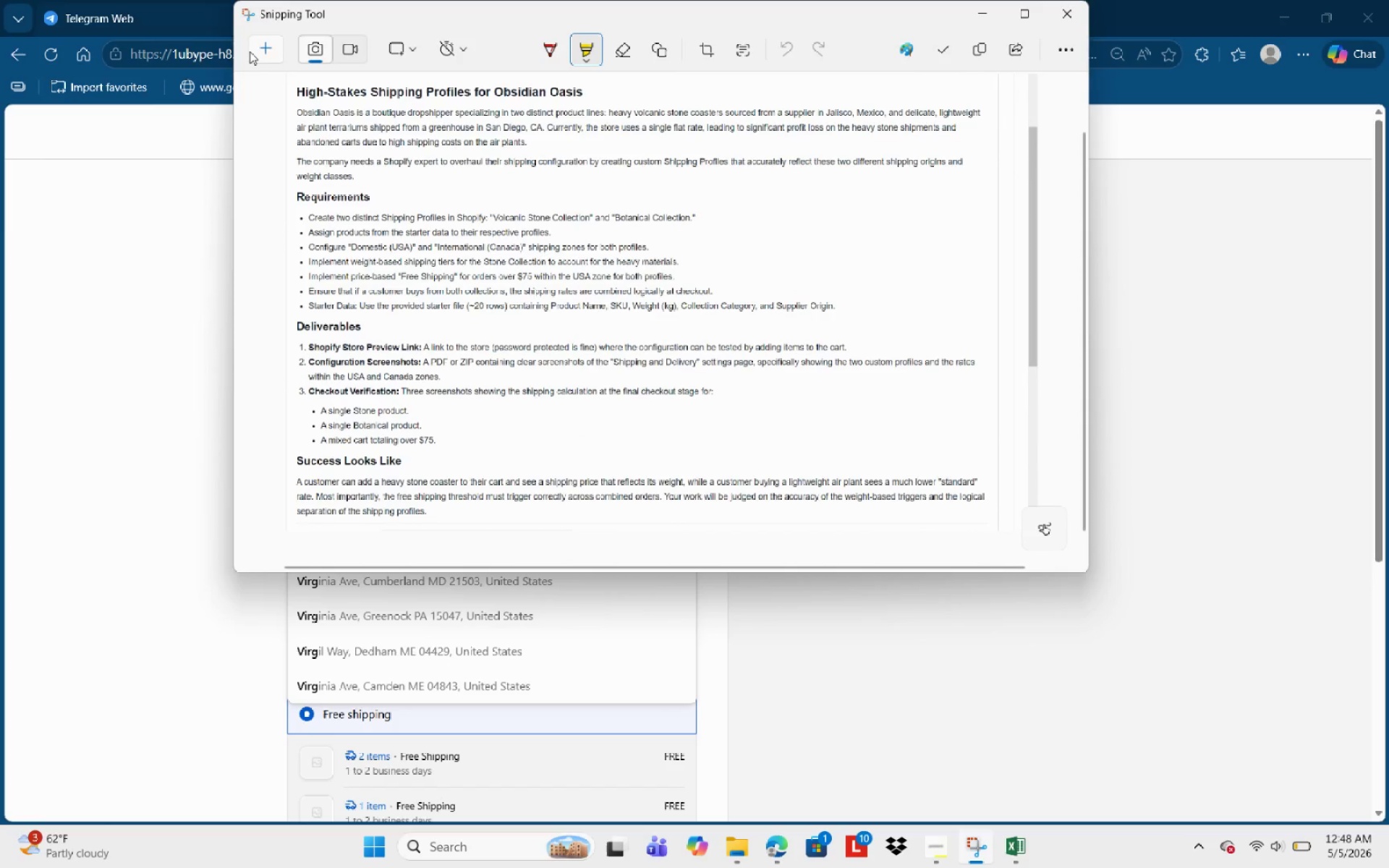 
left_click([252, 49])
 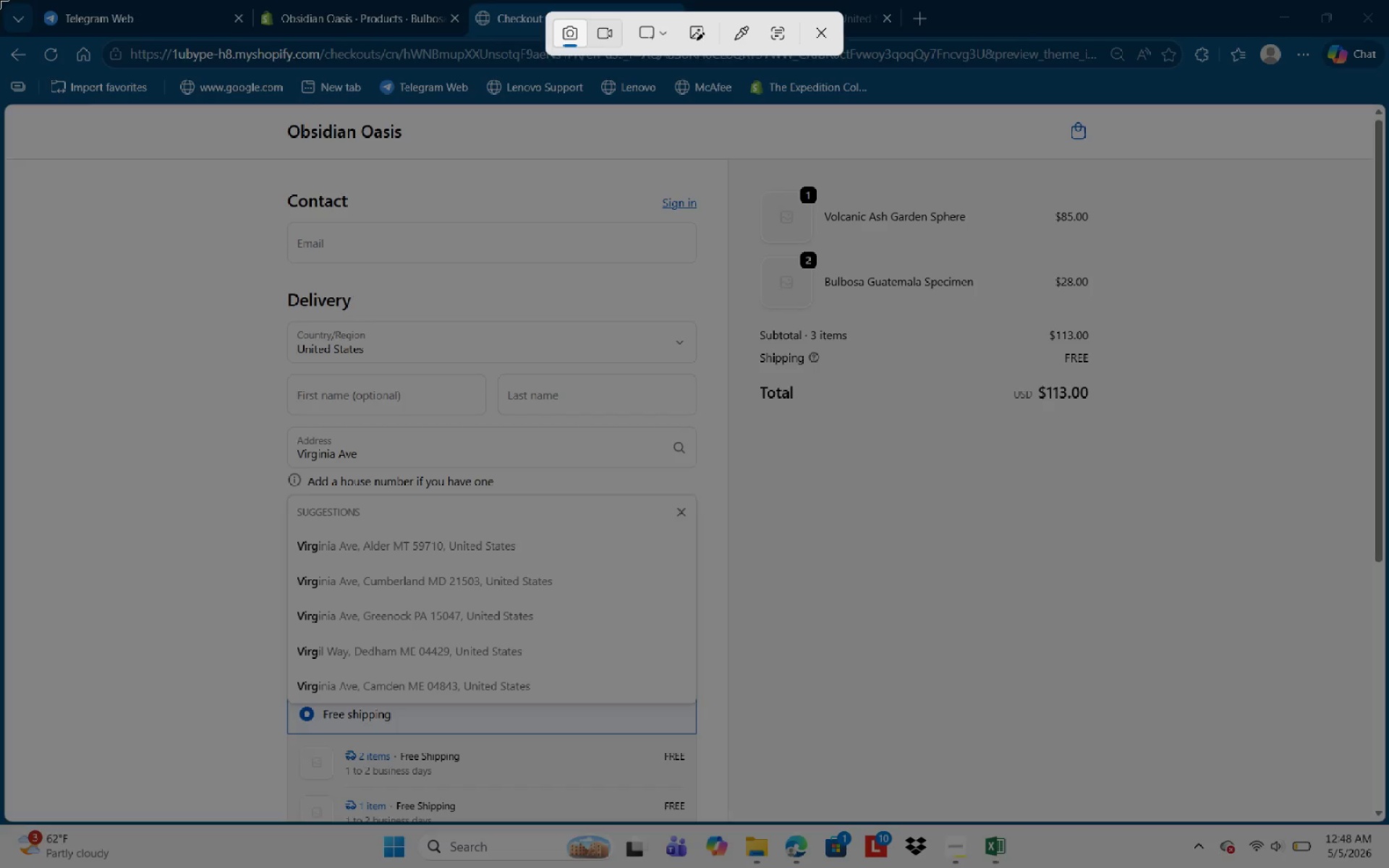 
left_click_drag(start_coordinate=[0, 0], to_coordinate=[1388, 814])
 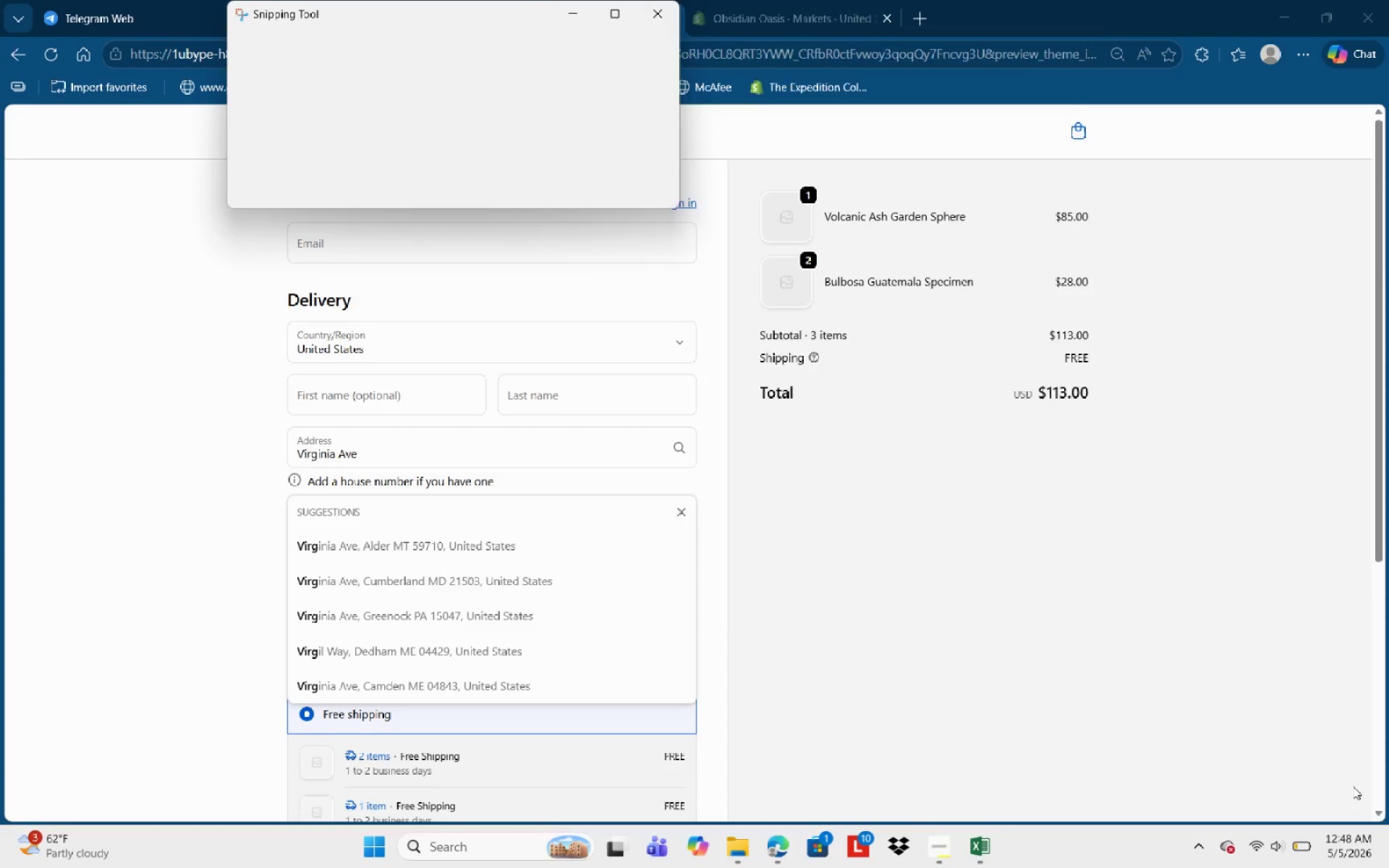 
key(Control+S)
 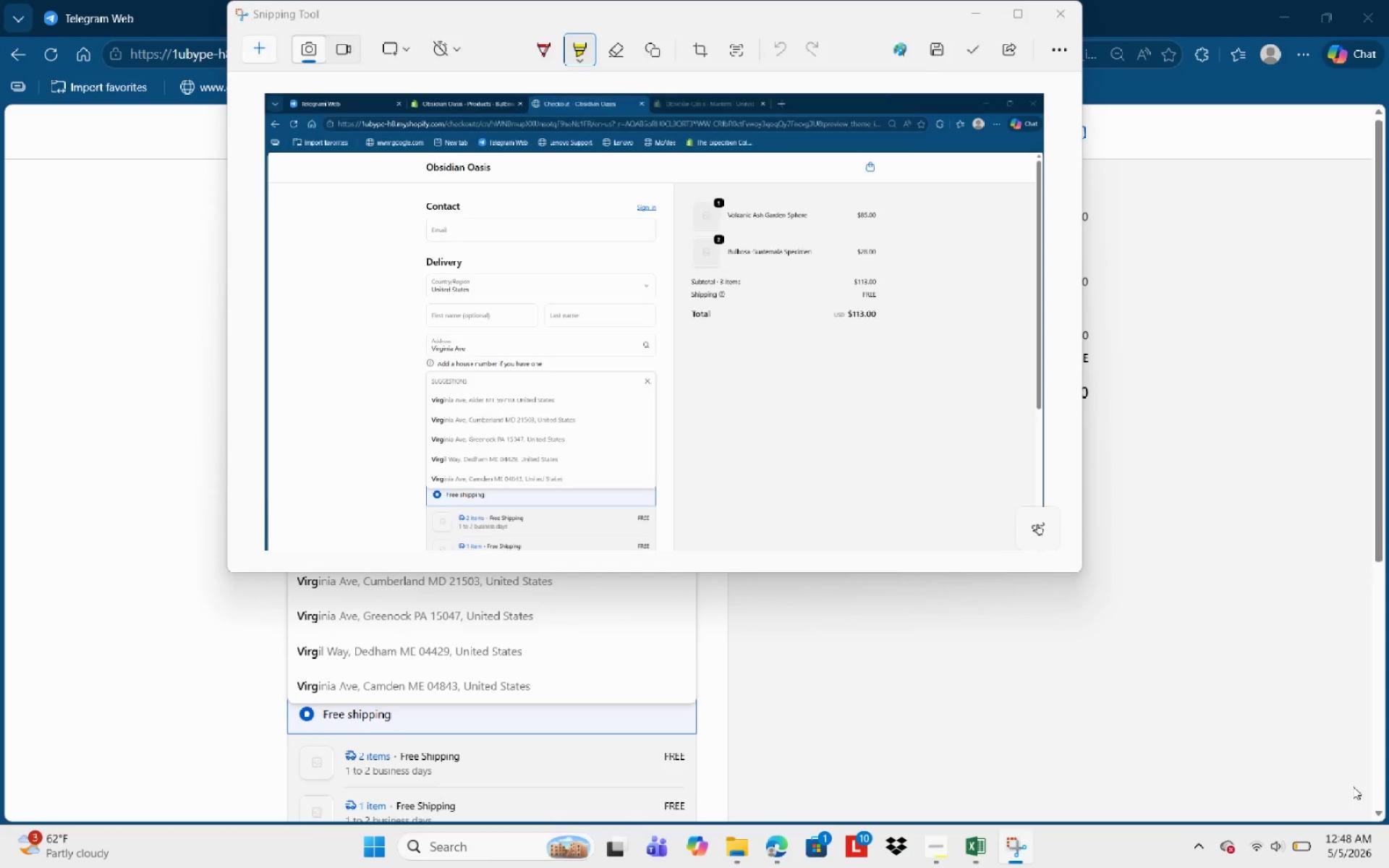 
type(Free Shipping )
key(NumpadEnter)
 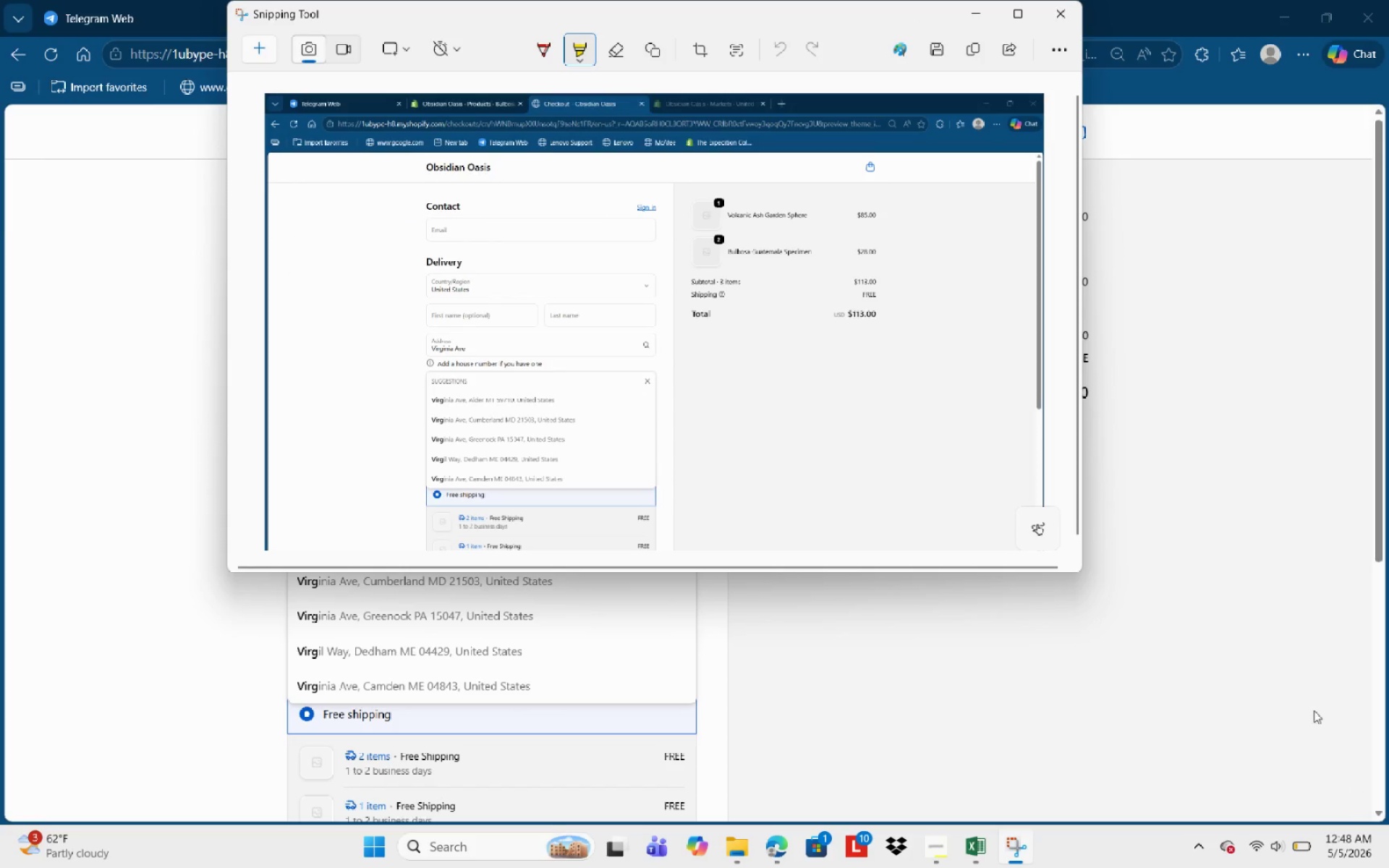 
wait(5.95)
 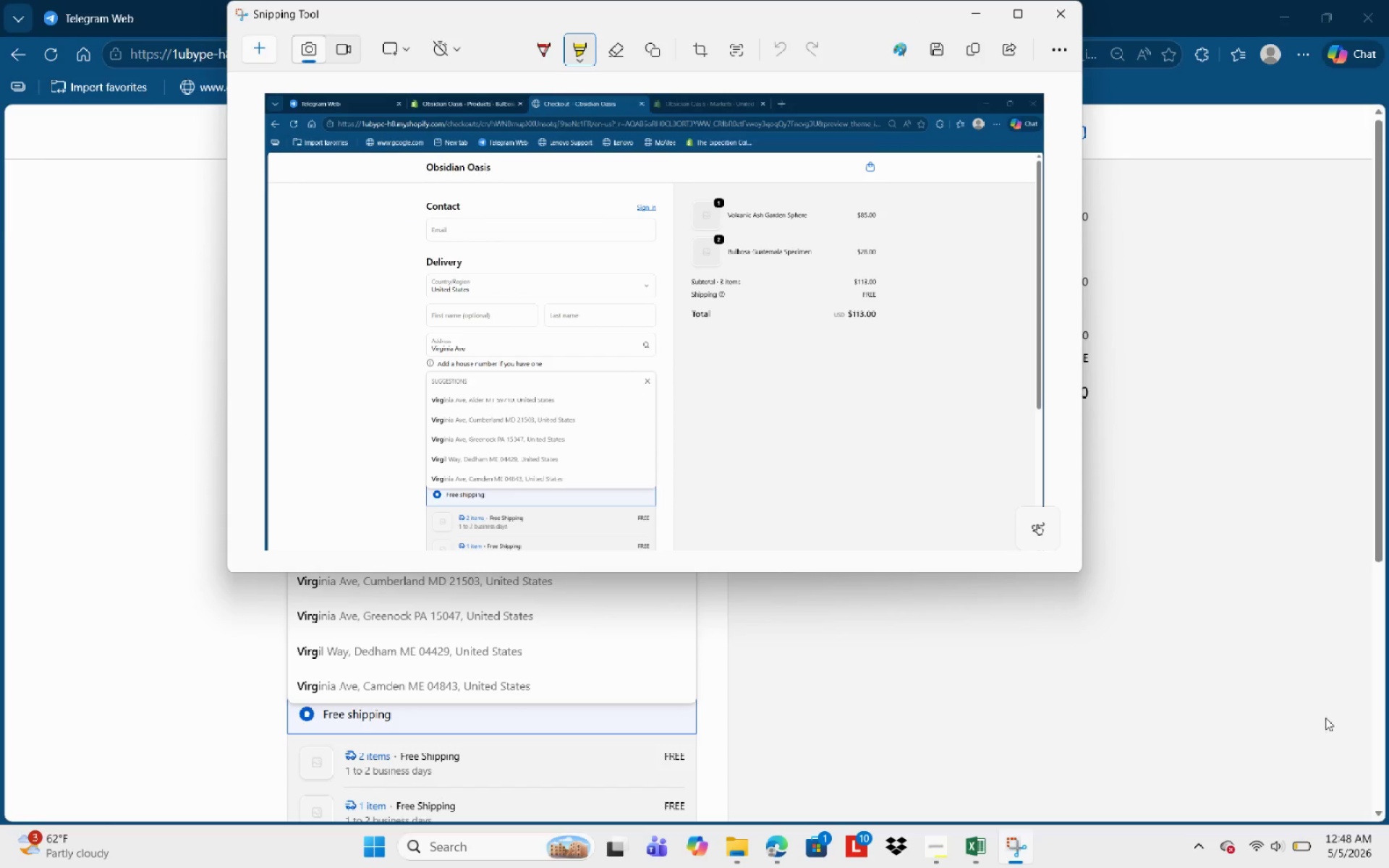 
scroll: coordinate [619, 303], scroll_direction: up, amount: 4.0
 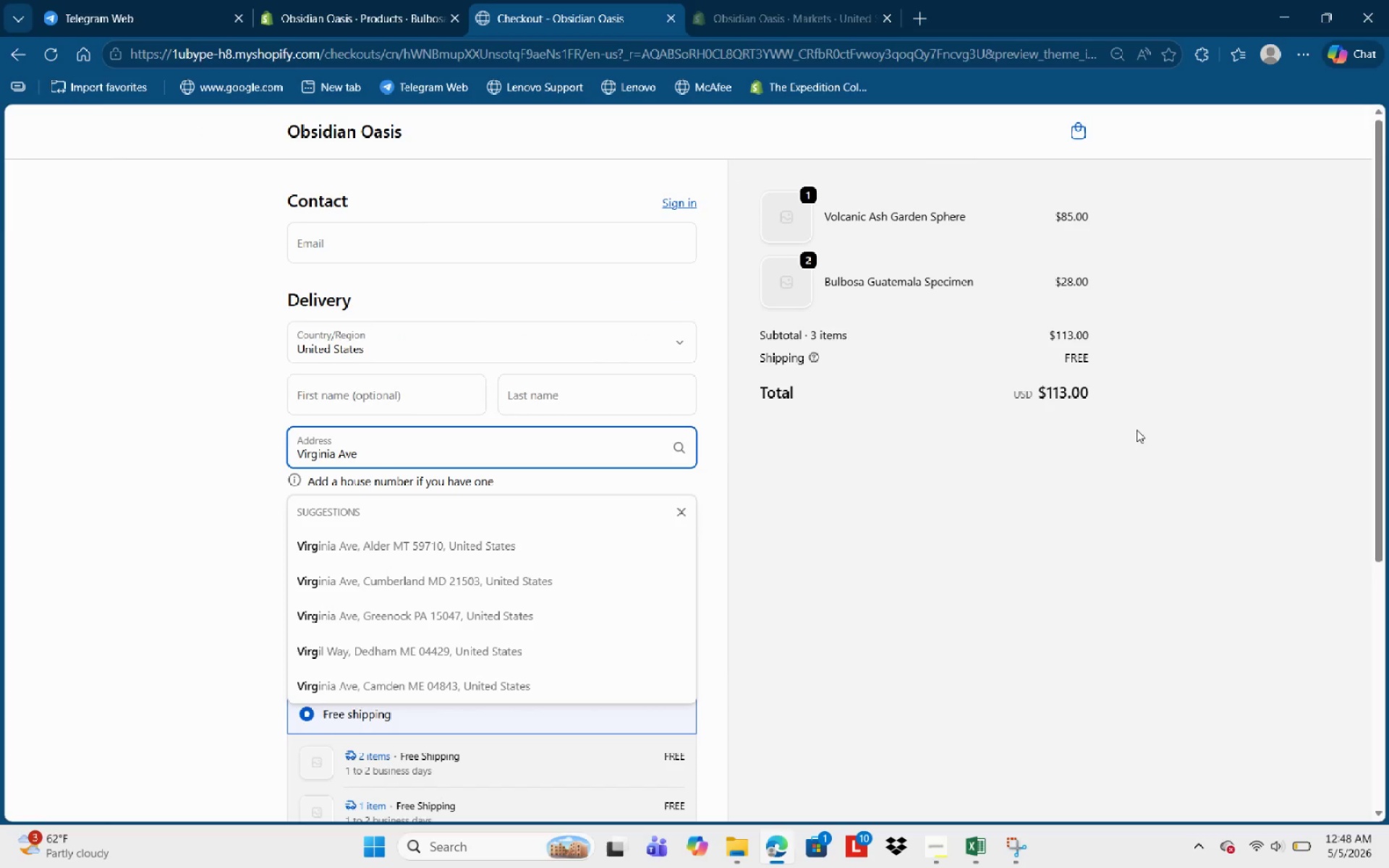 
scroll: coordinate [335, 352], scroll_direction: down, amount: 9.0
 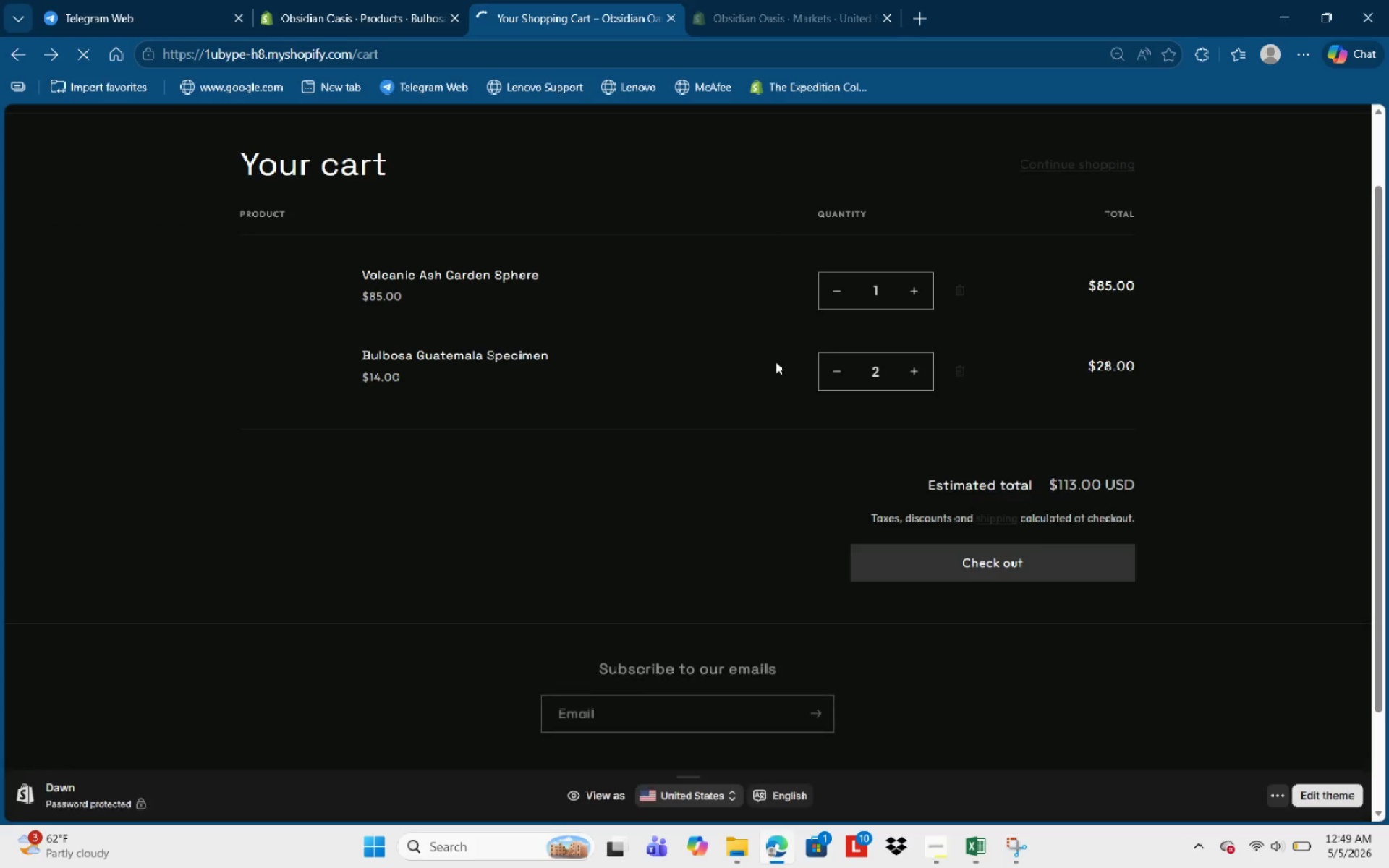 
wait(7.9)
 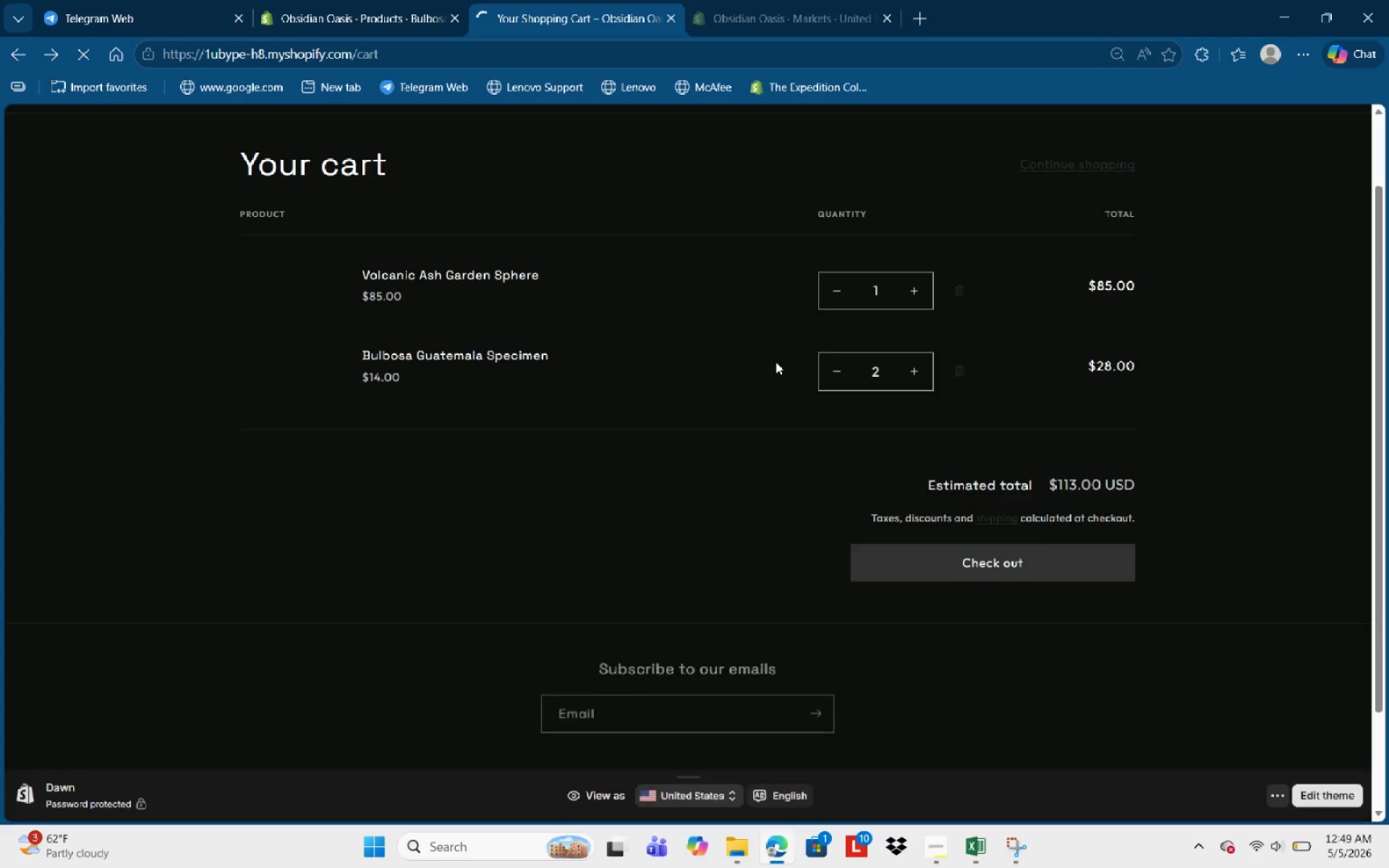 
left_click([839, 368])
 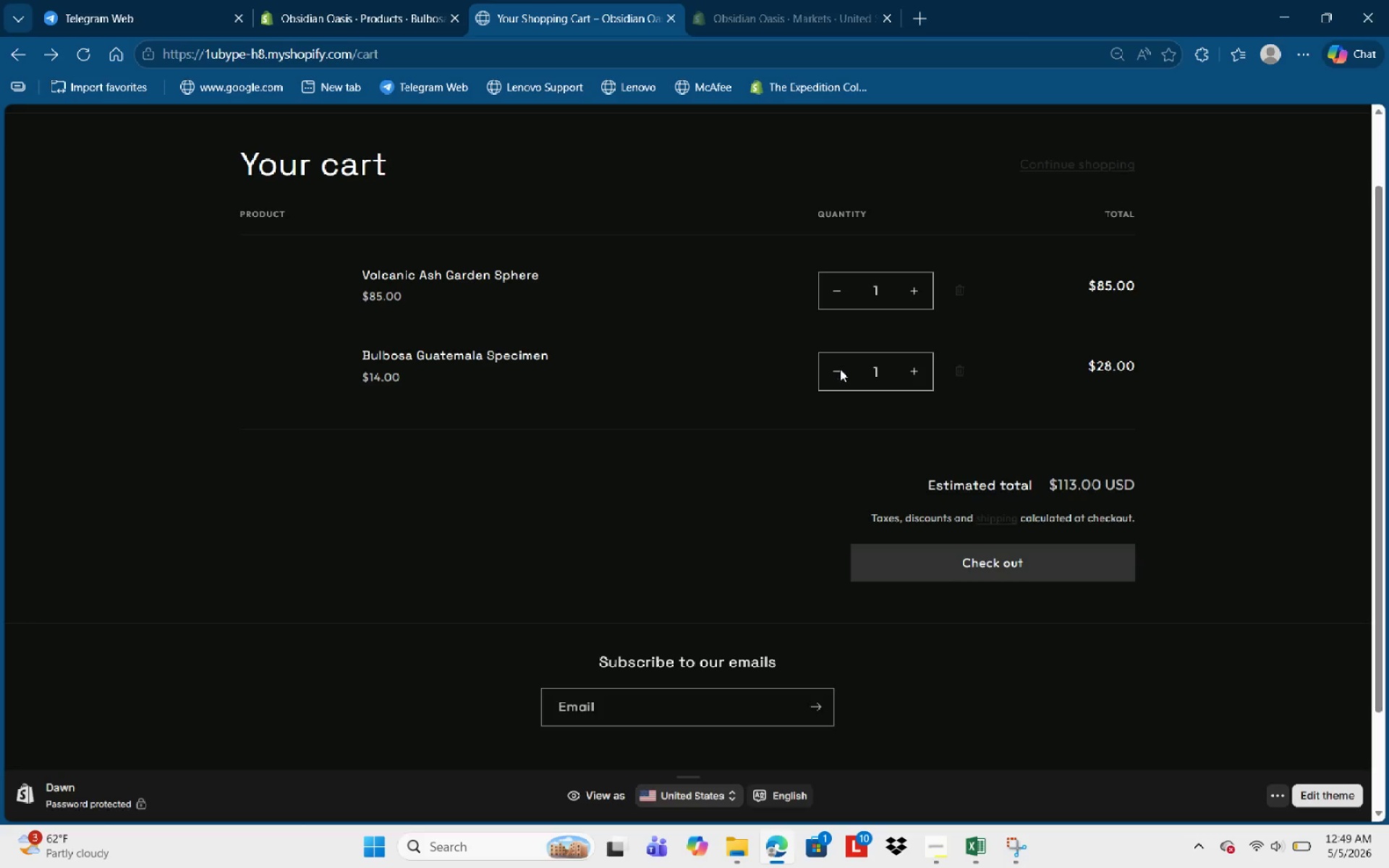 
left_click([840, 368])
 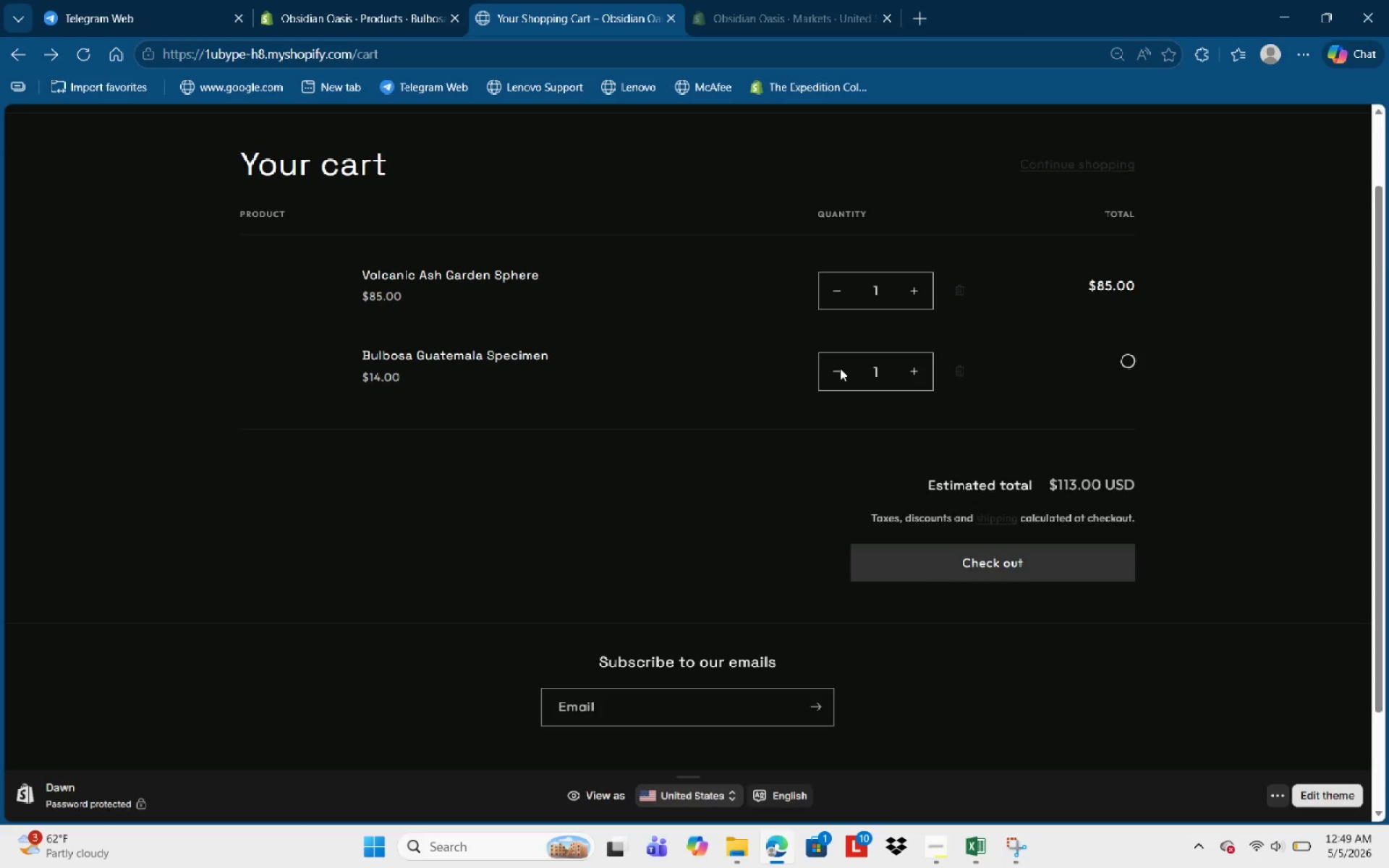 
mouse_move([811, 373])
 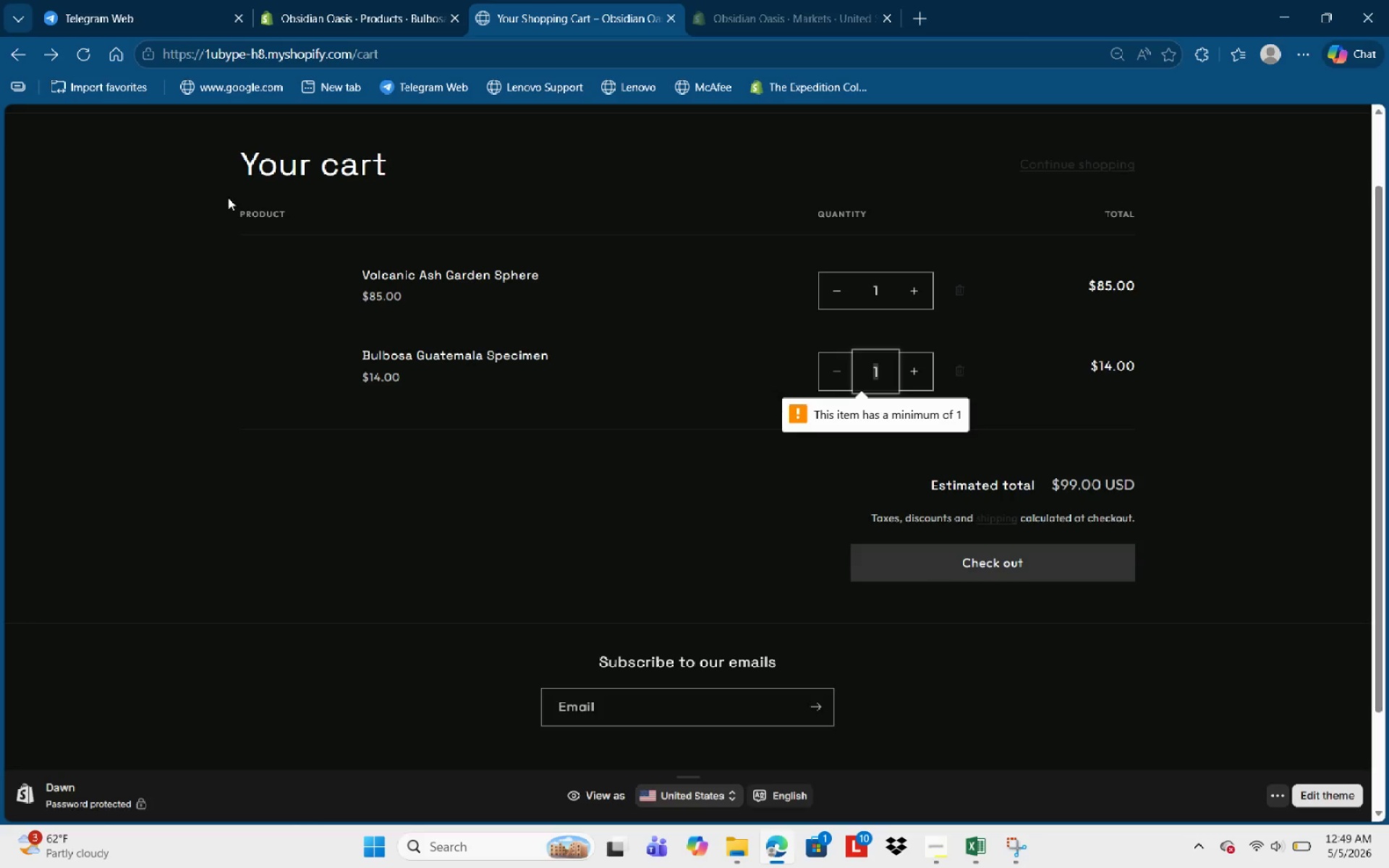 
wait(8.2)
 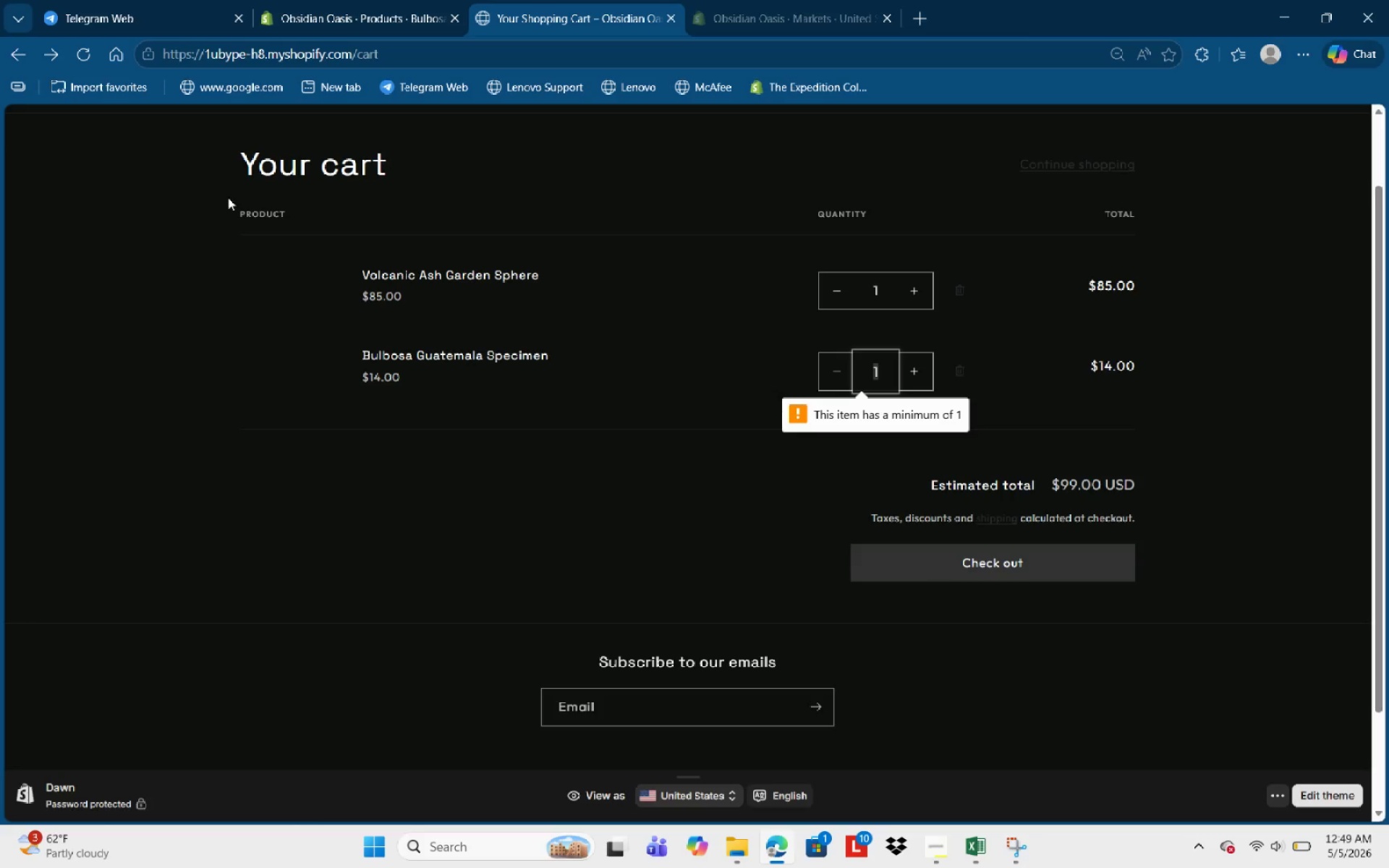 
left_click([424, 278])
 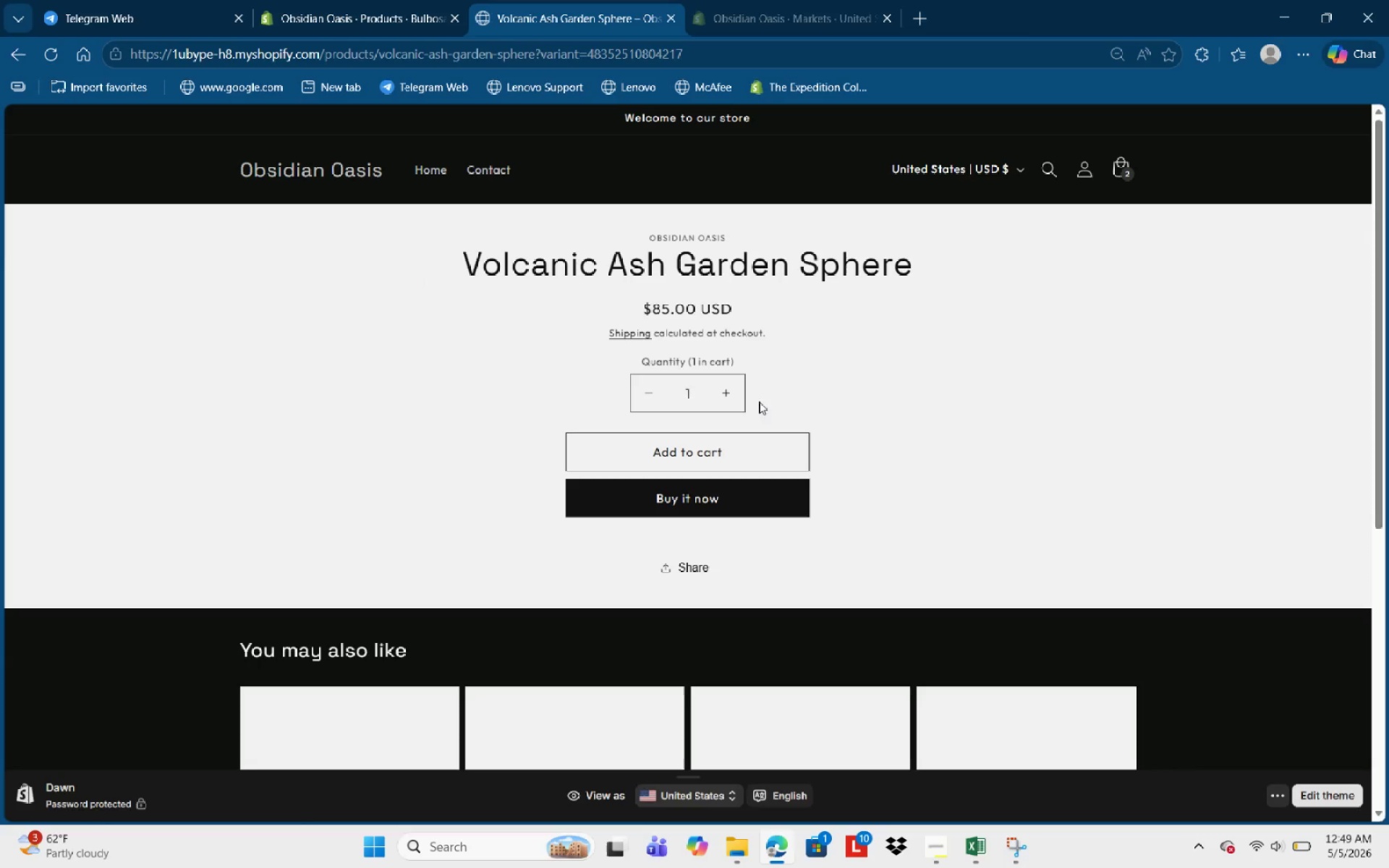 
left_click([644, 397])
 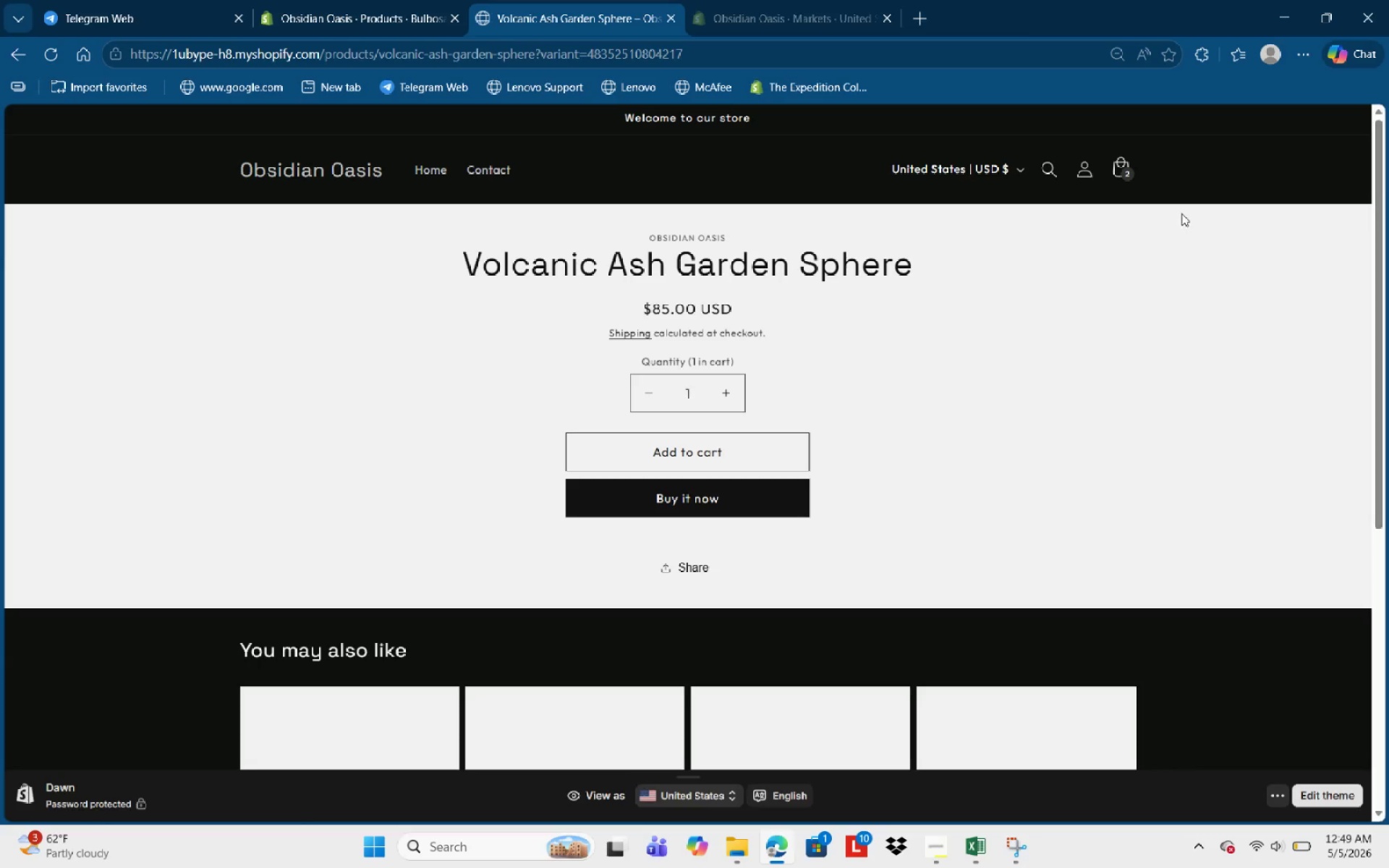 
left_click([1119, 165])
 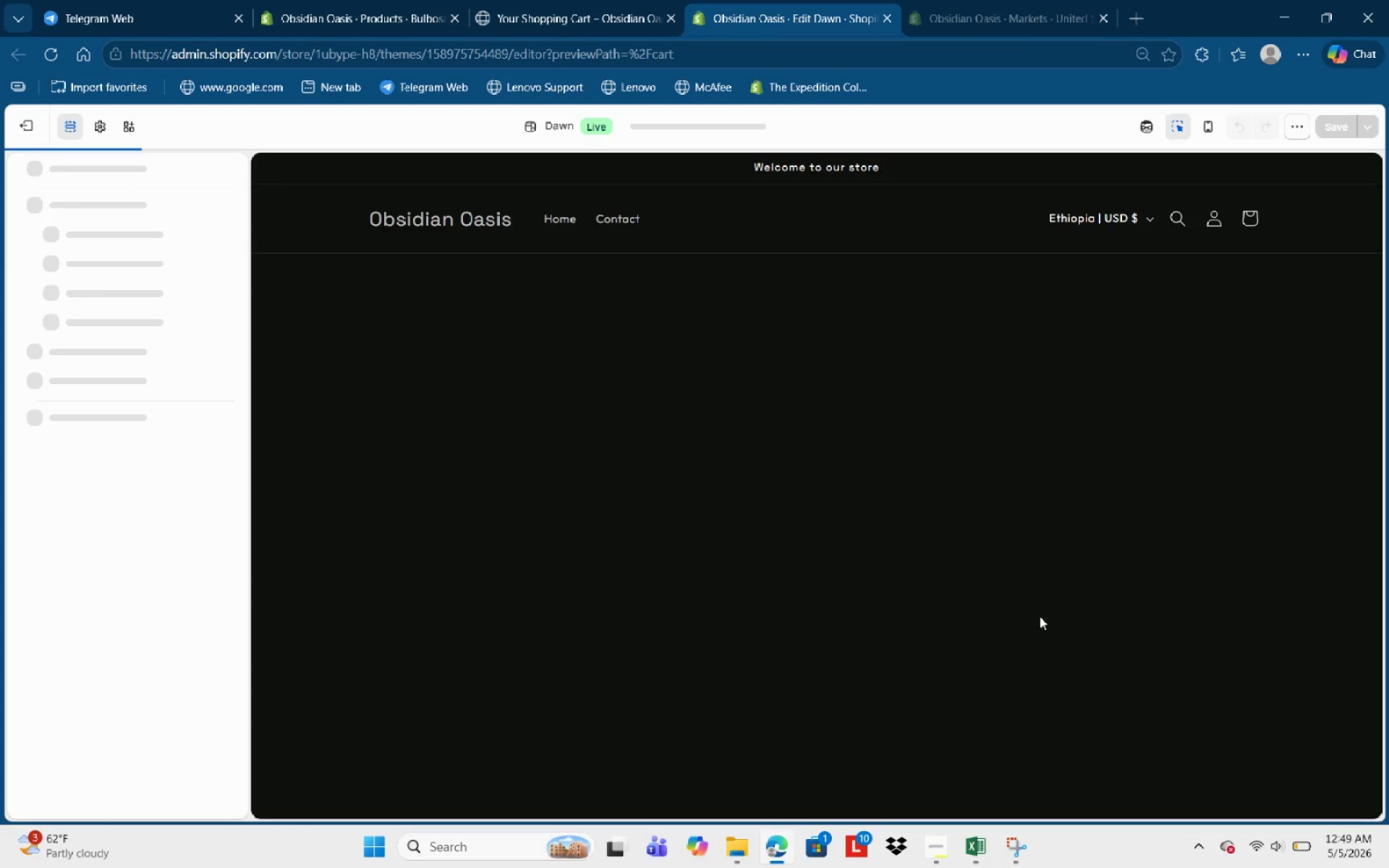 
wait(21.7)
 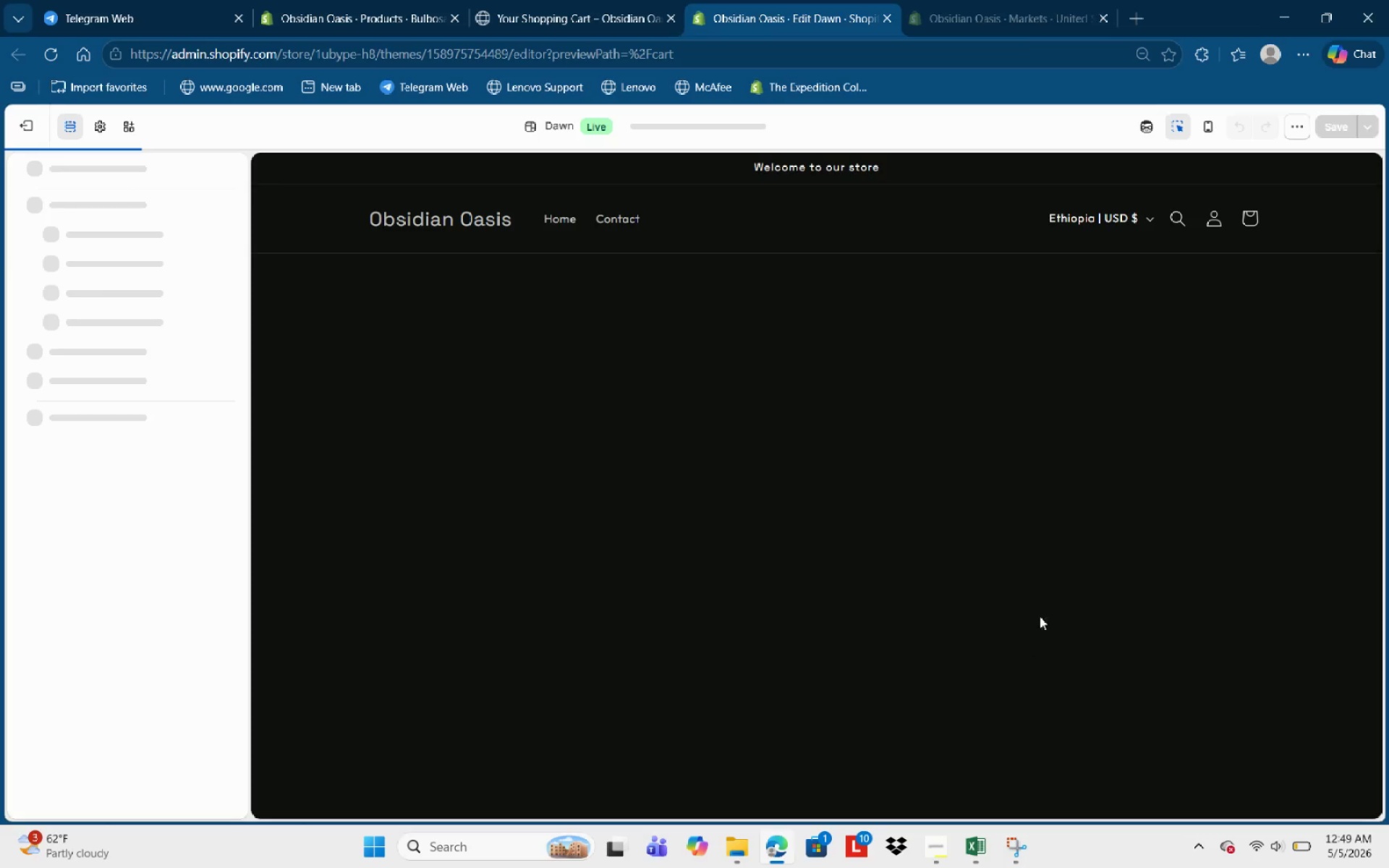 
left_click([1118, 456])
 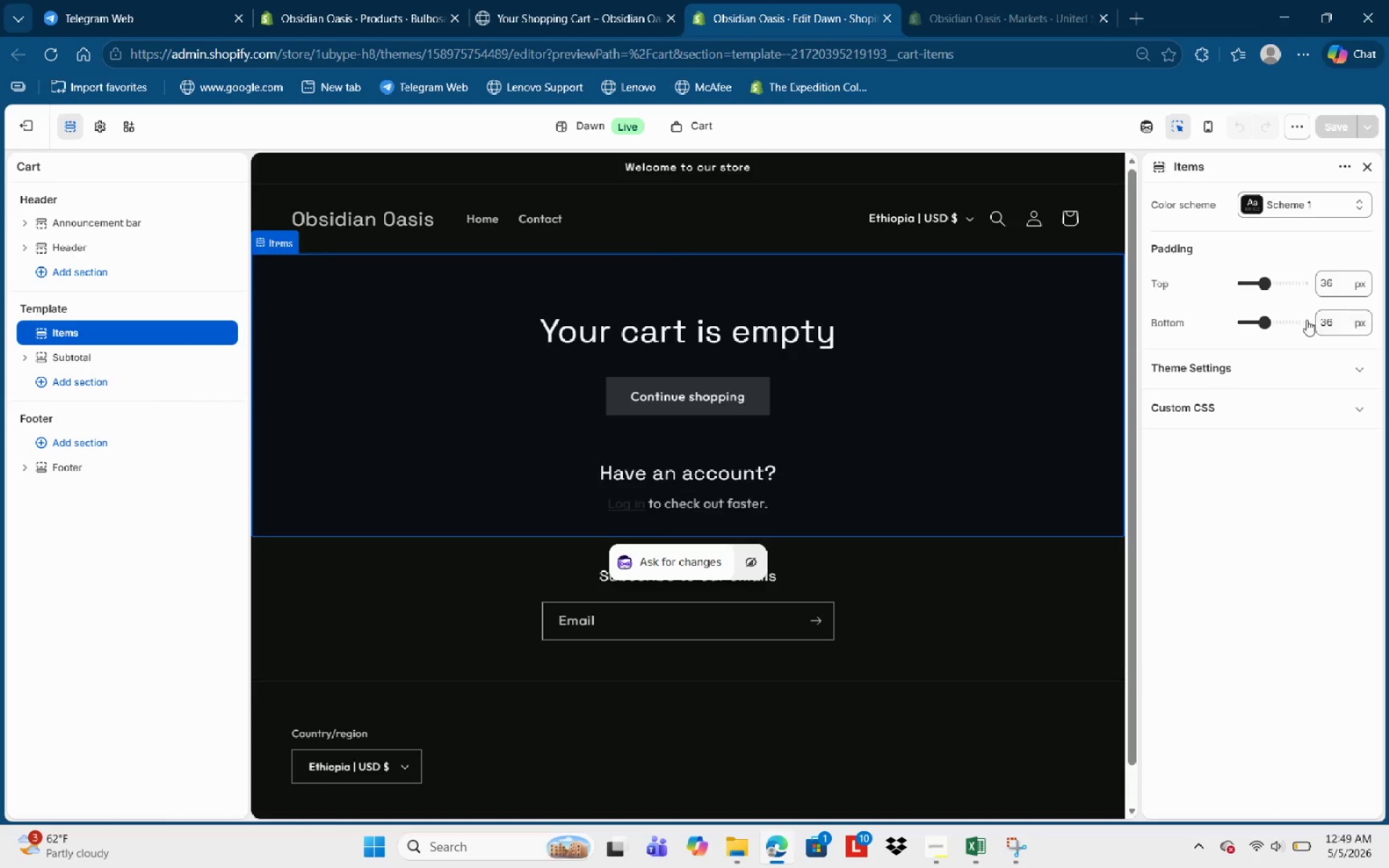 
left_click([1284, 202])
 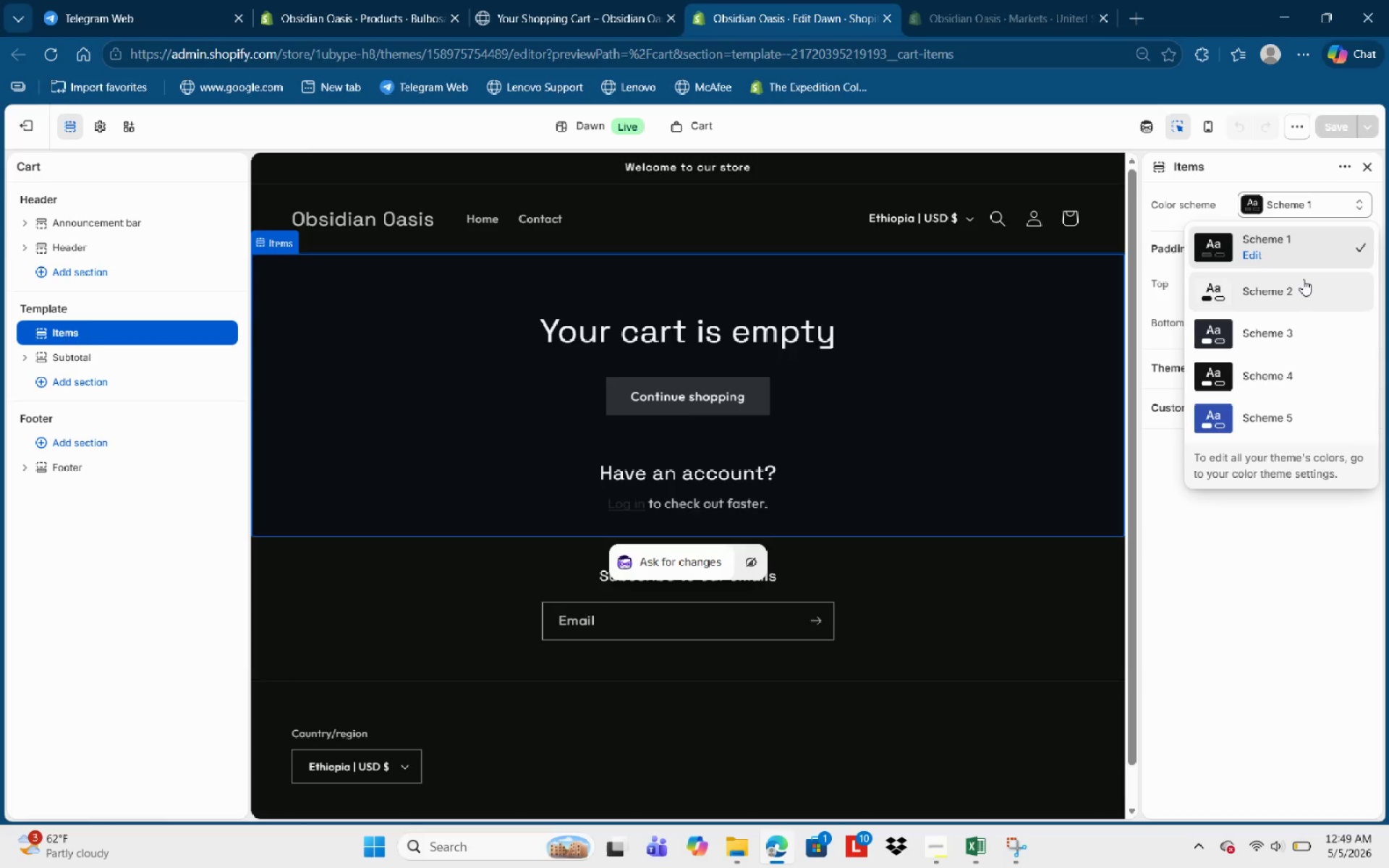 
left_click([1303, 290])
 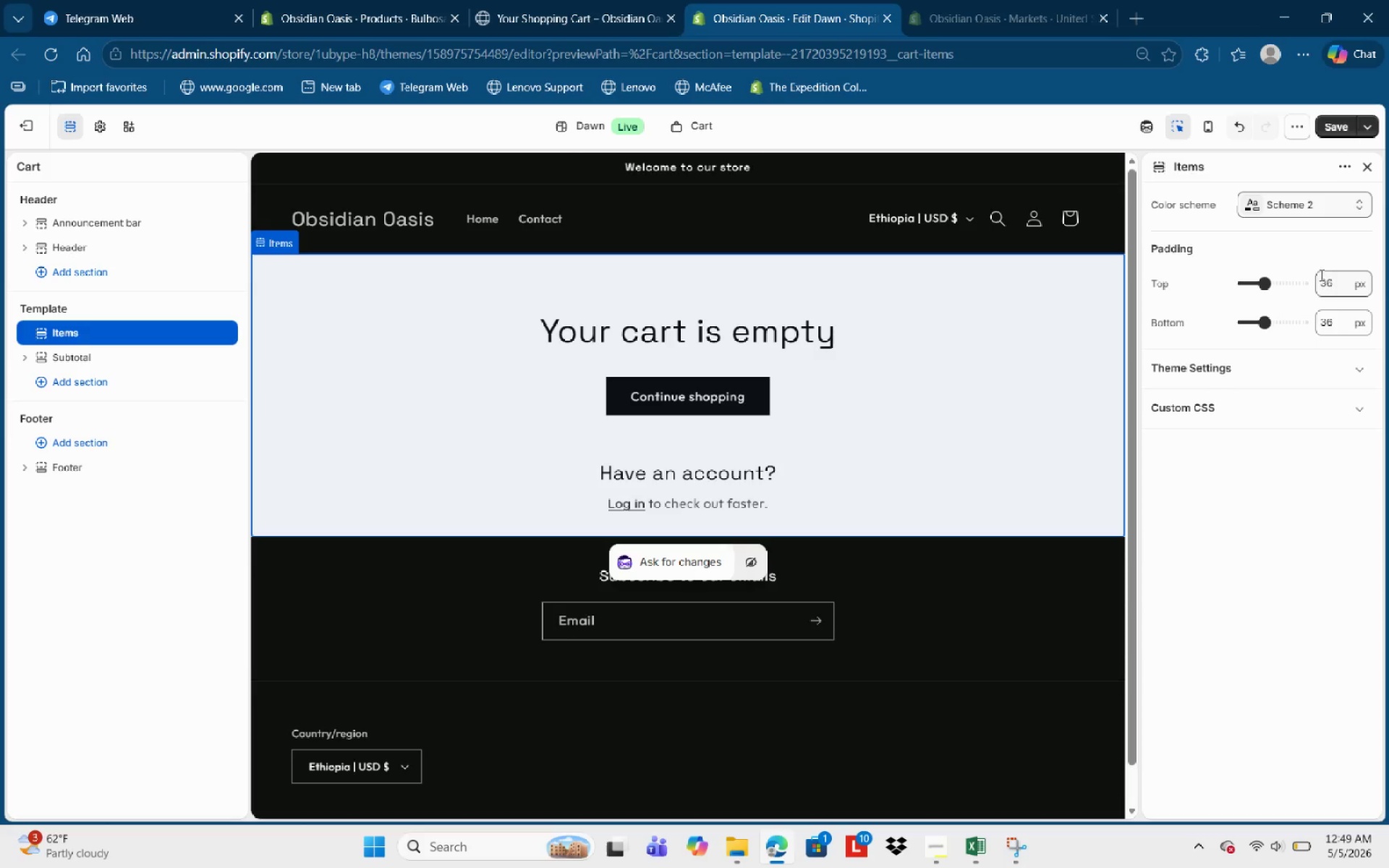 
left_click([1331, 124])
 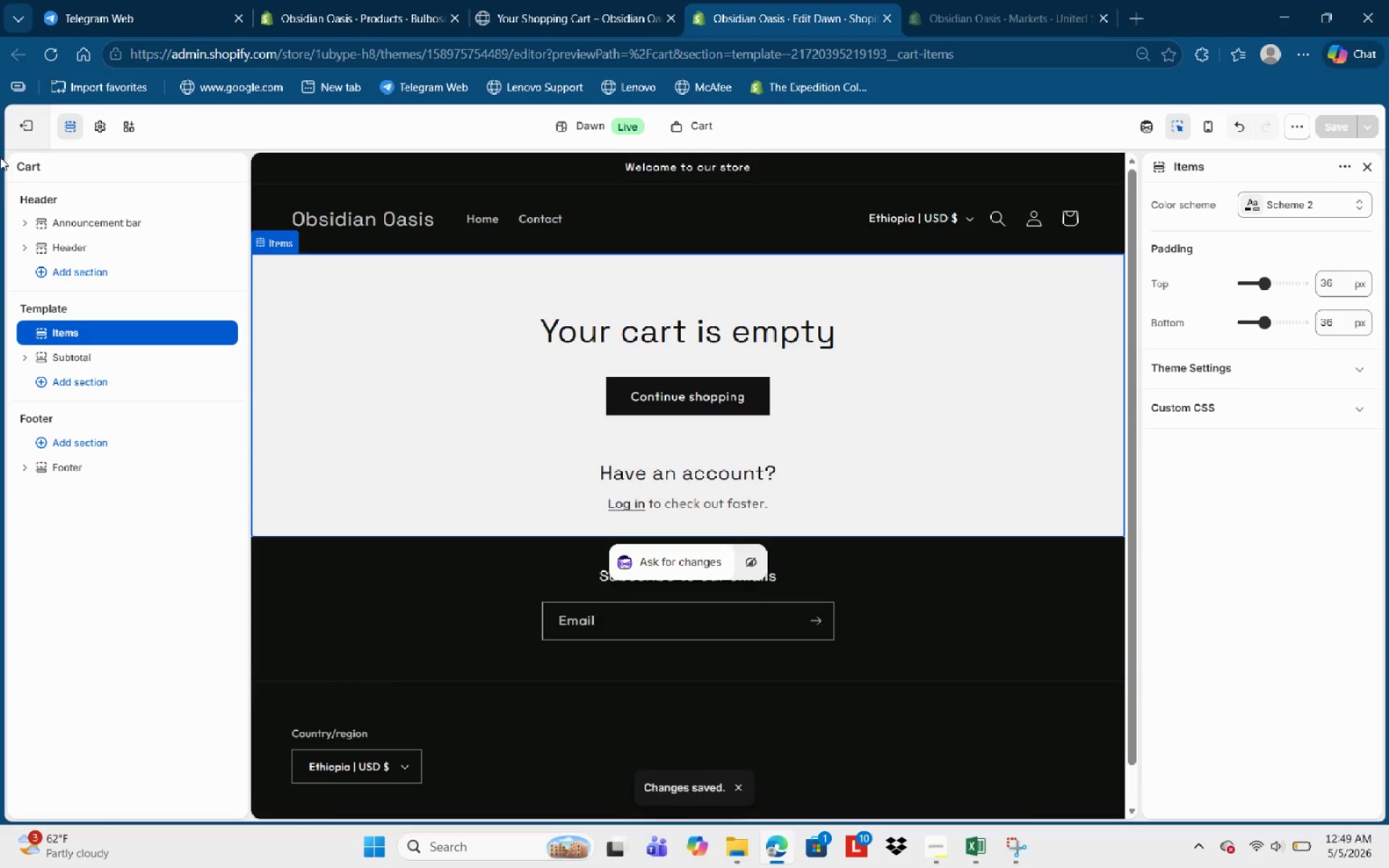 
wait(5.91)
 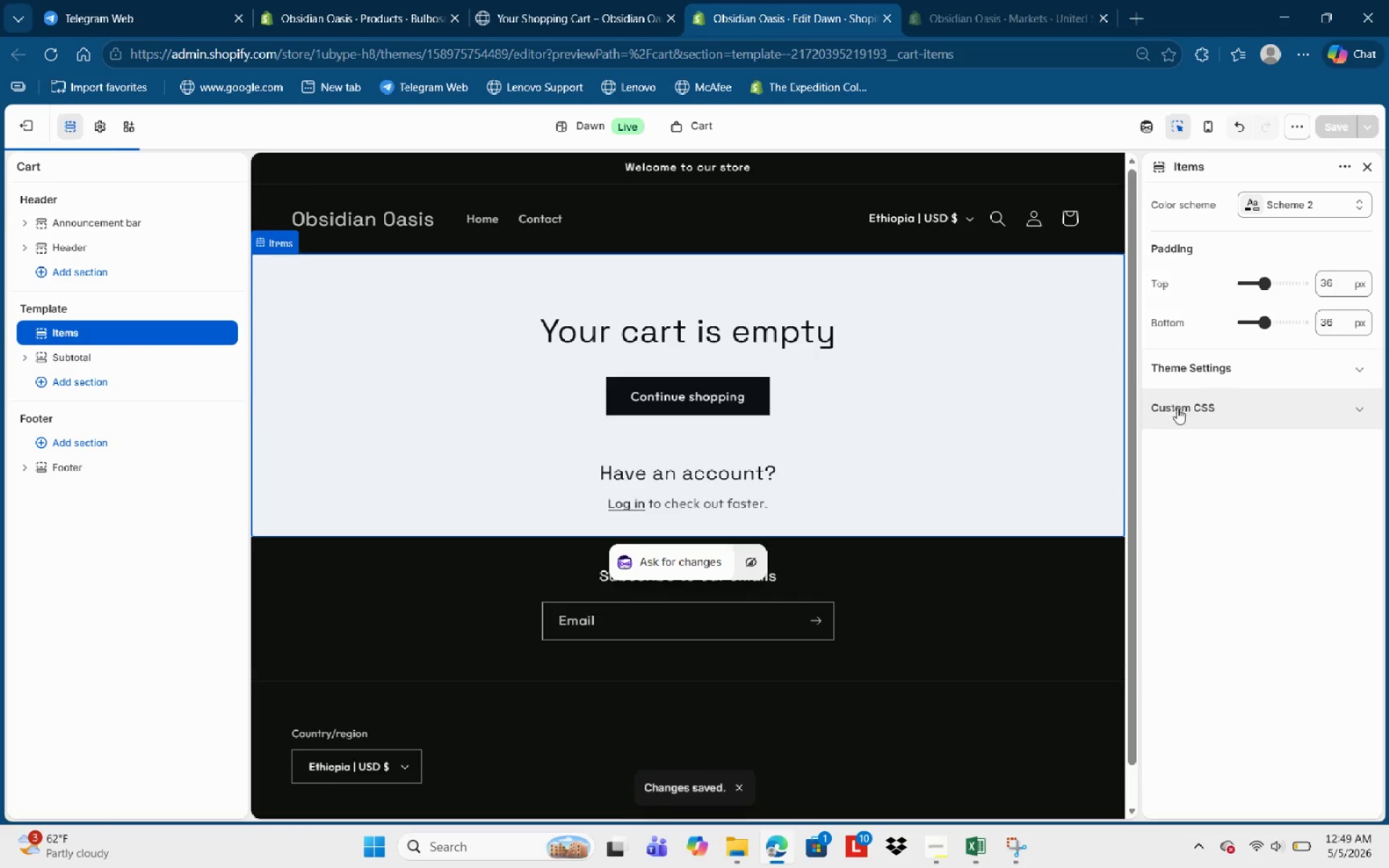 
left_click([23, 122])
 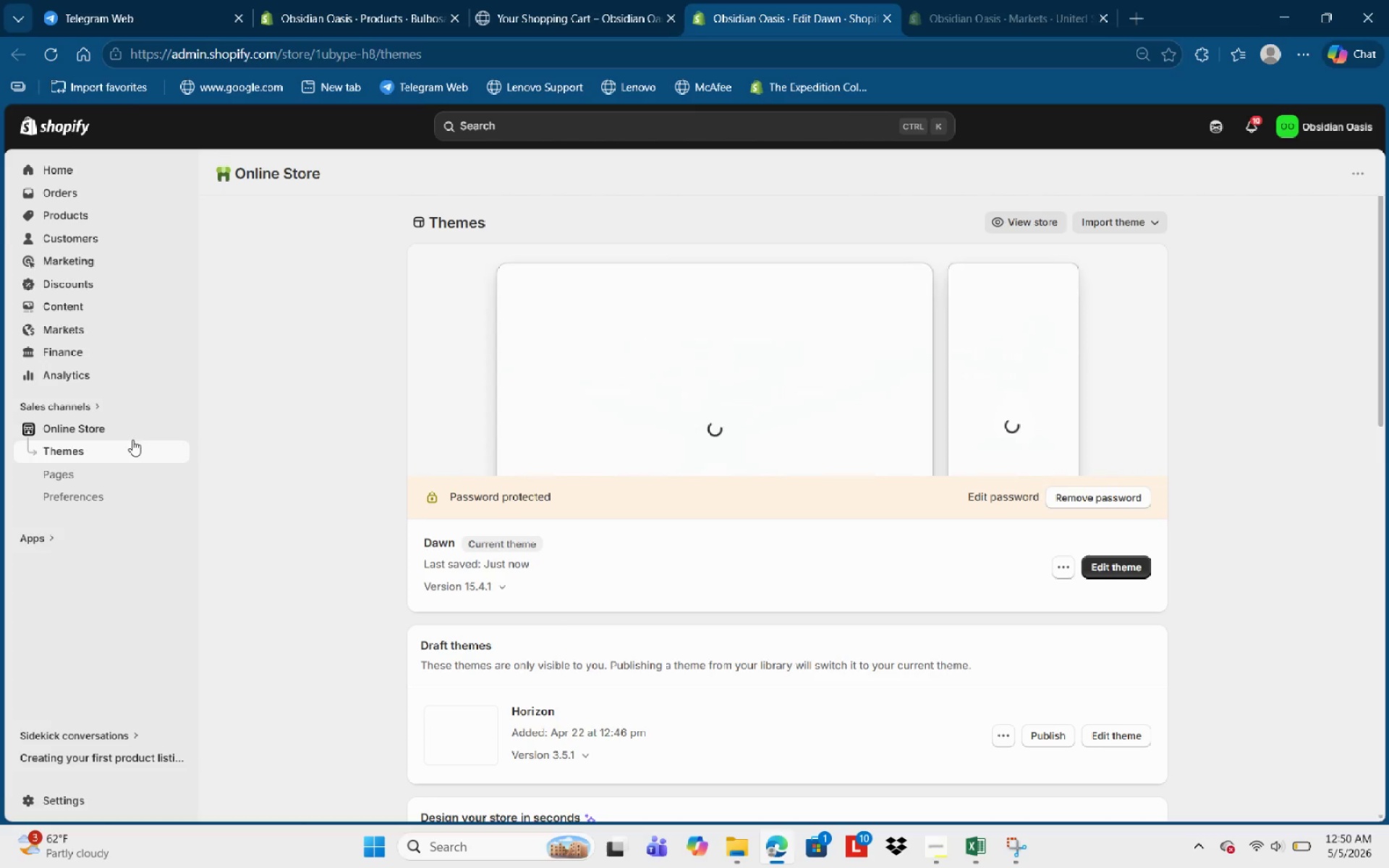 
left_click([558, 1])
 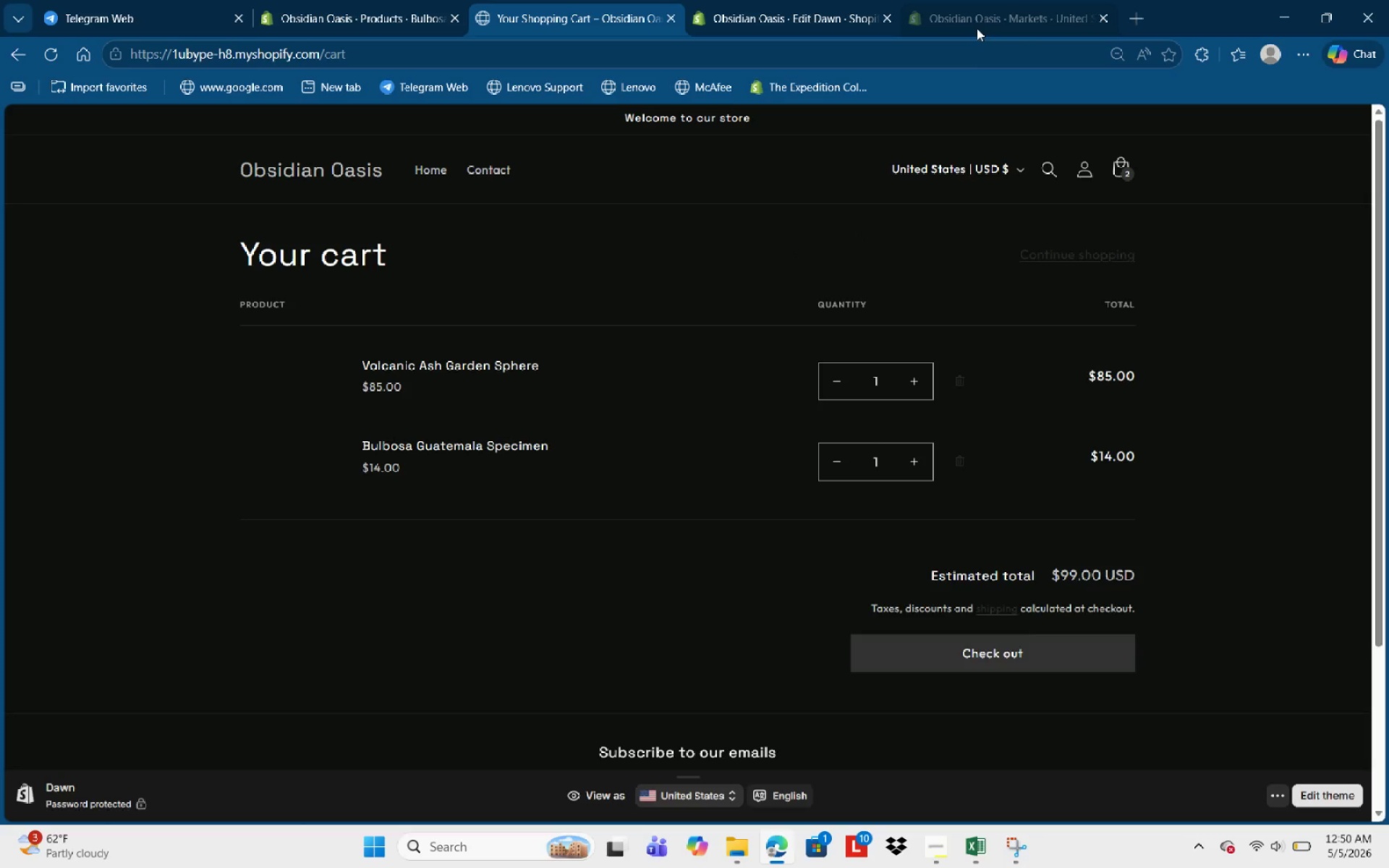 
left_click([771, 17])
 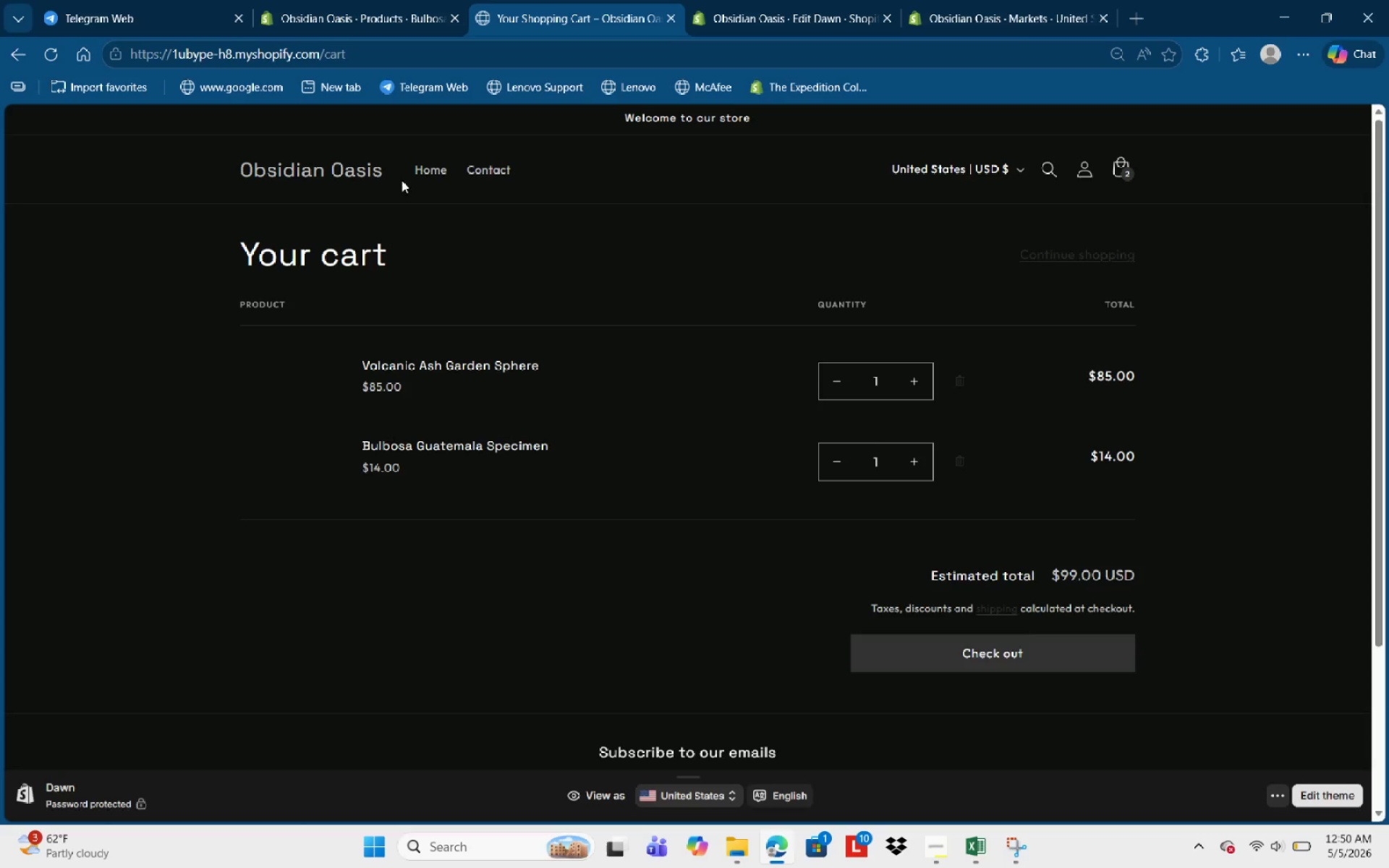 
left_click([423, 174])
 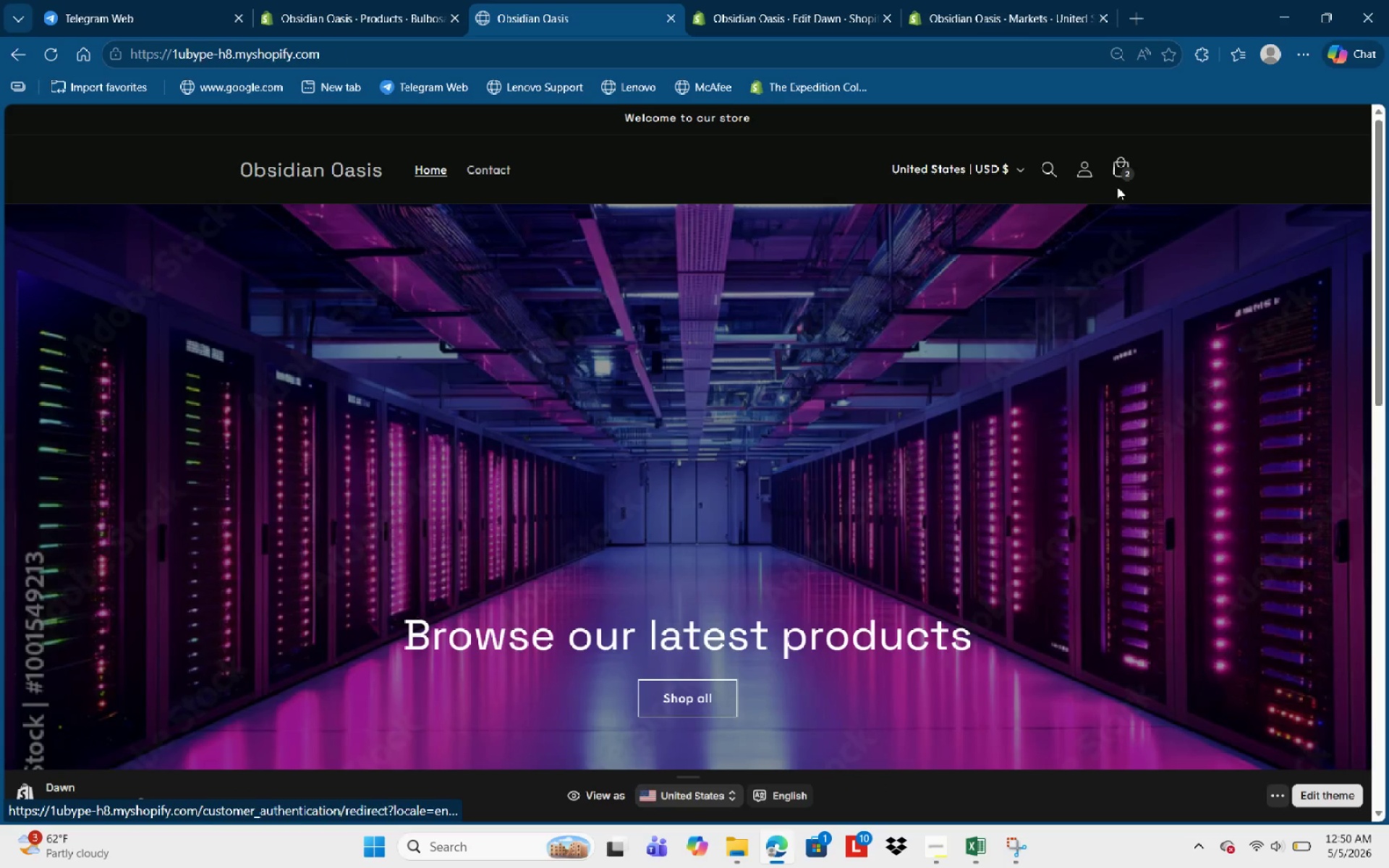 
scroll: coordinate [844, 403], scroll_direction: down, amount: 8.0
 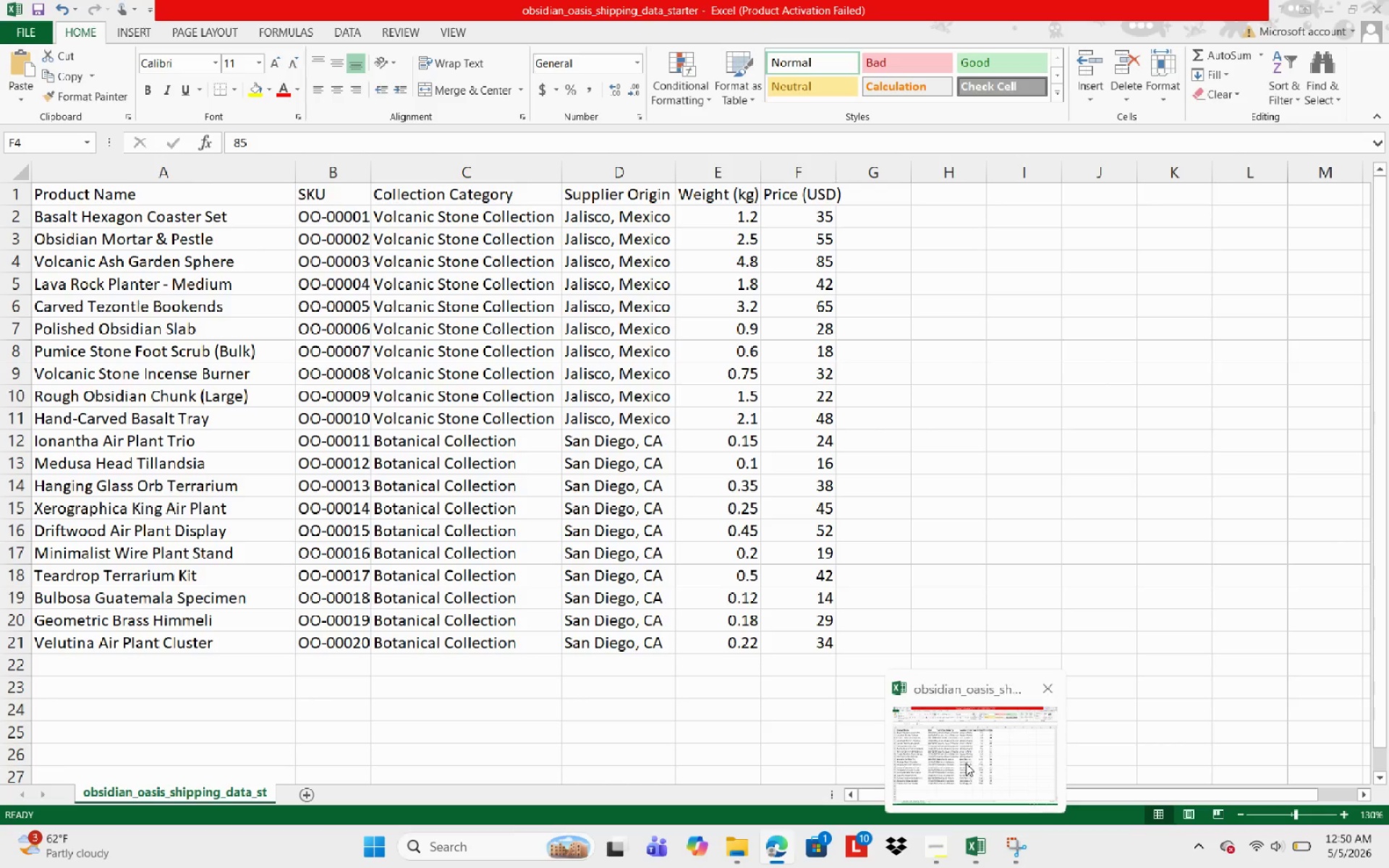 
wait(10.7)
 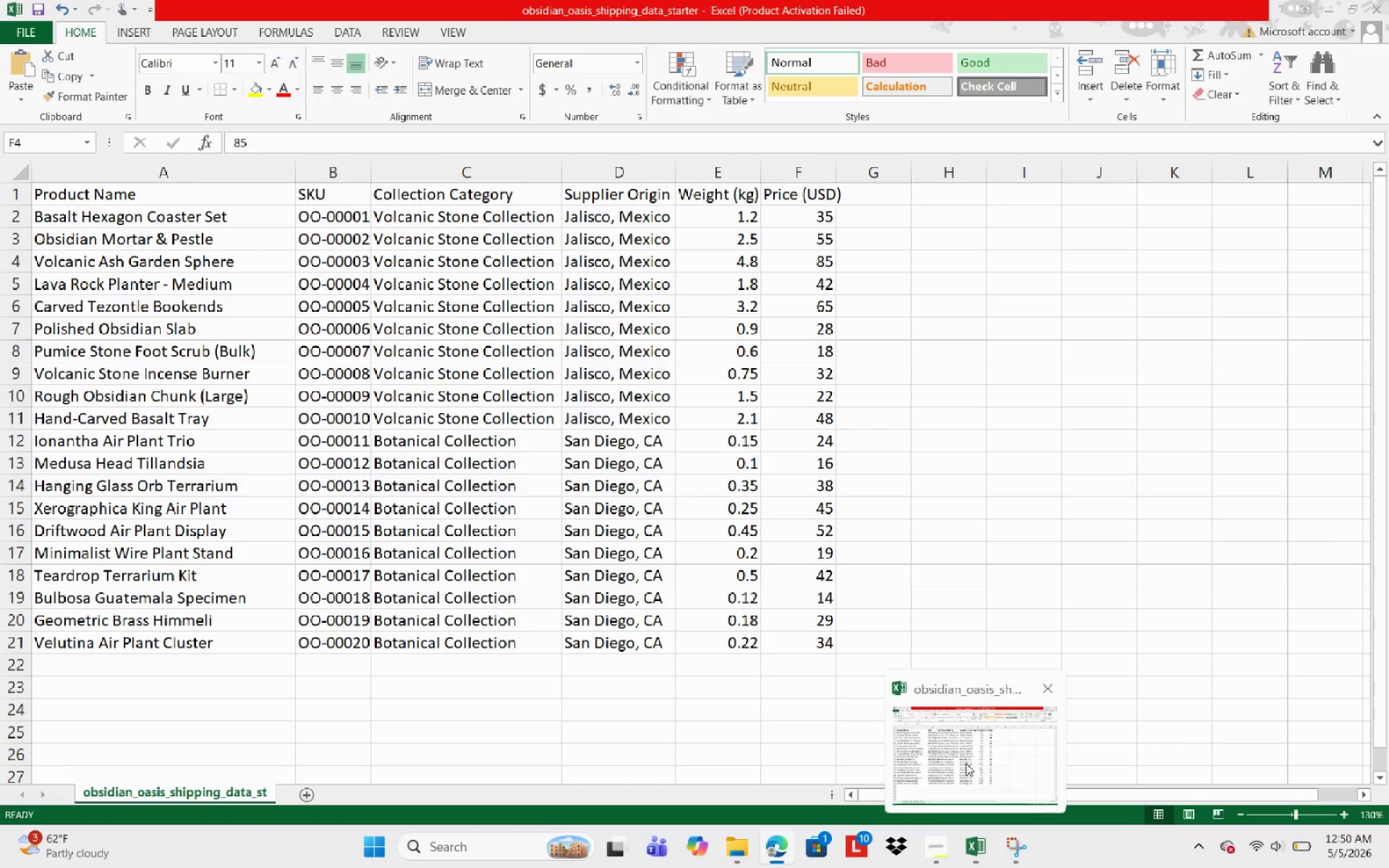 
scroll: coordinate [864, 550], scroll_direction: down, amount: 12.0
 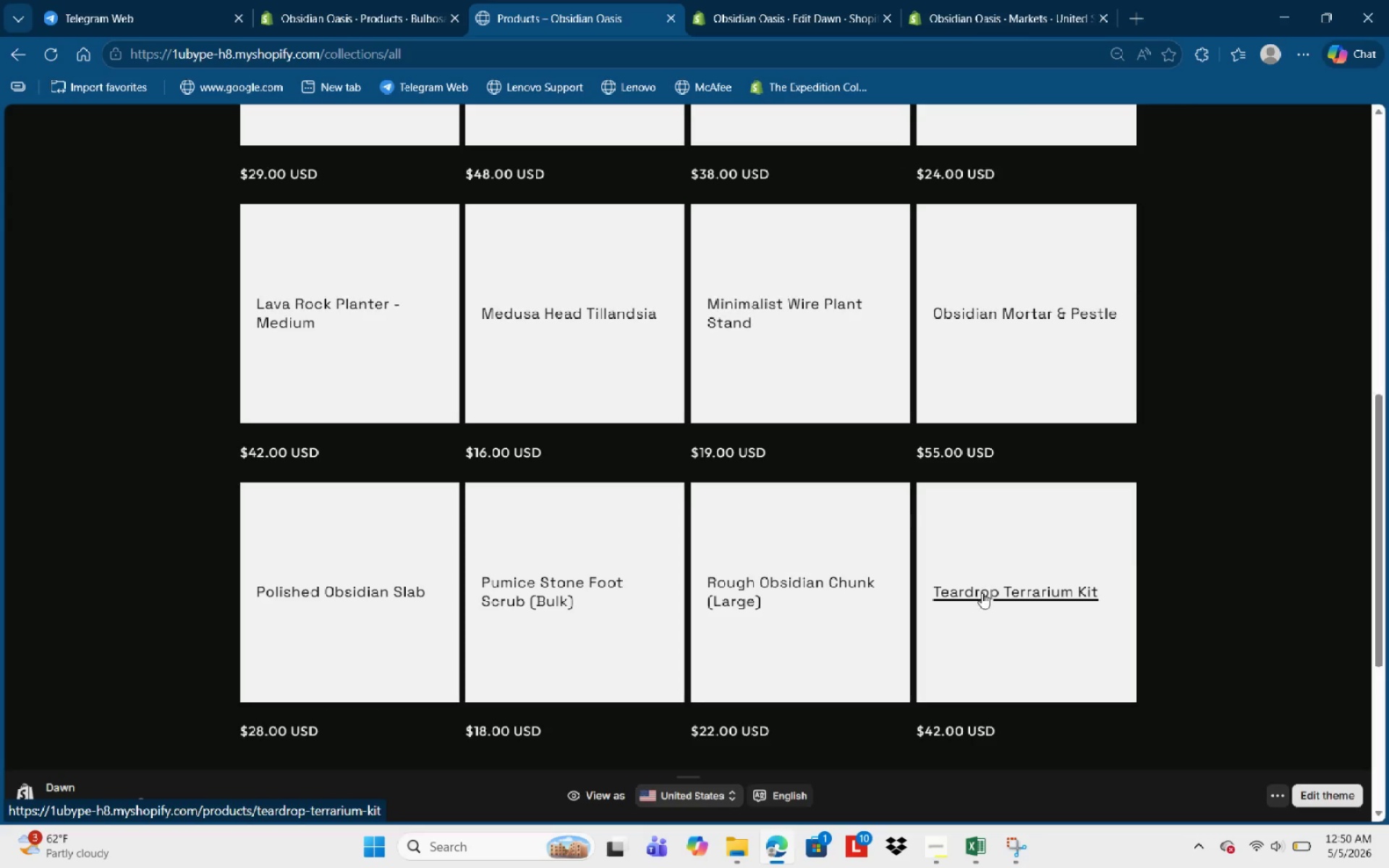 
left_click([982, 593])
 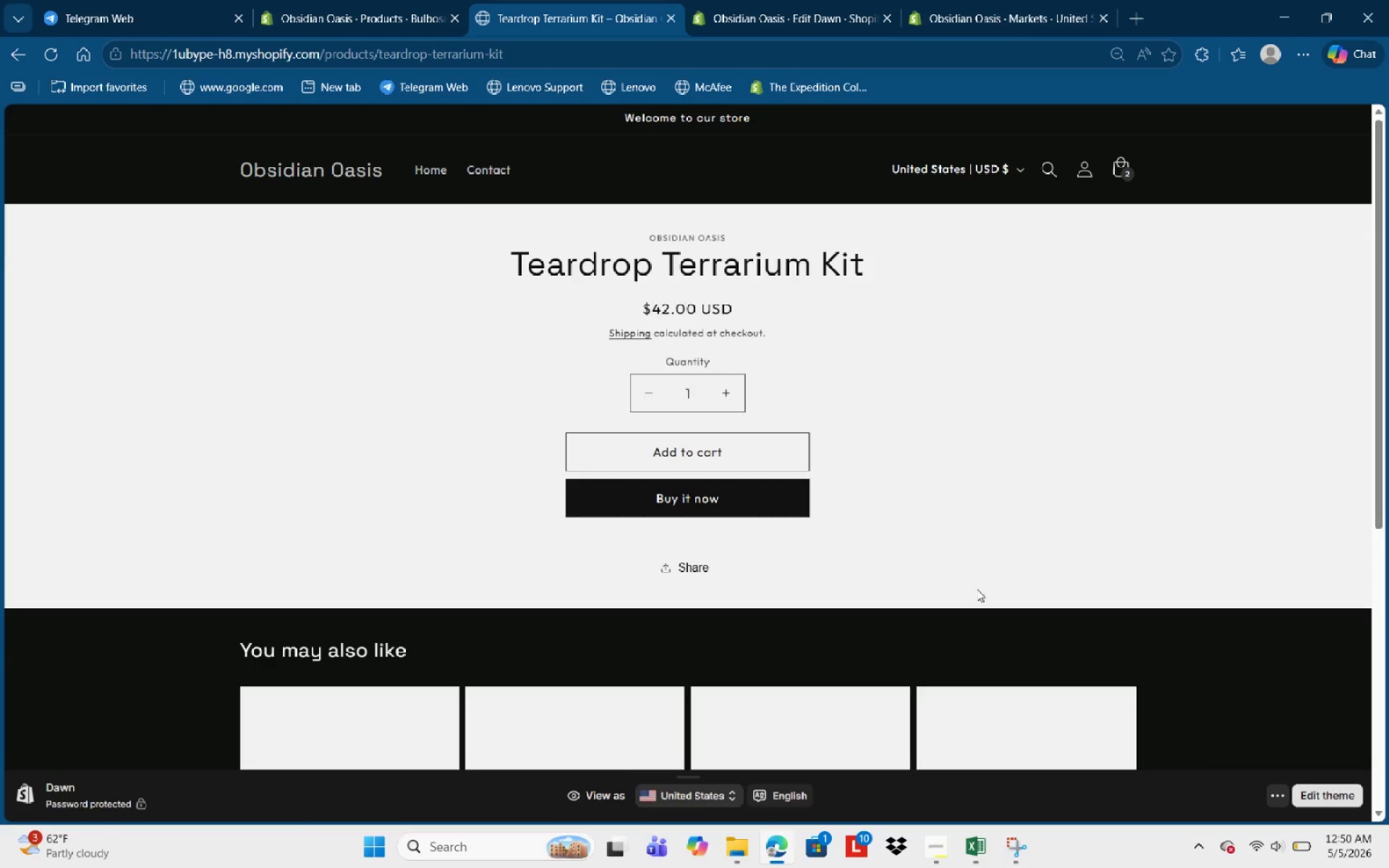 
wait(8.03)
 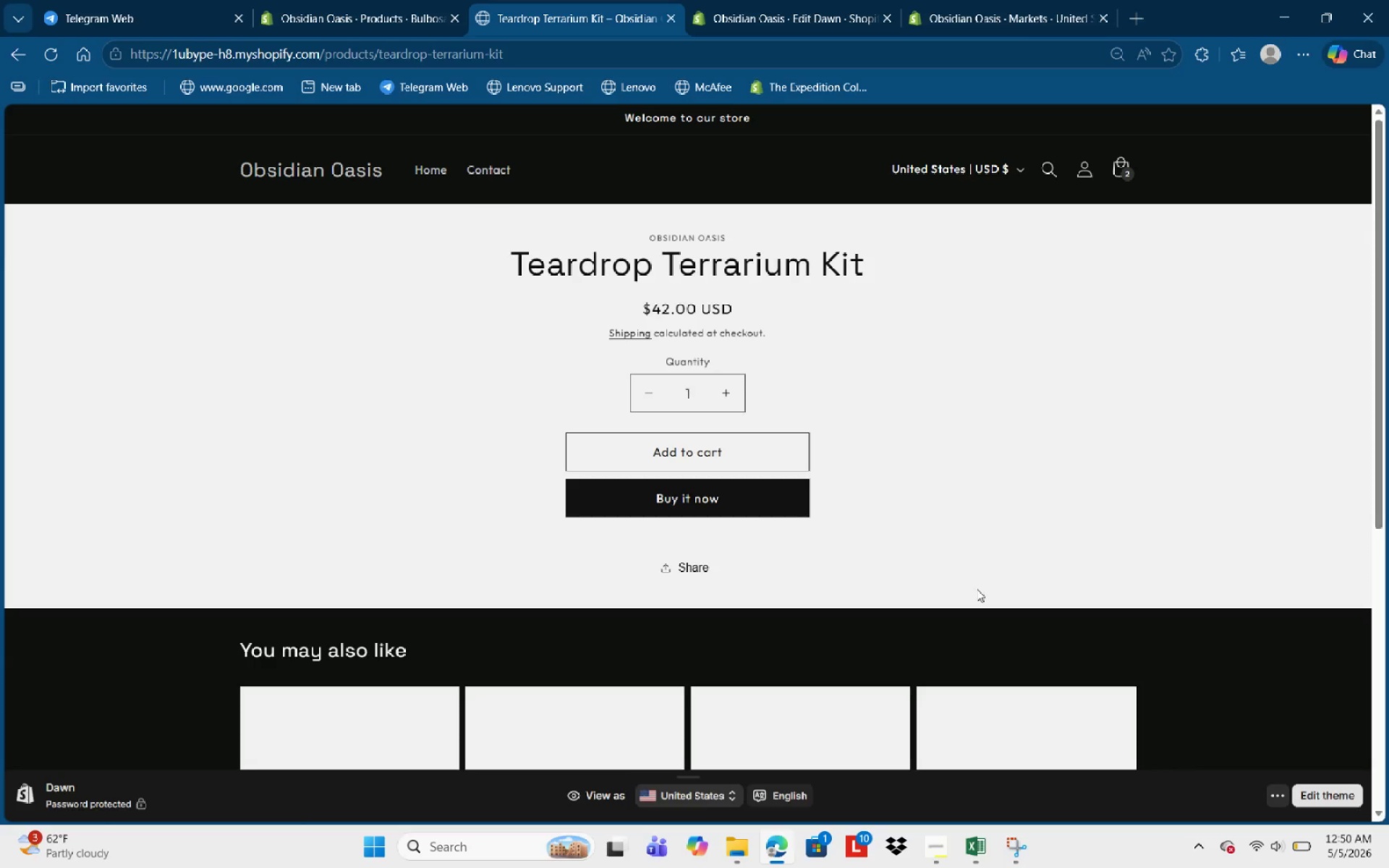 
left_click([670, 15])
 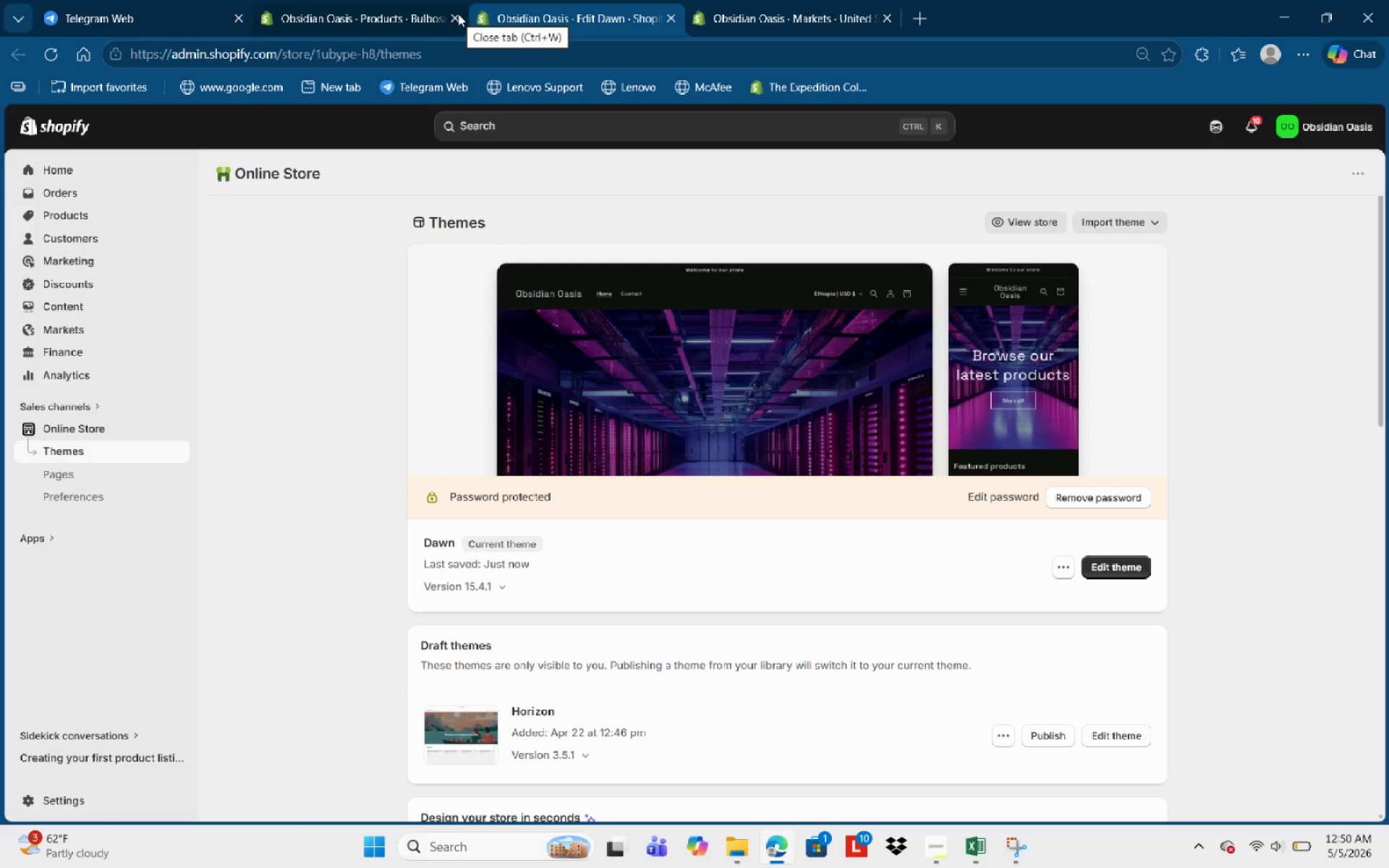 
left_click([457, 16])
 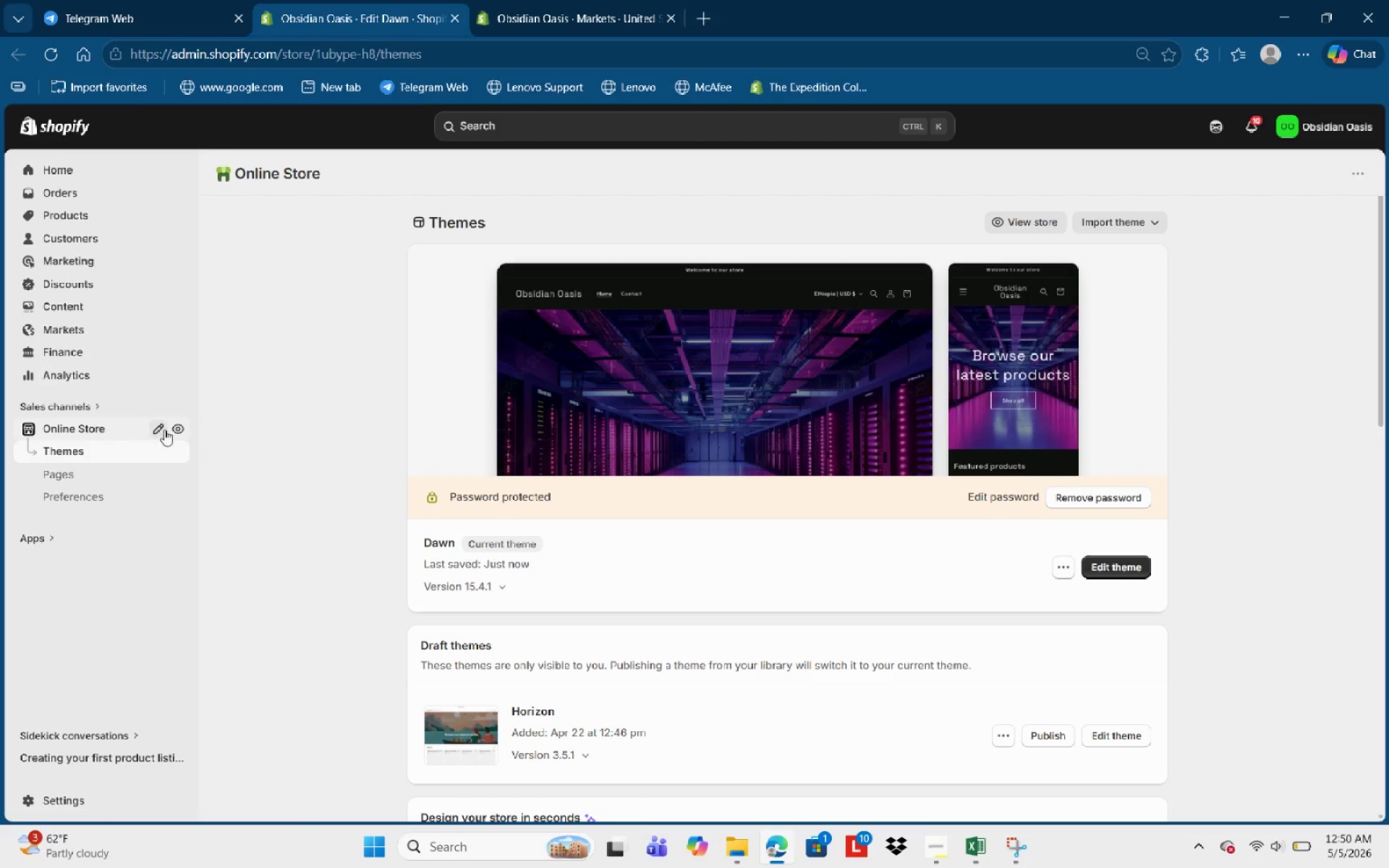 
left_click([174, 430])
 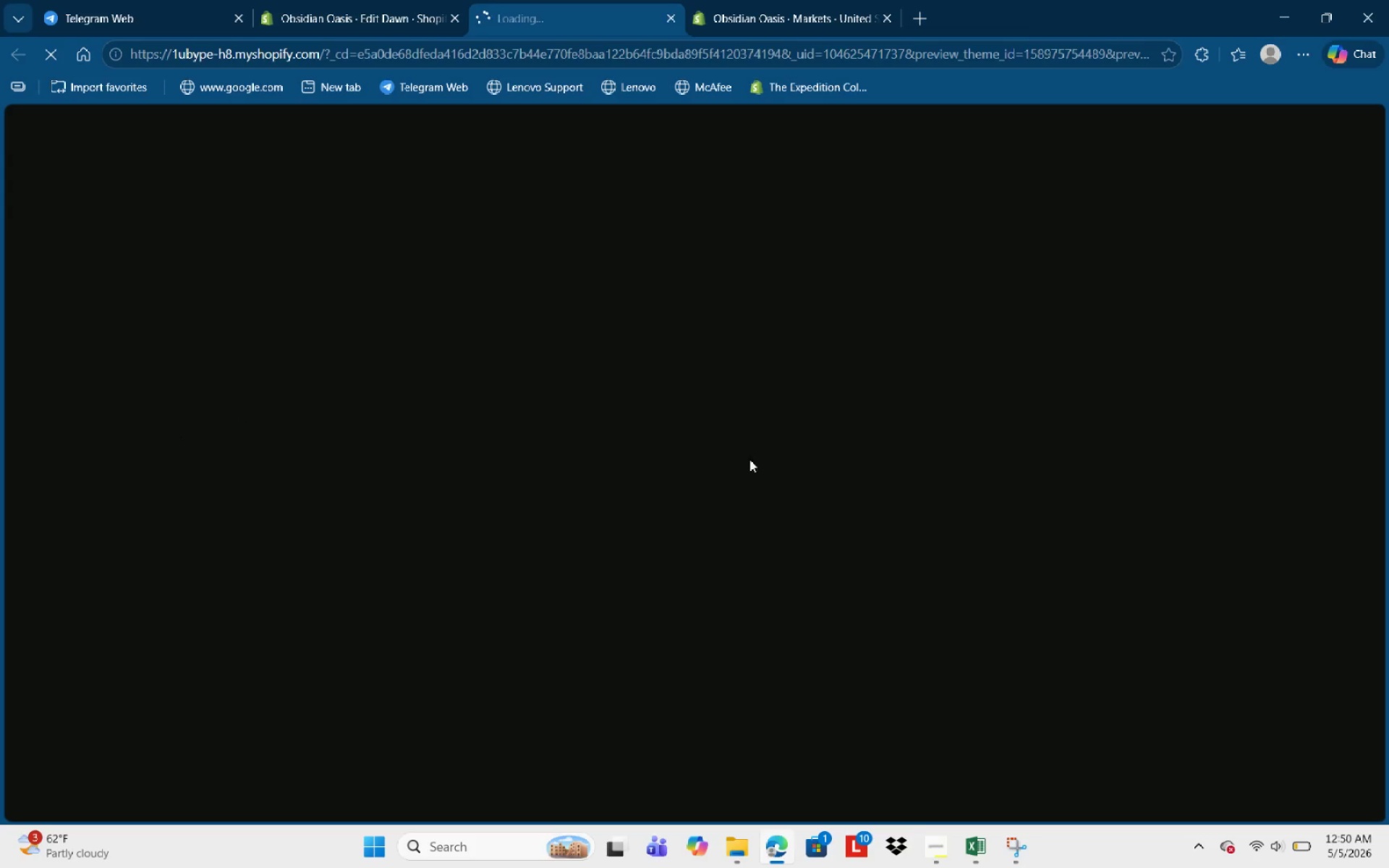 
scroll: coordinate [757, 462], scroll_direction: down, amount: 10.0
 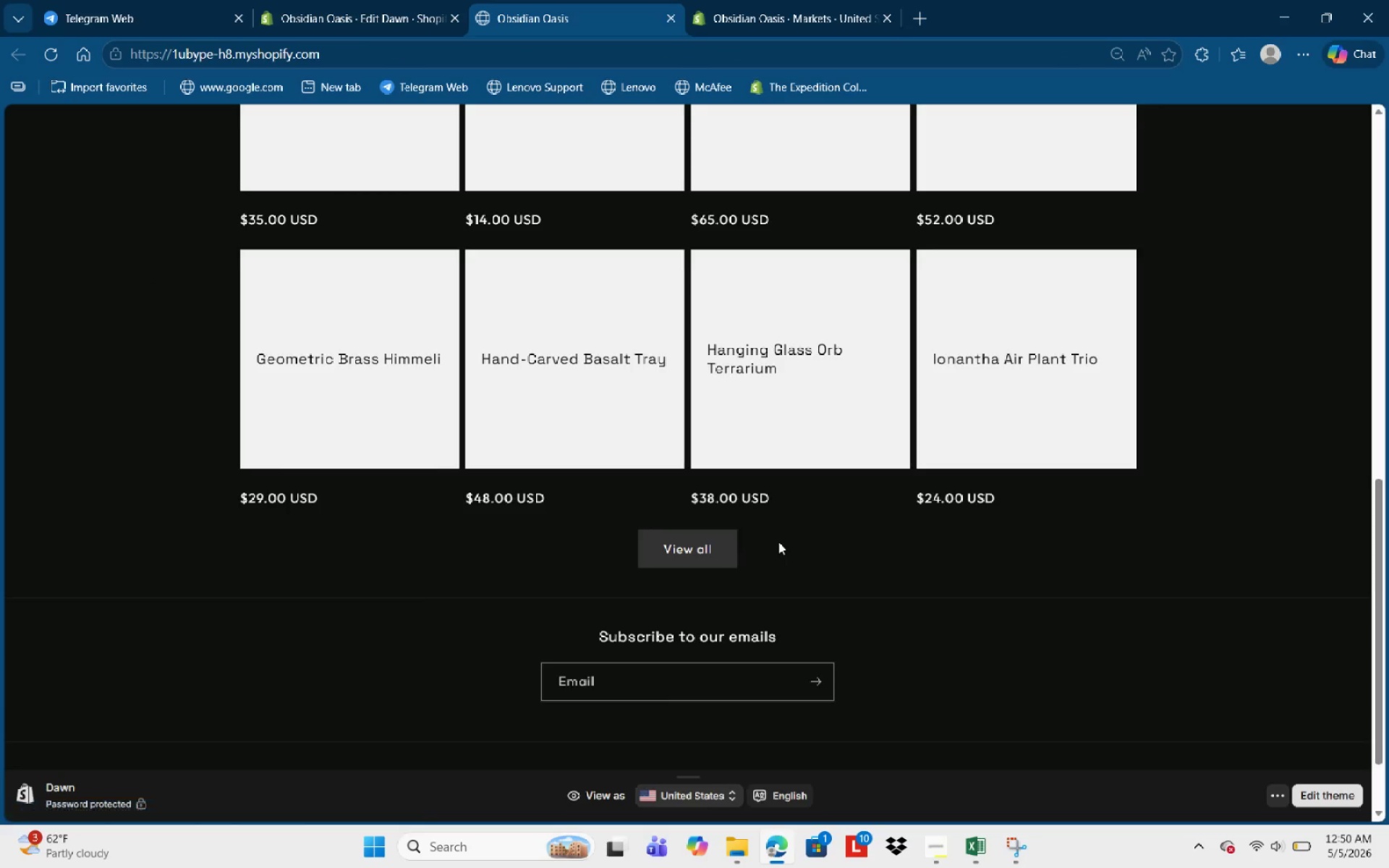 
left_click([725, 544])
 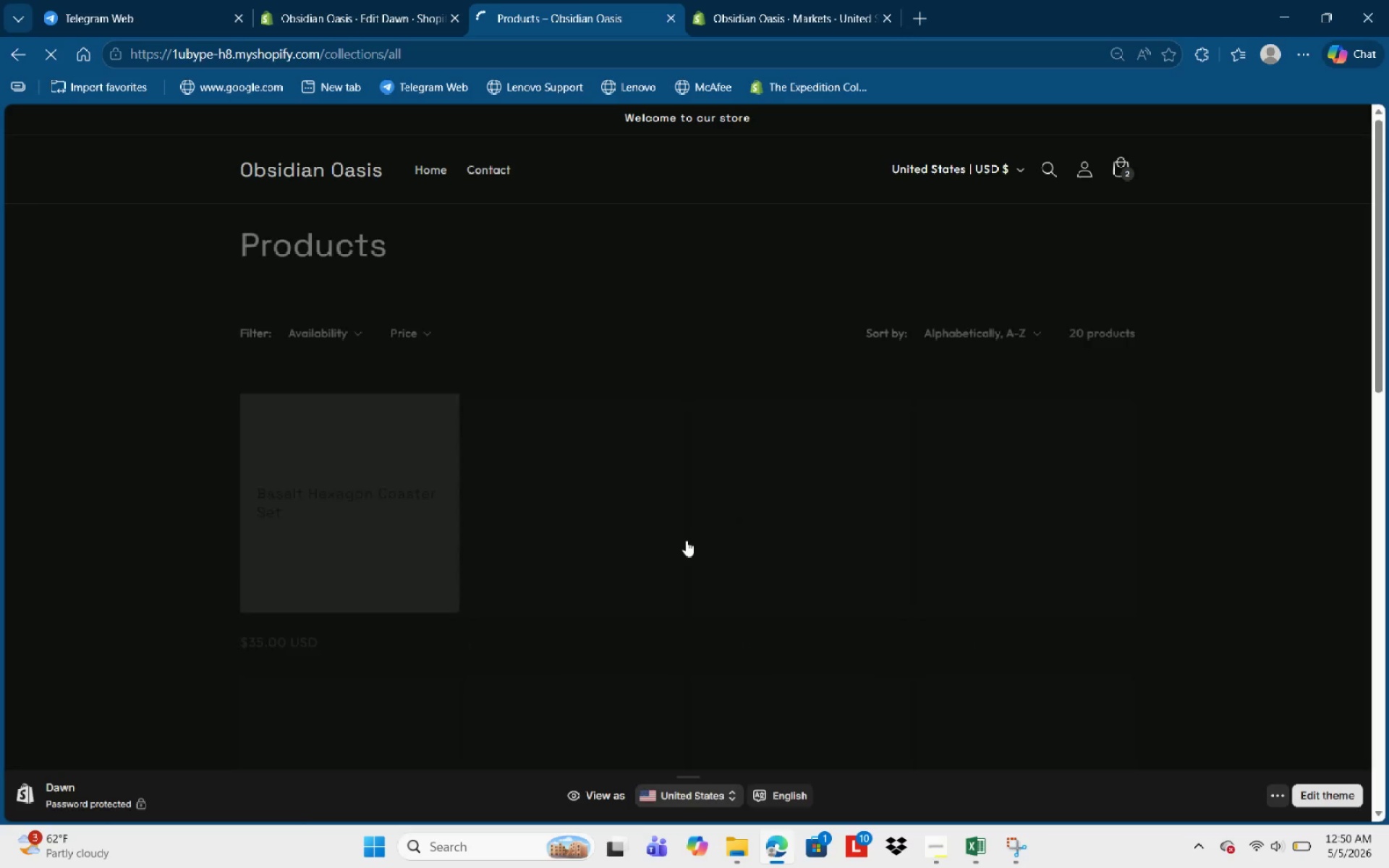 
scroll: coordinate [904, 532], scroll_direction: down, amount: 14.0
 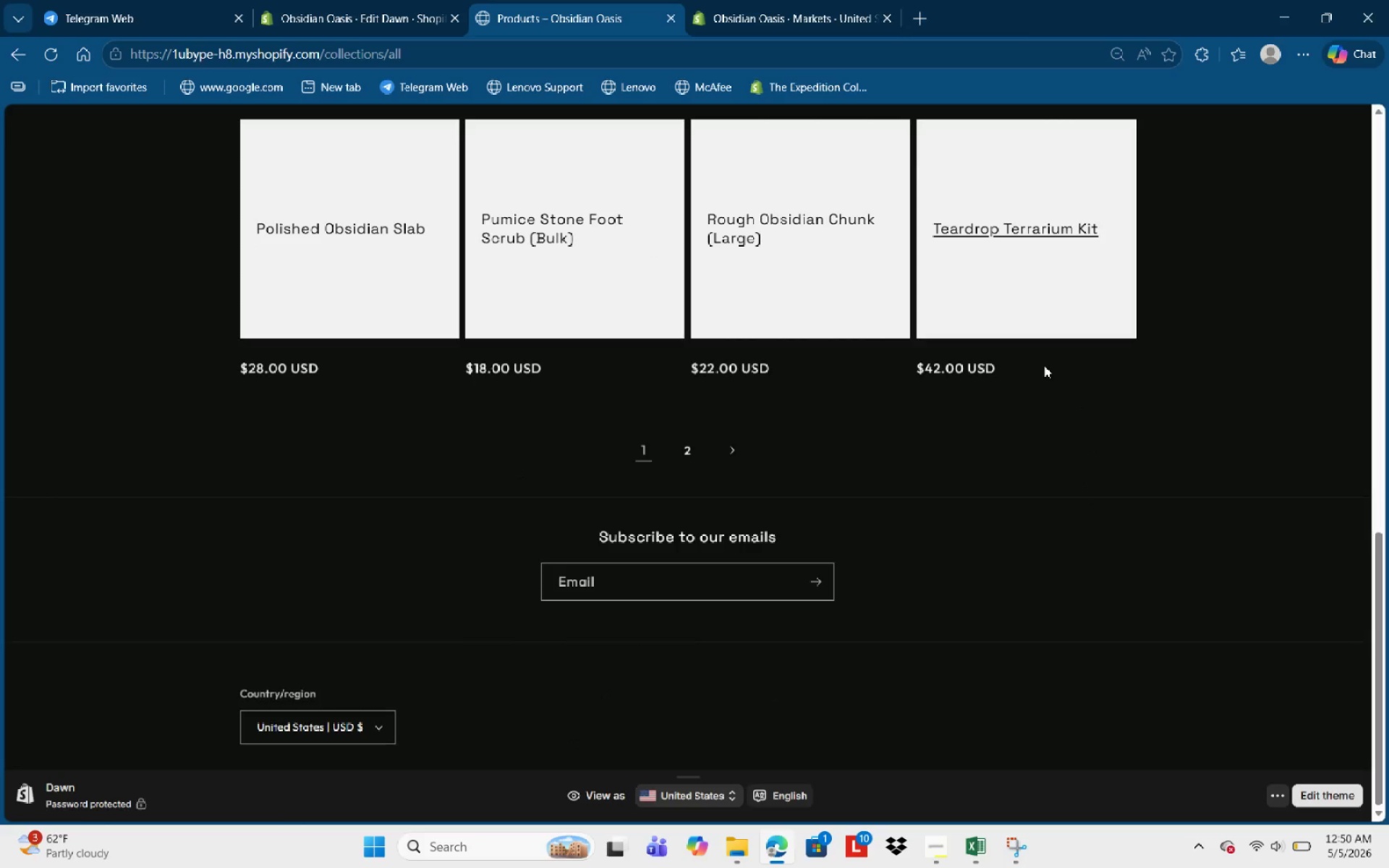 
scroll: coordinate [1044, 365], scroll_direction: up, amount: 3.0
 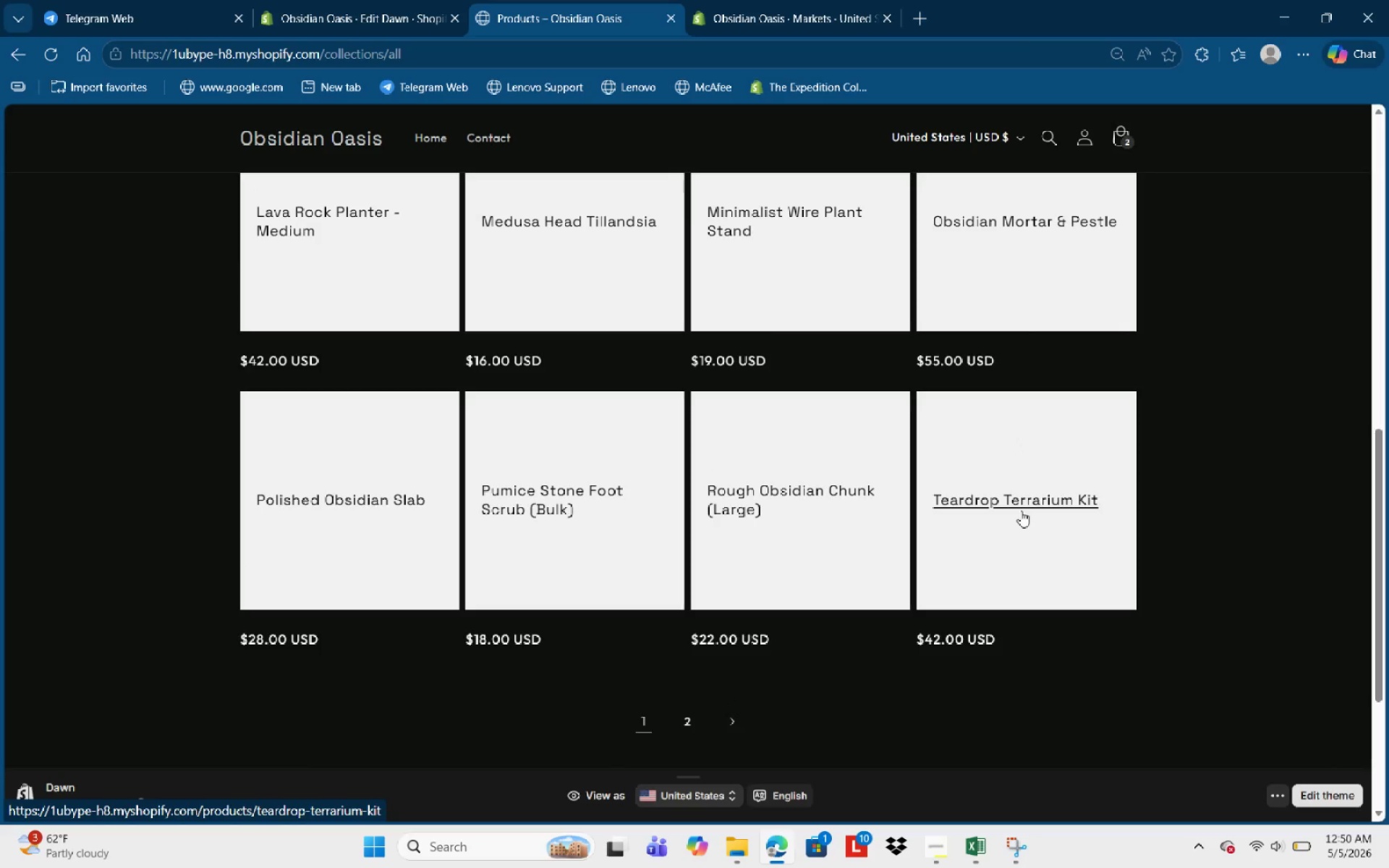 
left_click([1019, 493])
 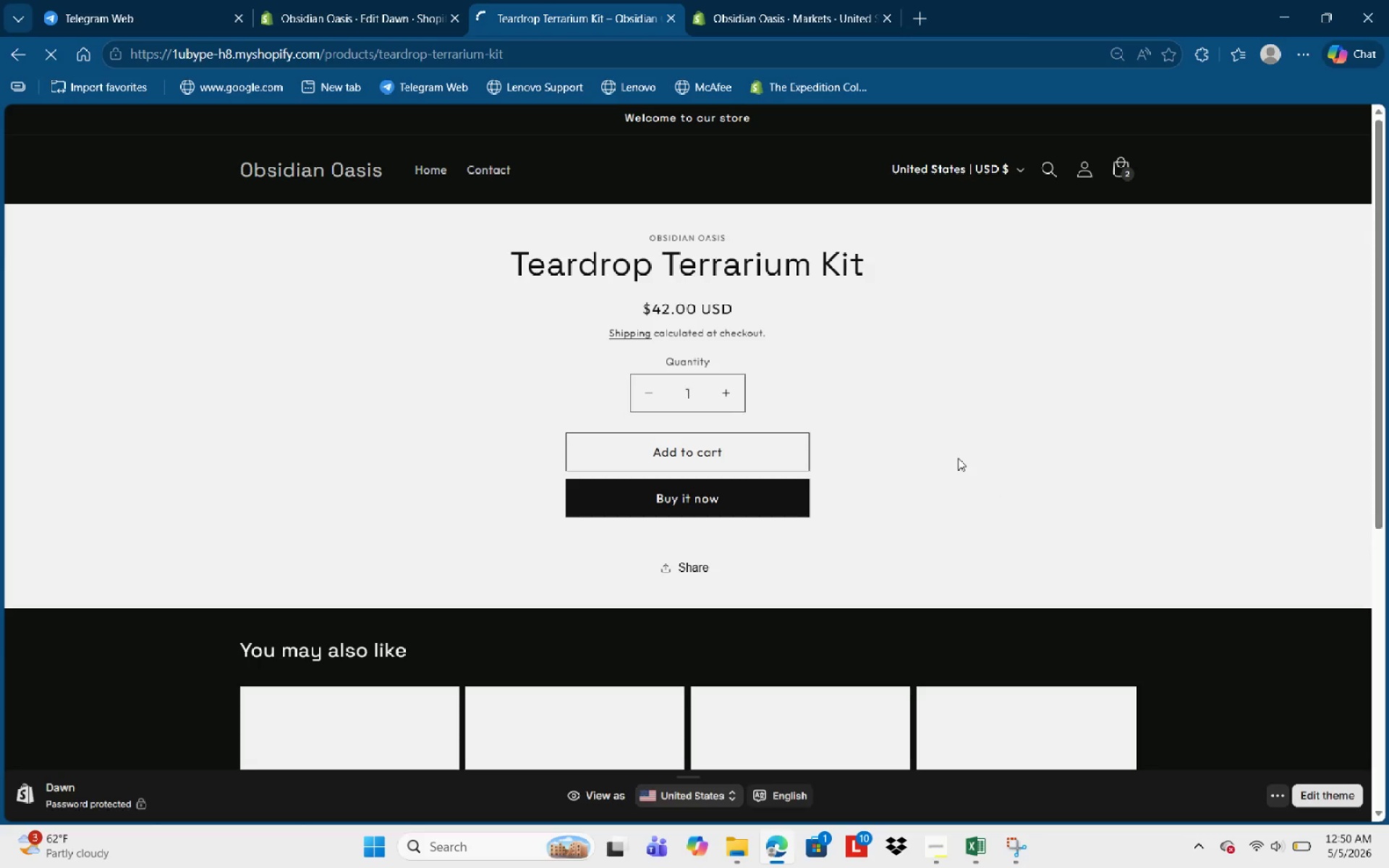 
scroll: coordinate [844, 452], scroll_direction: down, amount: 3.0
 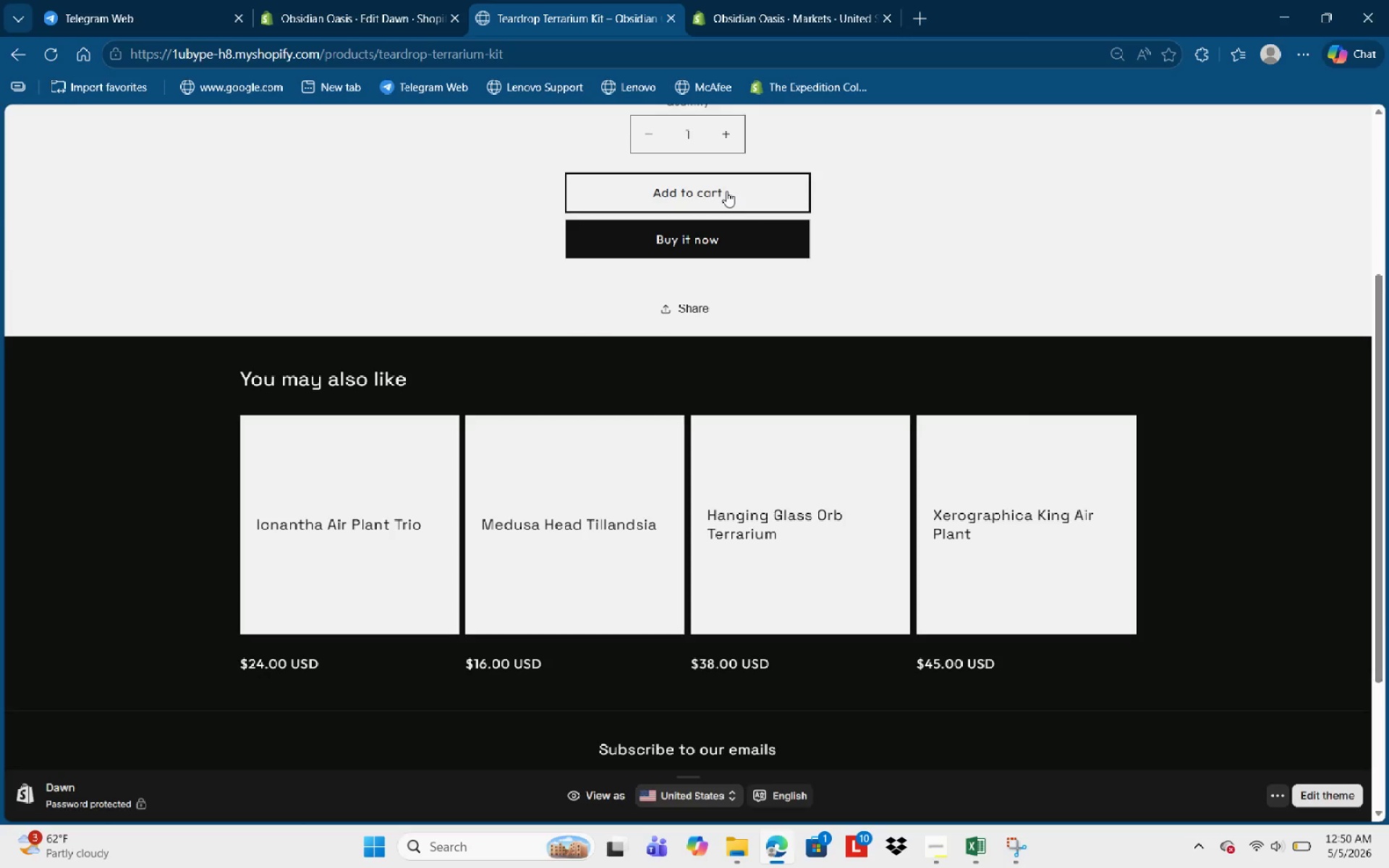 
left_click([726, 191])
 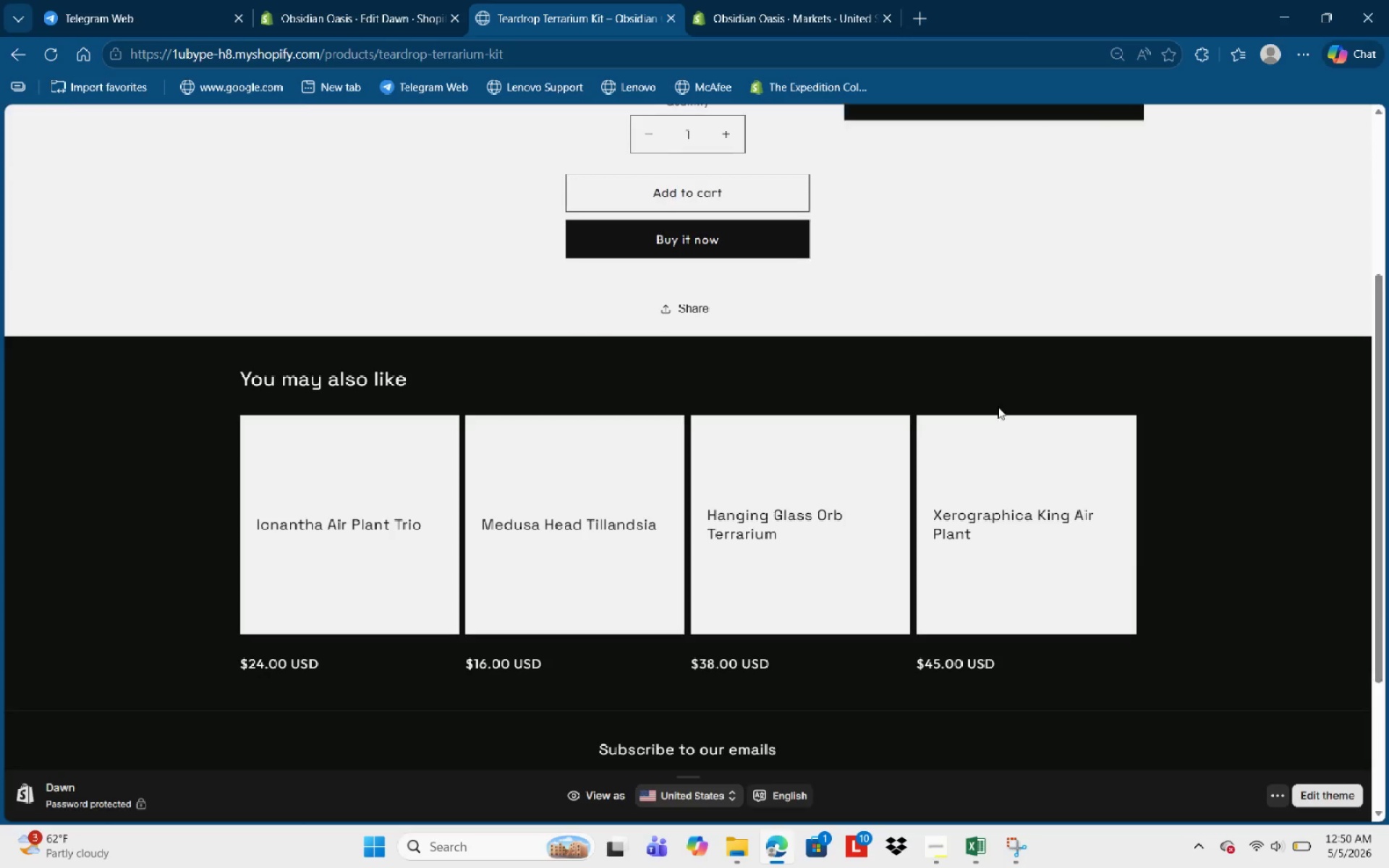 
scroll: coordinate [1057, 280], scroll_direction: up, amount: 3.0
 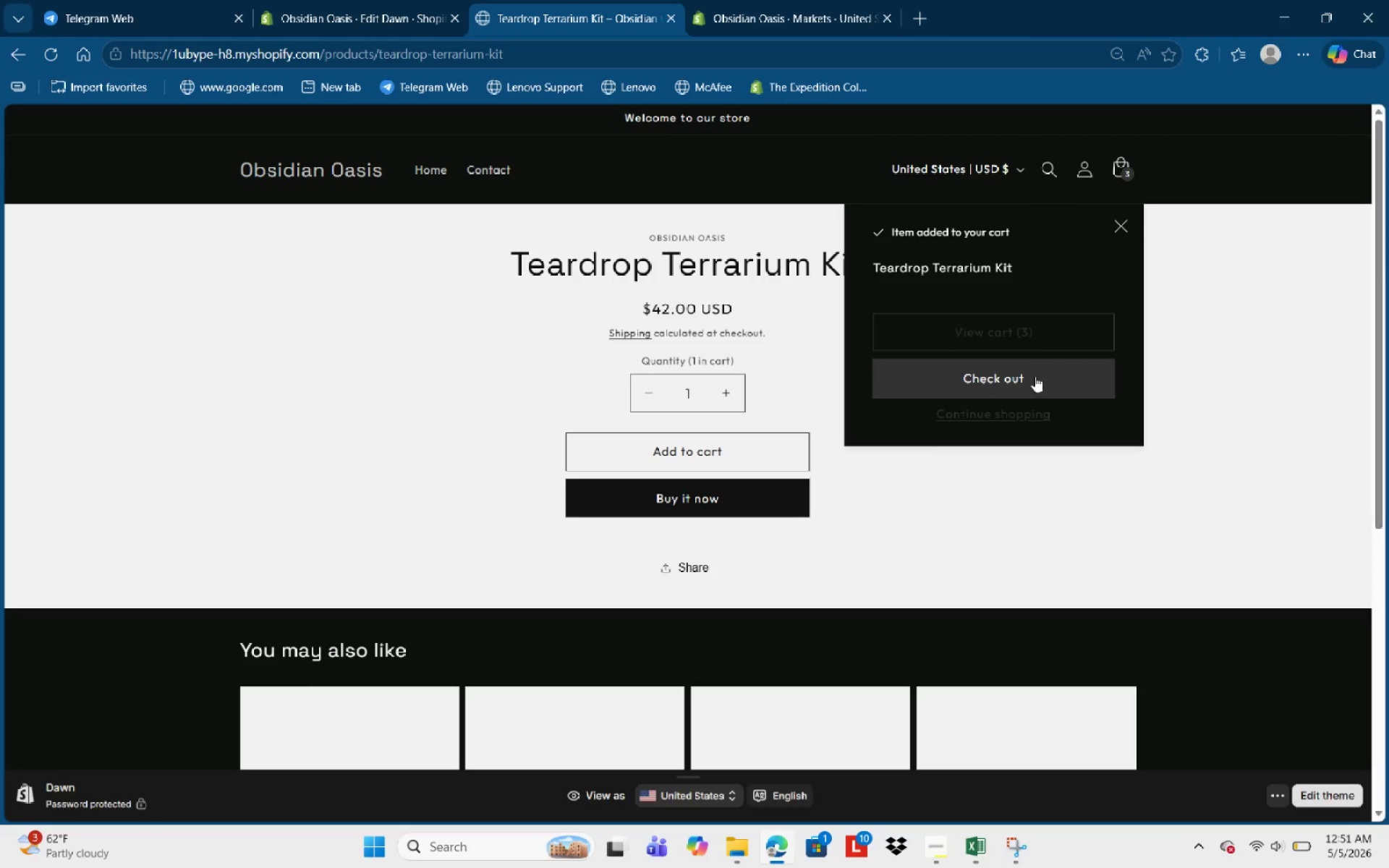 
left_click([1024, 292])
 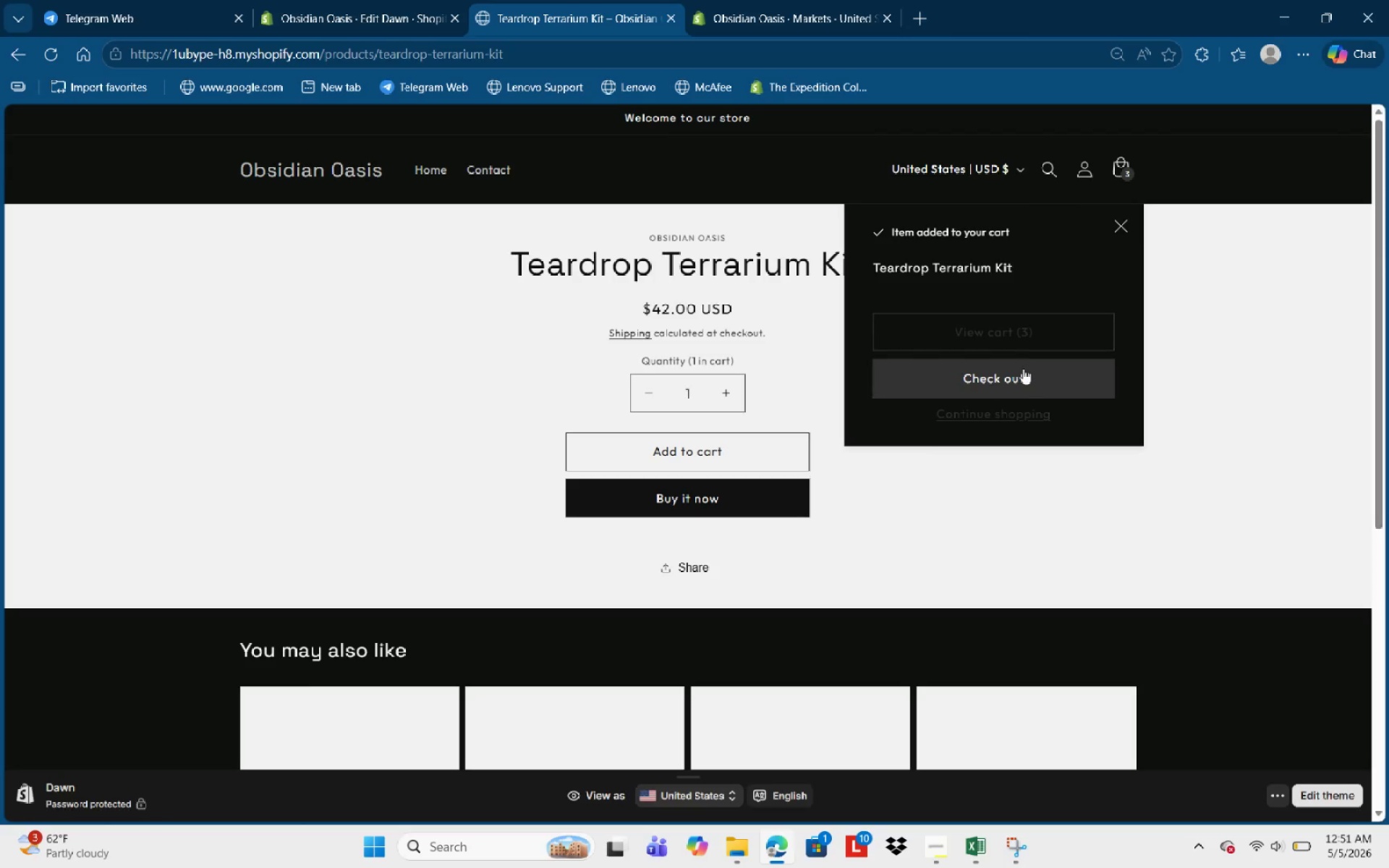 
left_click([1023, 370])
 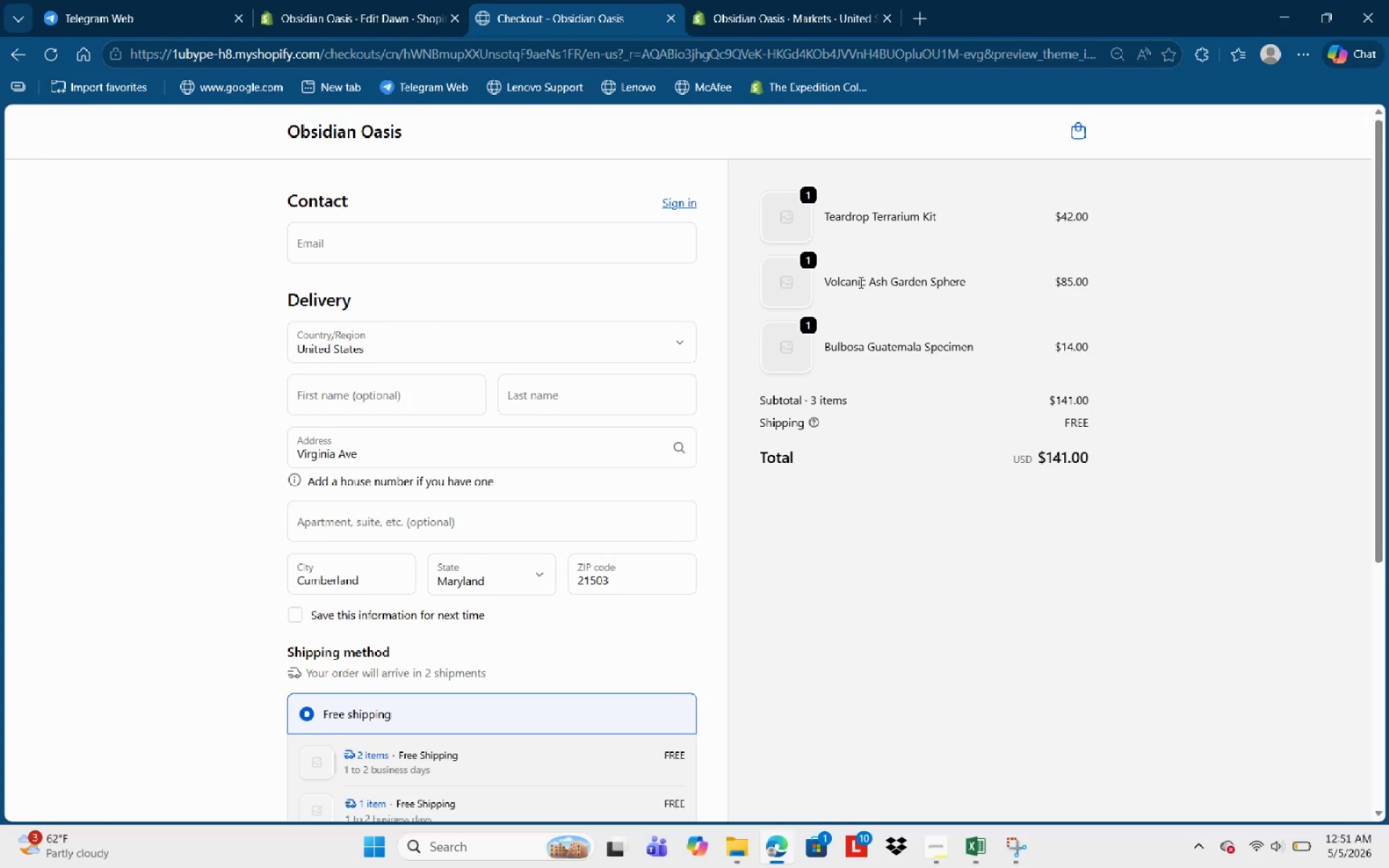 
wait(7.42)
 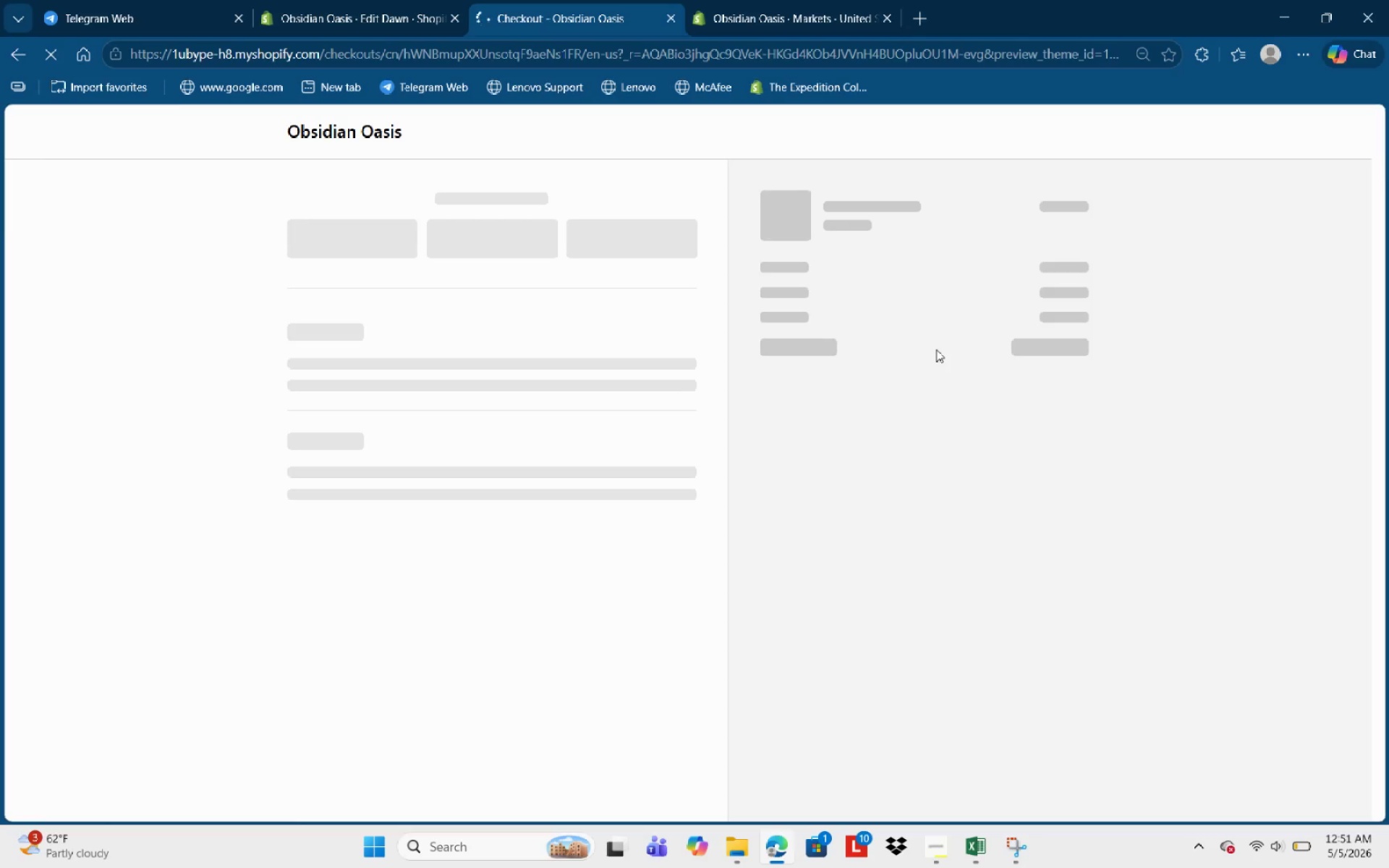 
left_click([809, 199])
 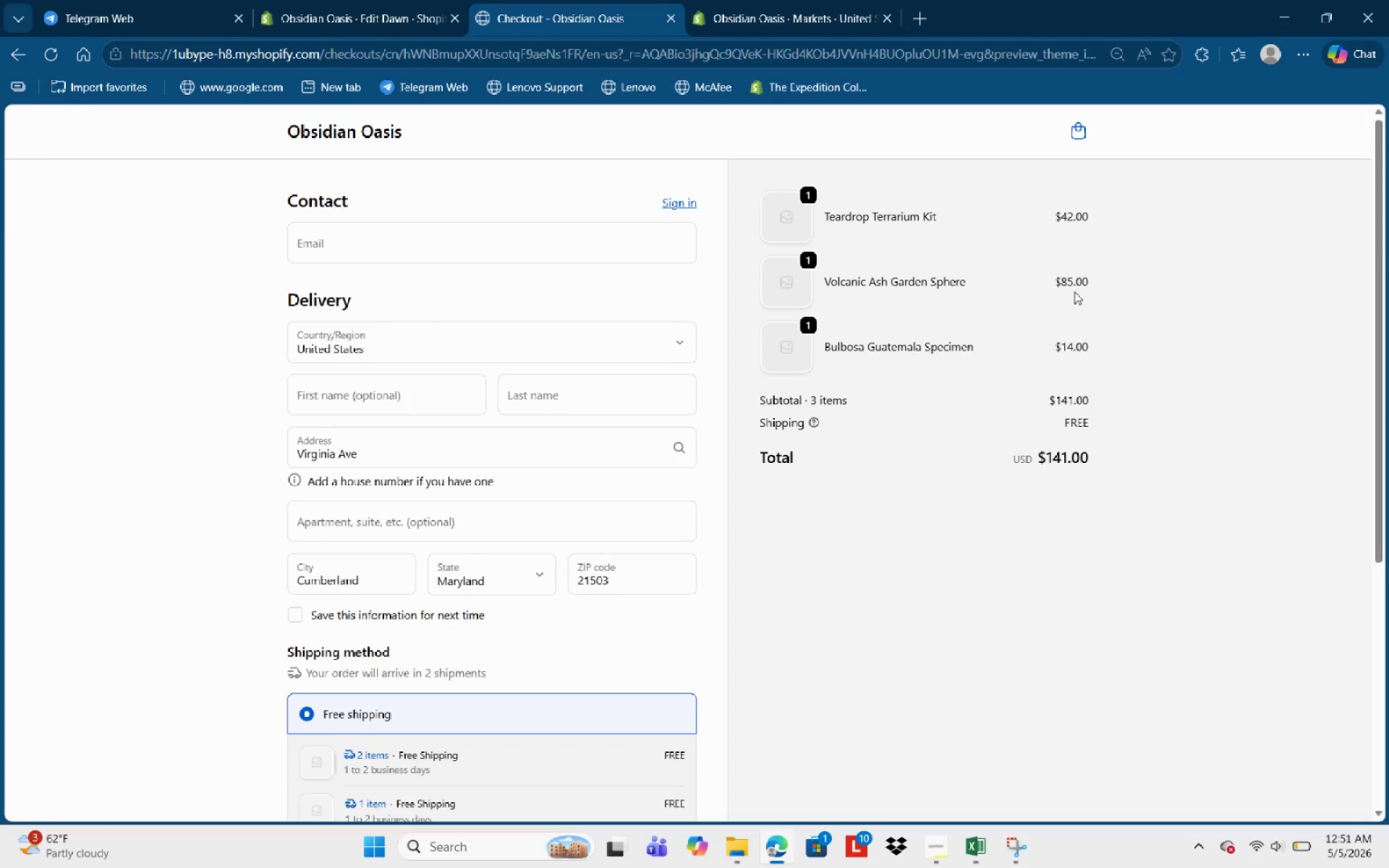 
scroll: coordinate [602, 509], scroll_direction: down, amount: 8.0
 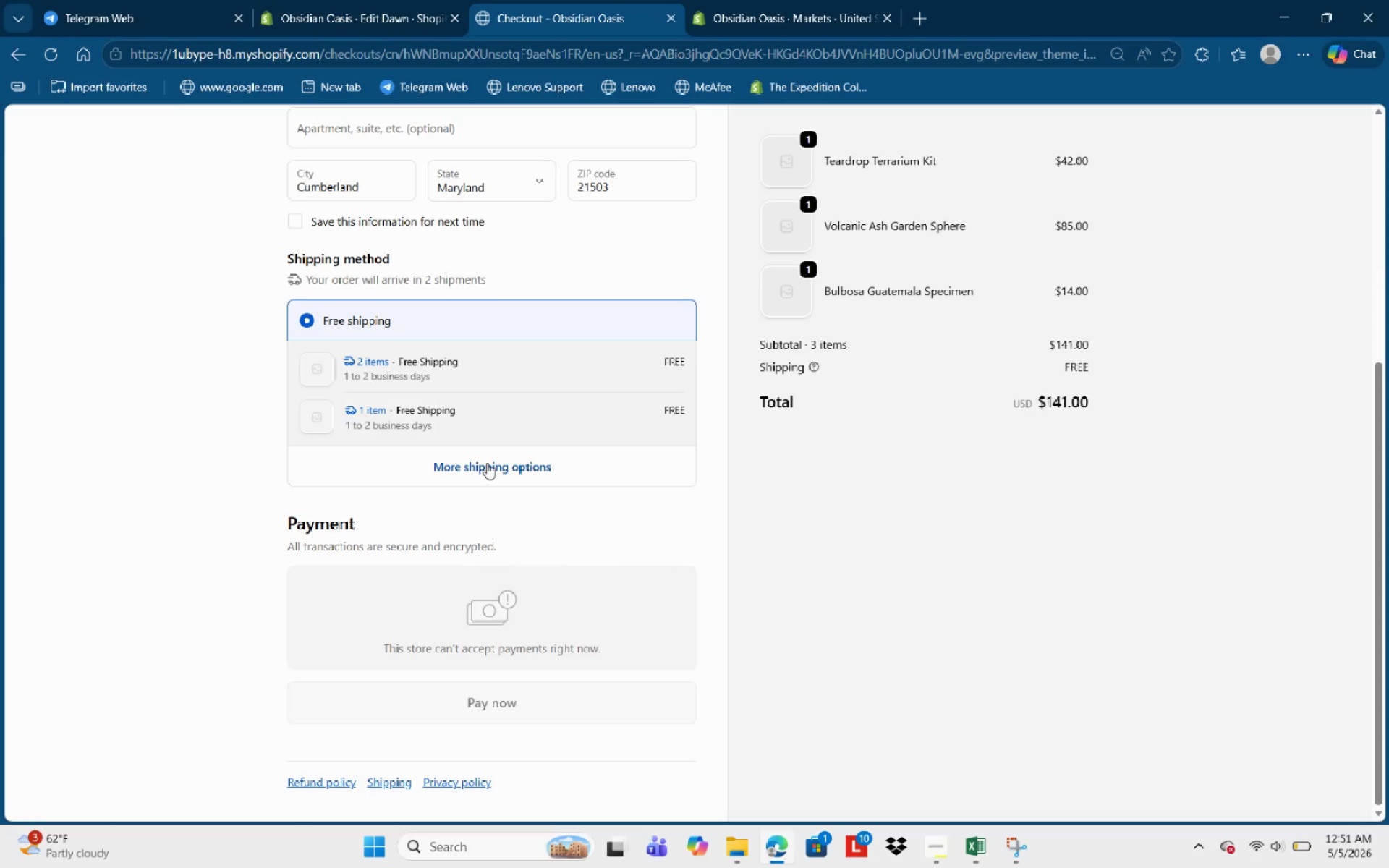 
scroll: coordinate [509, 431], scroll_direction: up, amount: 8.0
 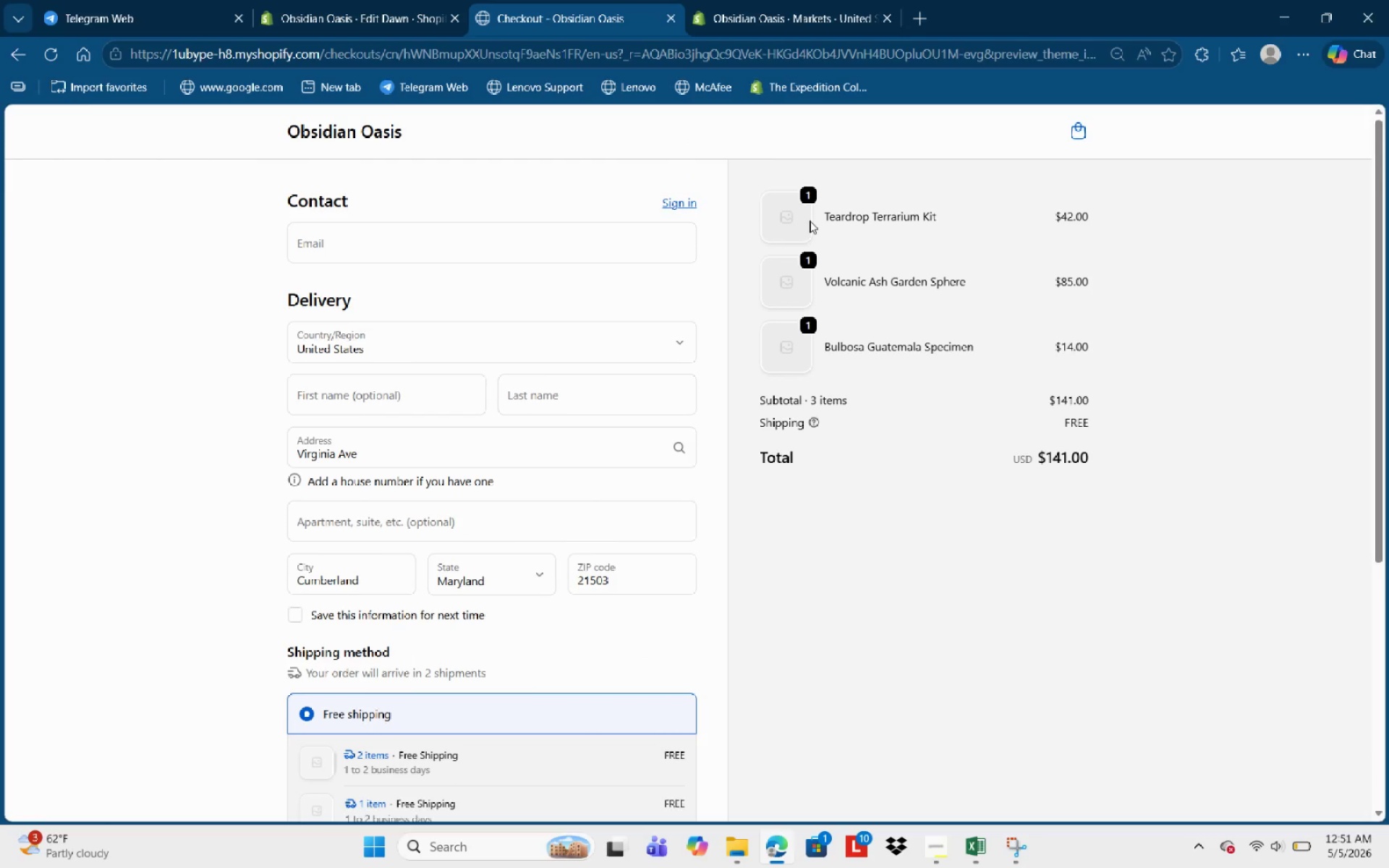 
double_click([791, 224])
 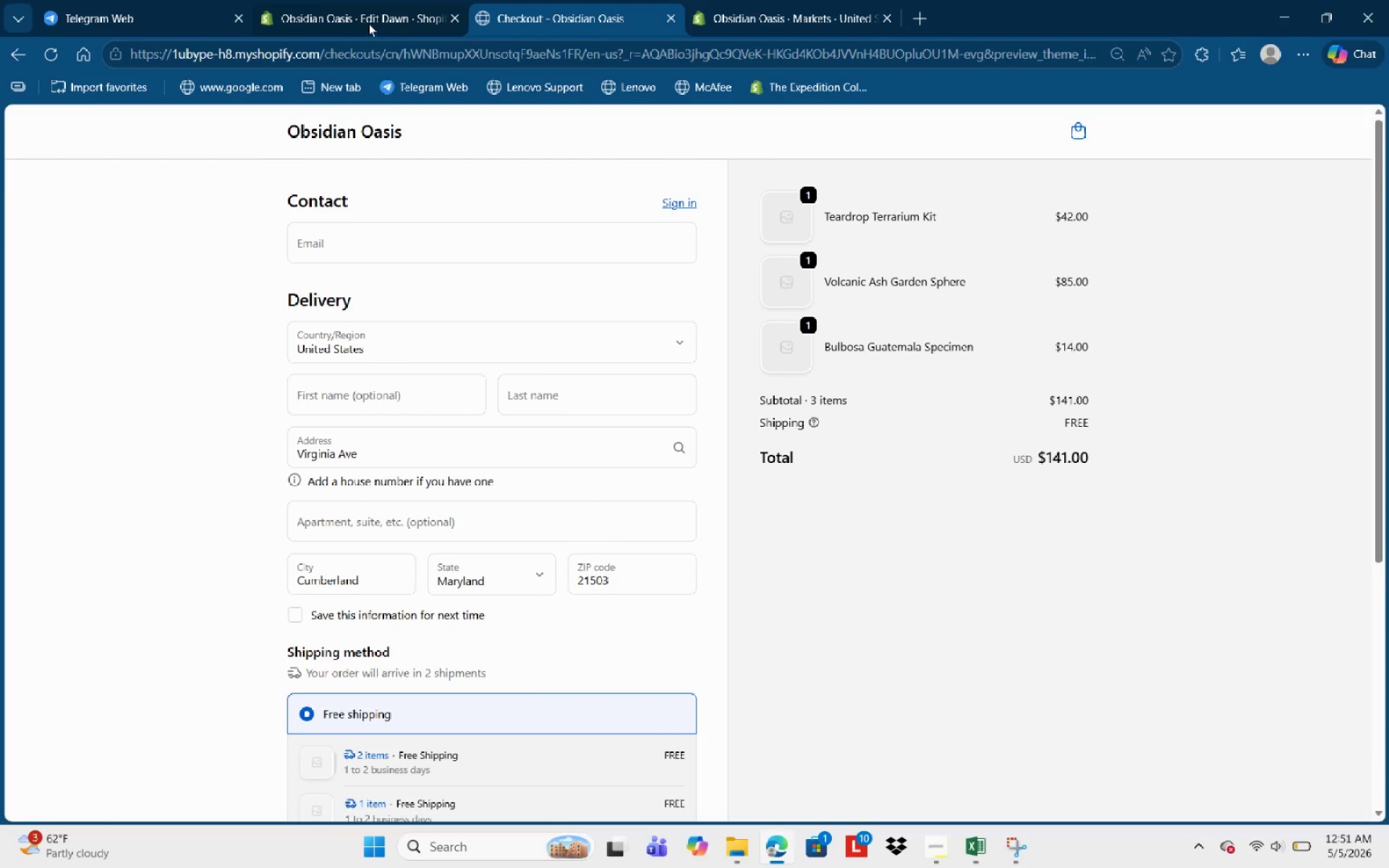 
scroll: coordinate [553, 214], scroll_direction: up, amount: 10.0
 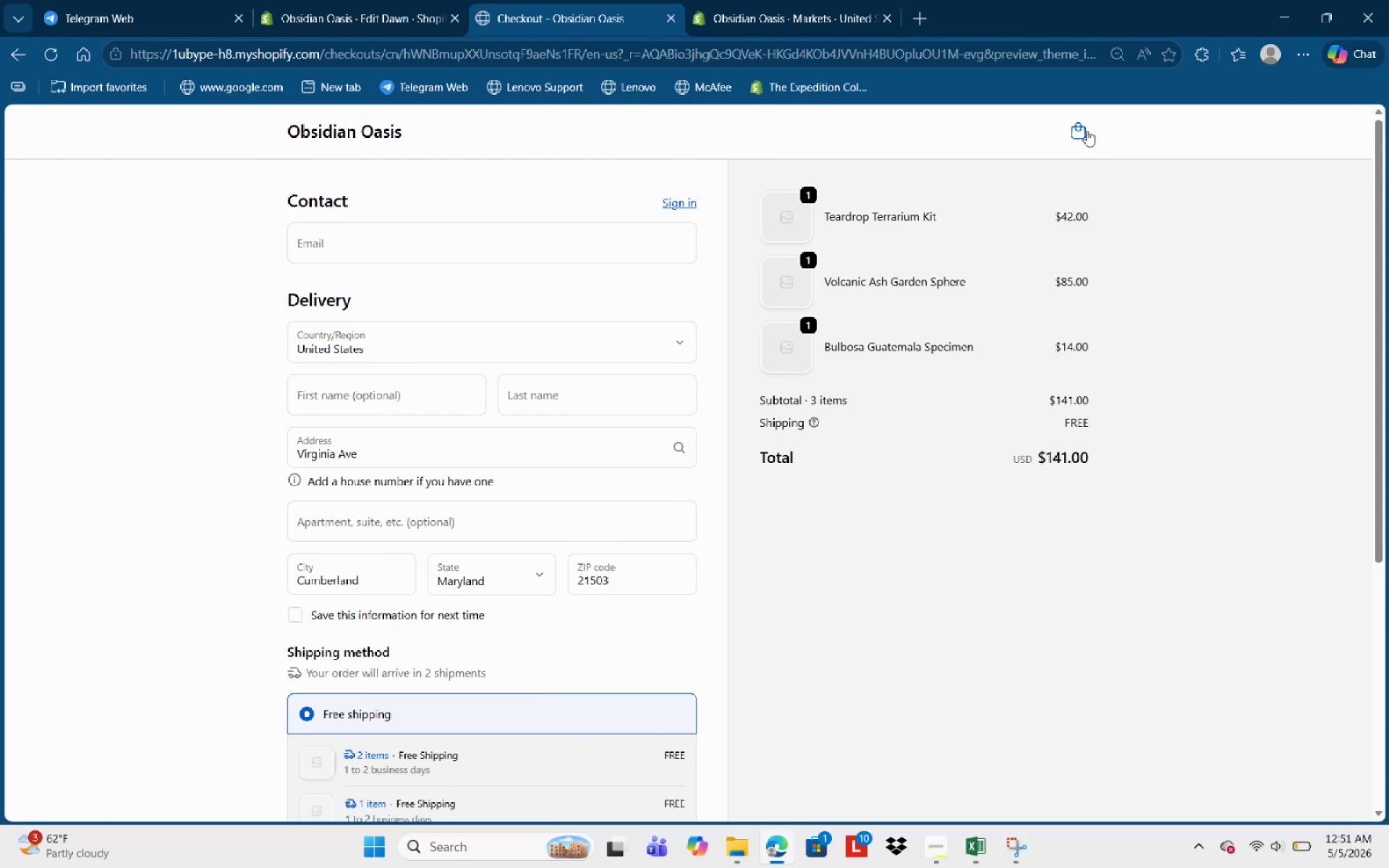 
left_click([1087, 129])
 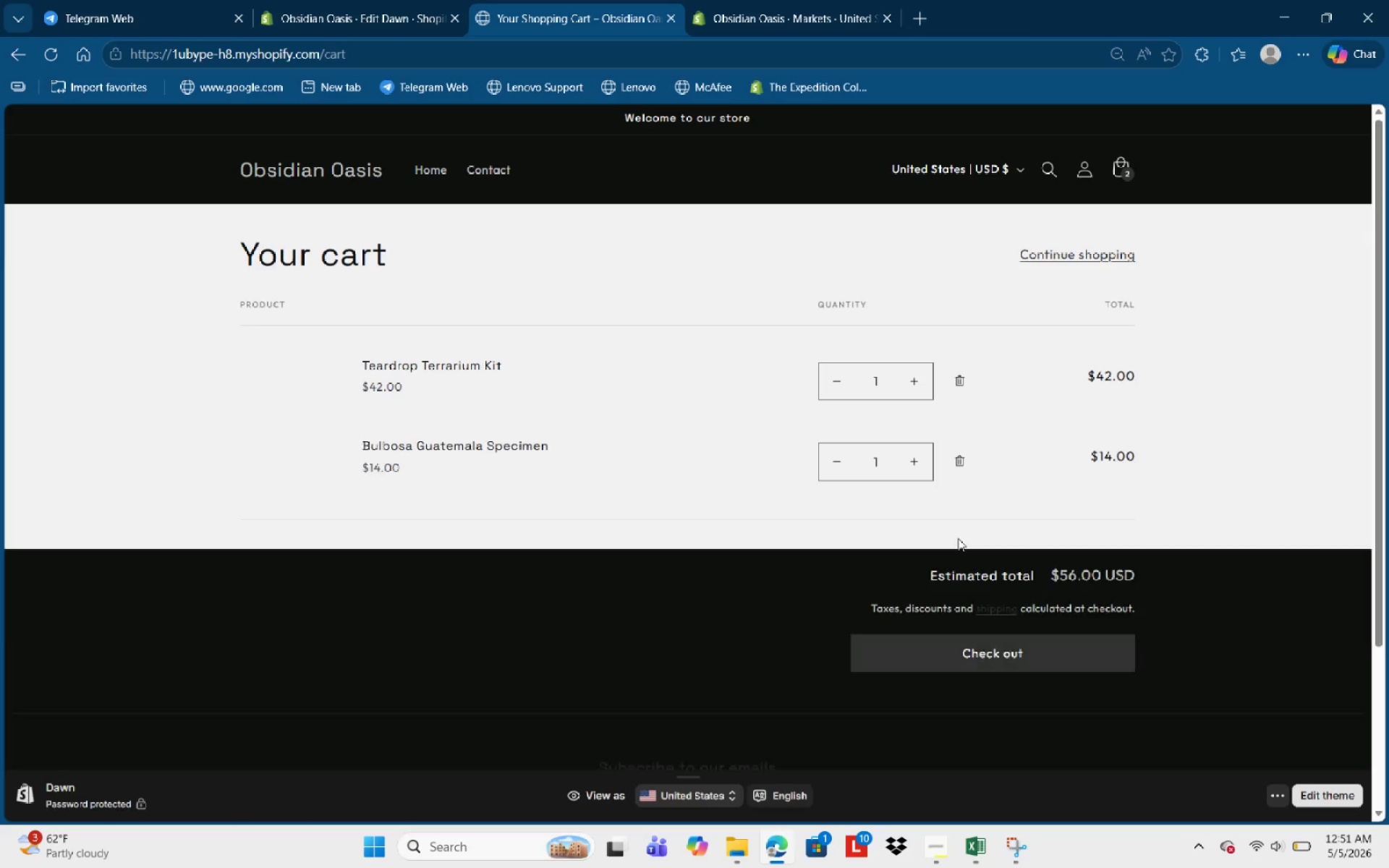 
wait(6.41)
 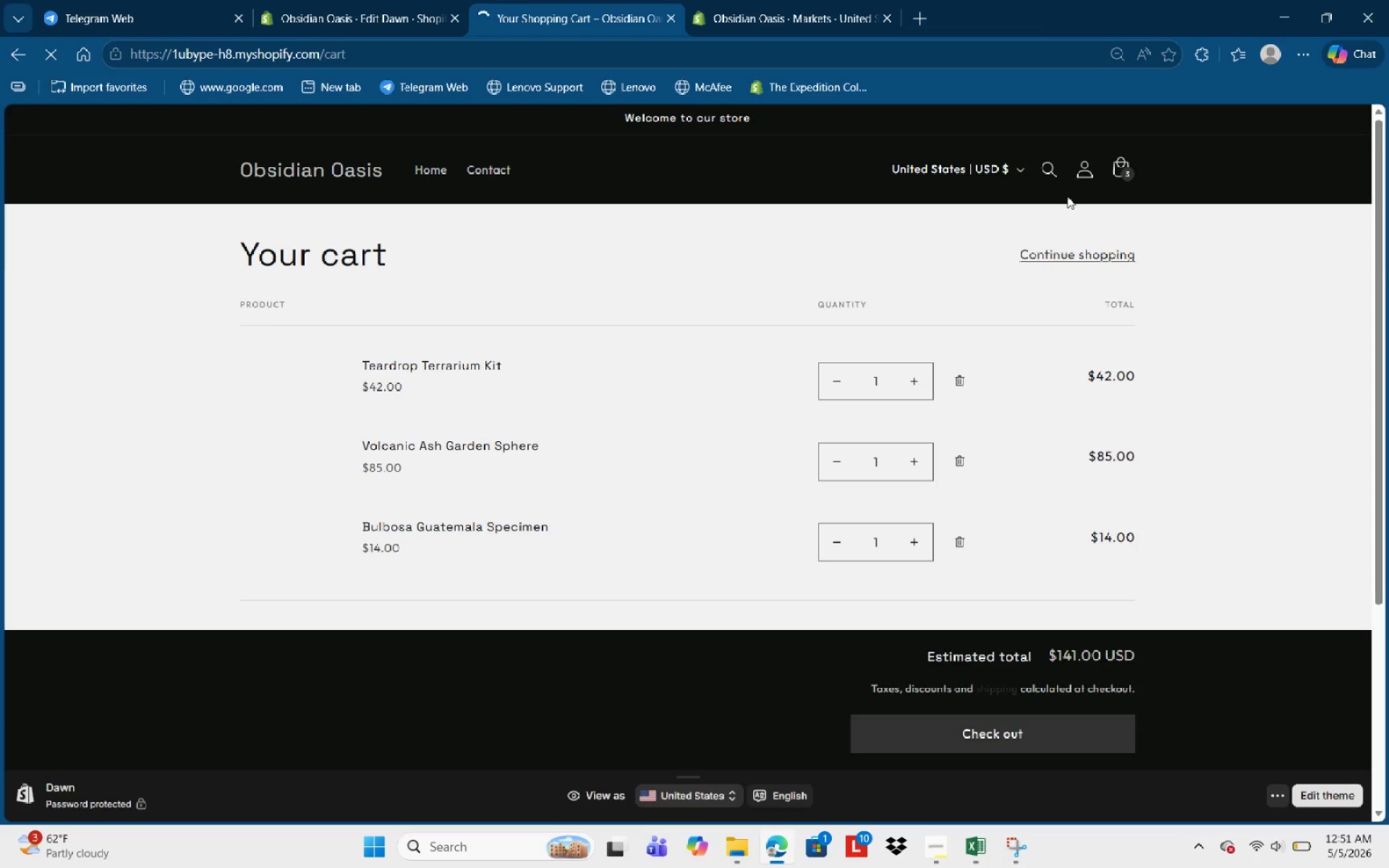 
left_click([961, 465])
 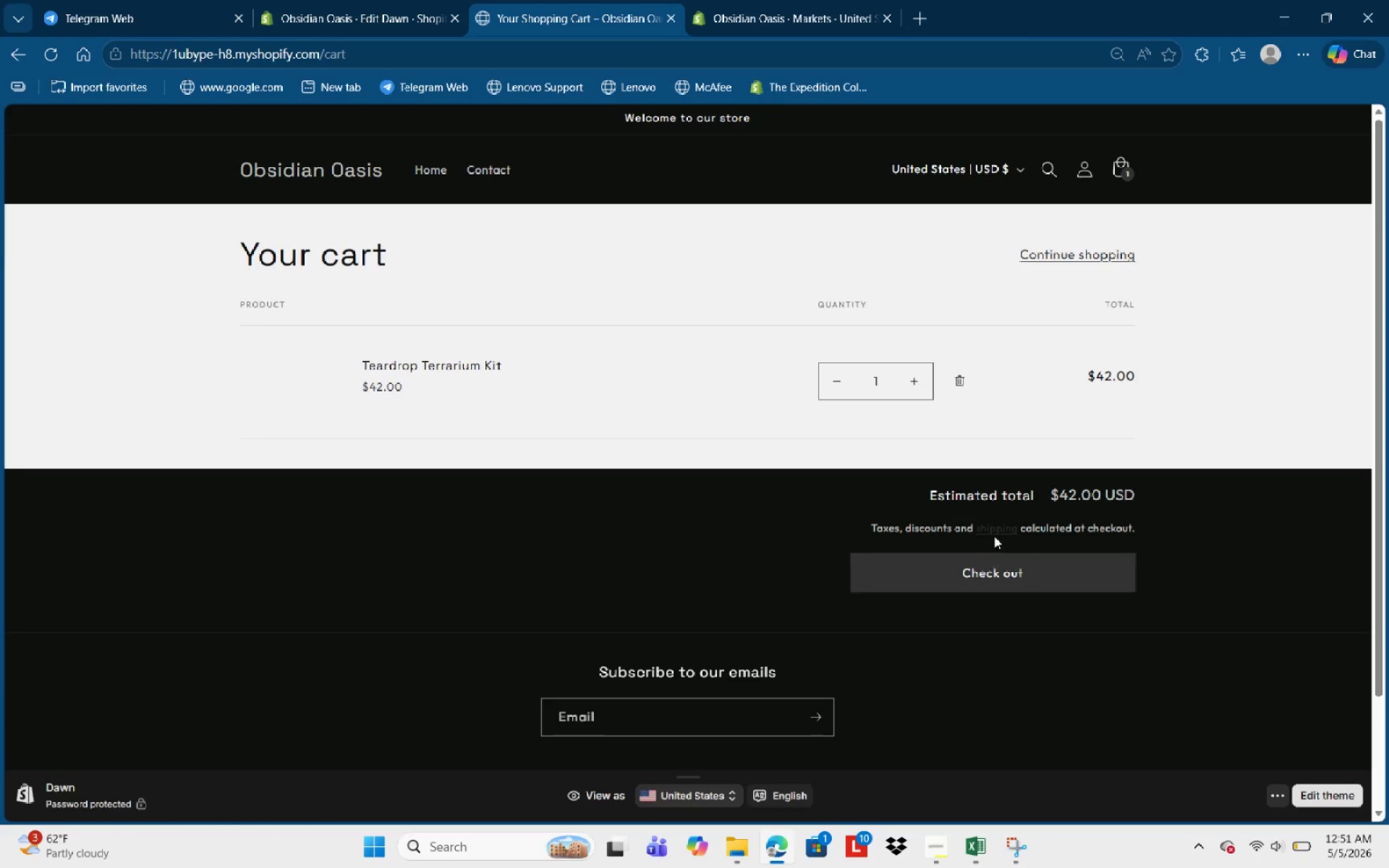 
left_click([995, 563])
 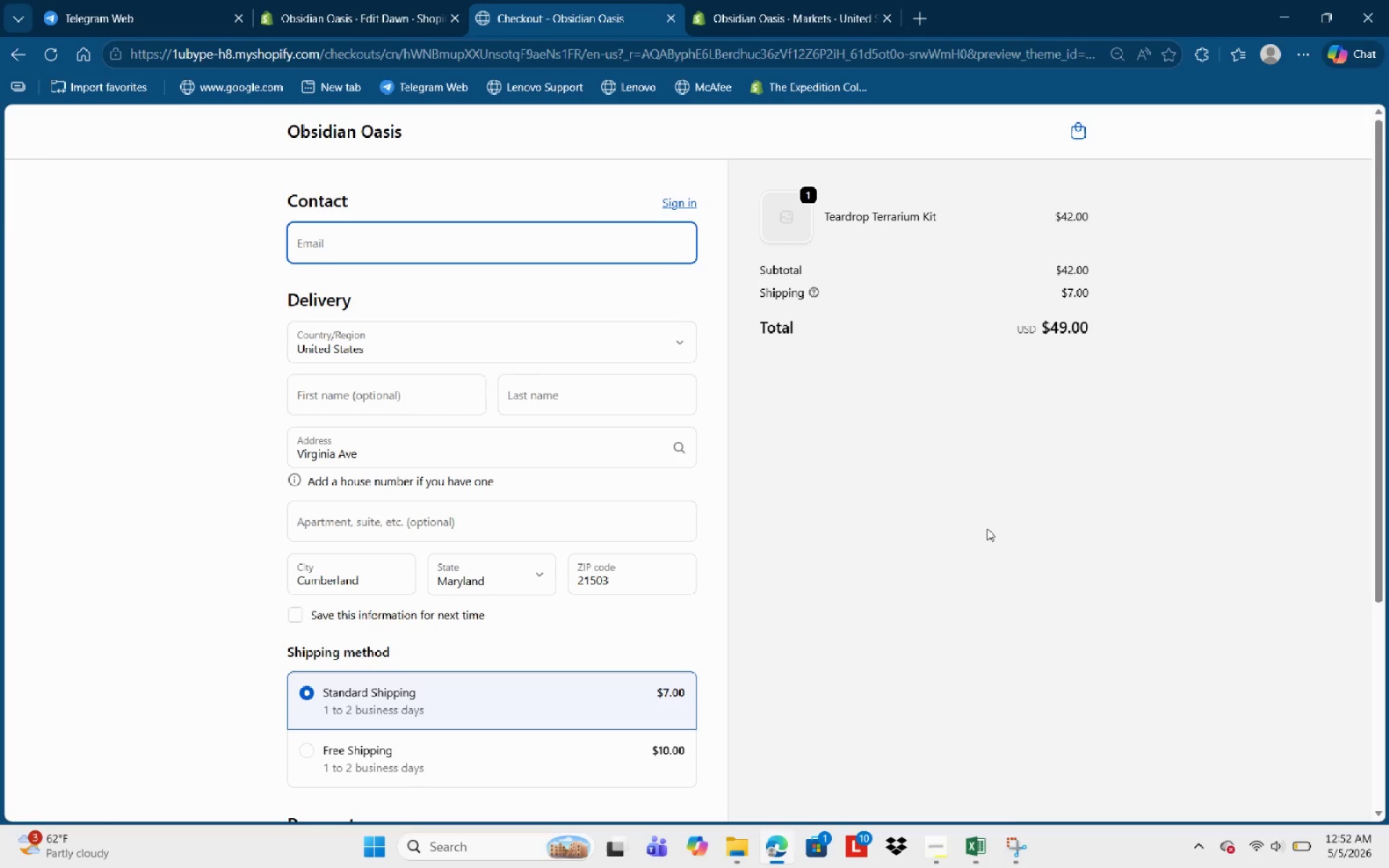 
wait(32.25)
 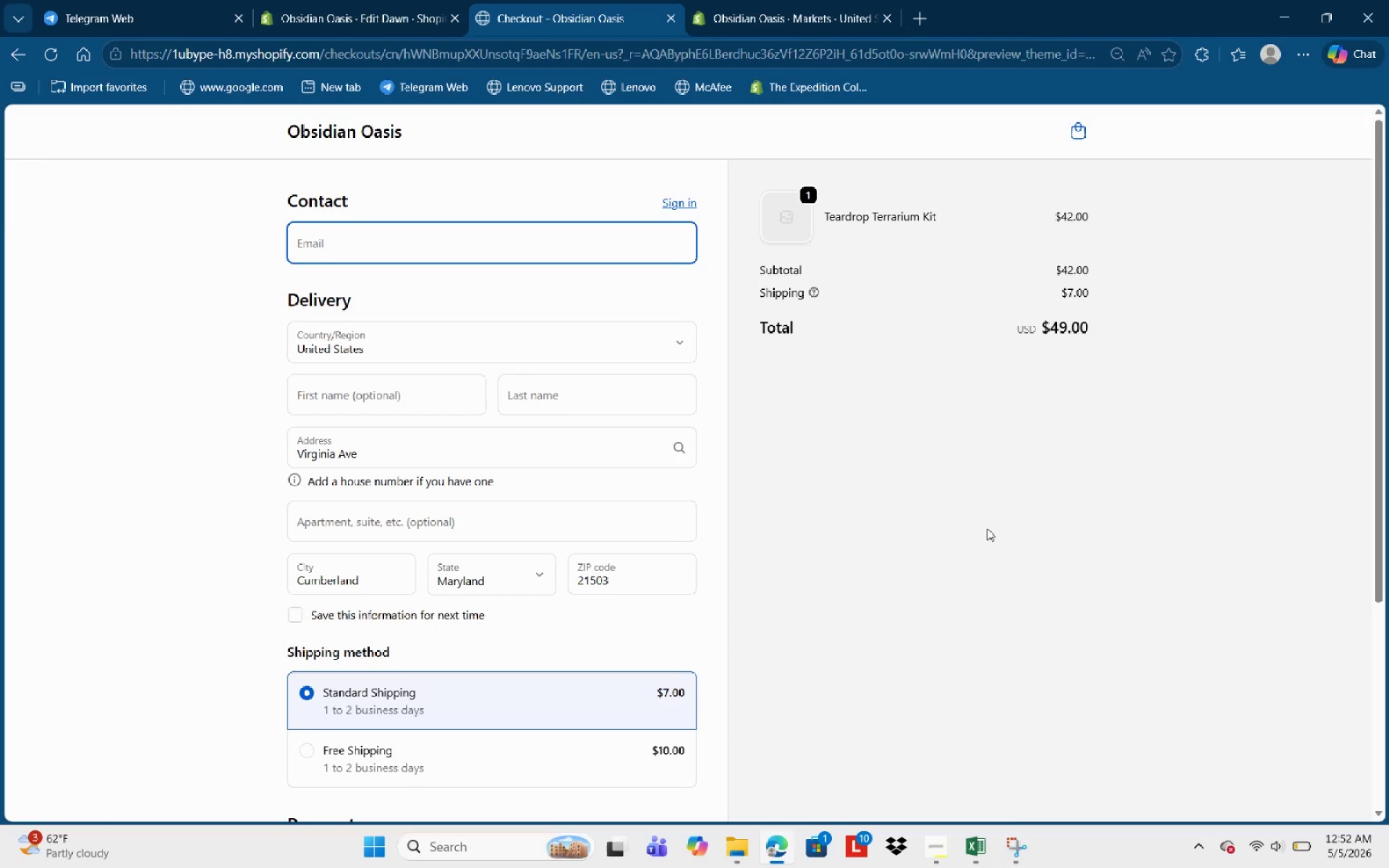 
scroll: coordinate [667, 371], scroll_direction: down, amount: 1.0
 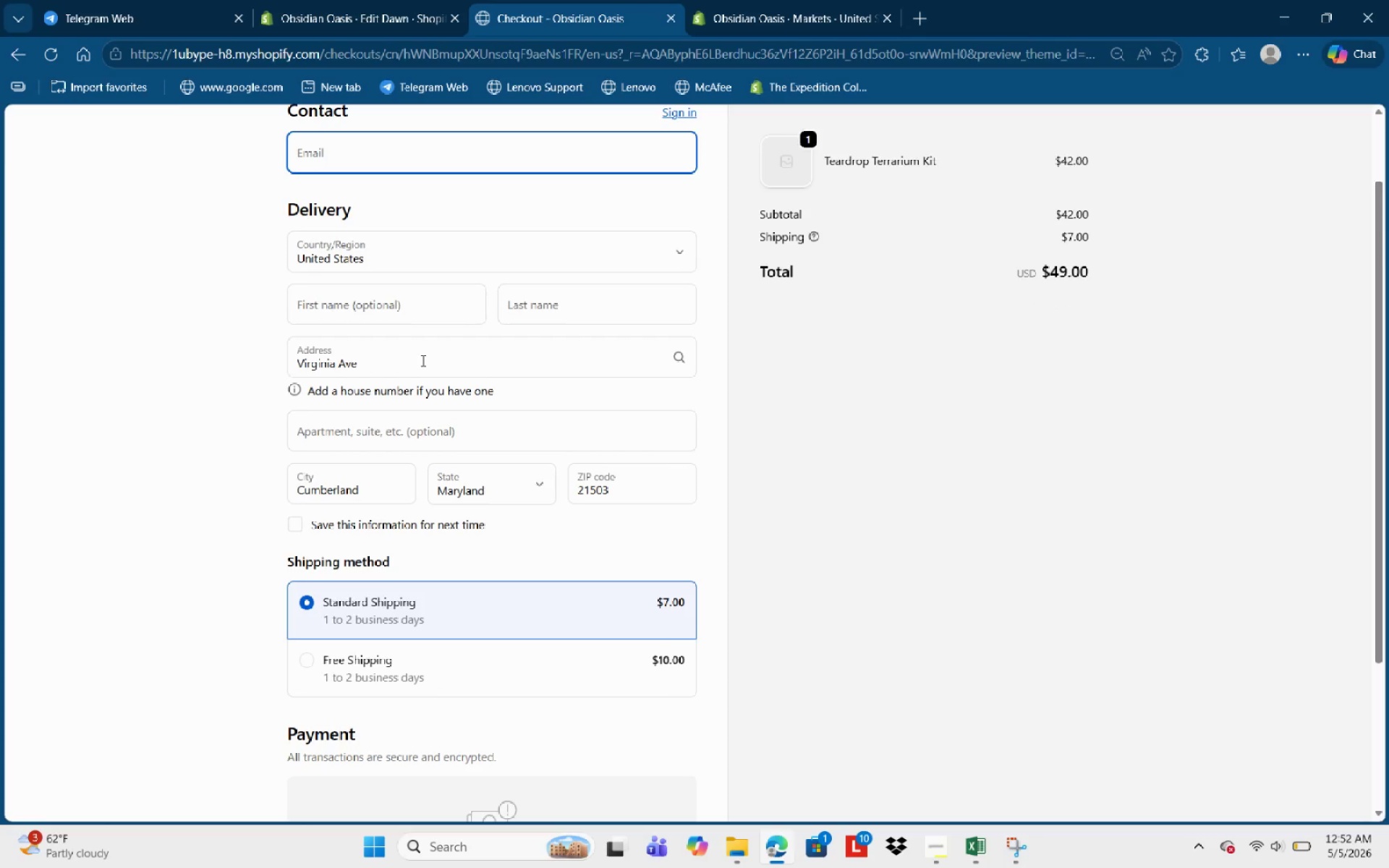 
left_click([427, 360])
 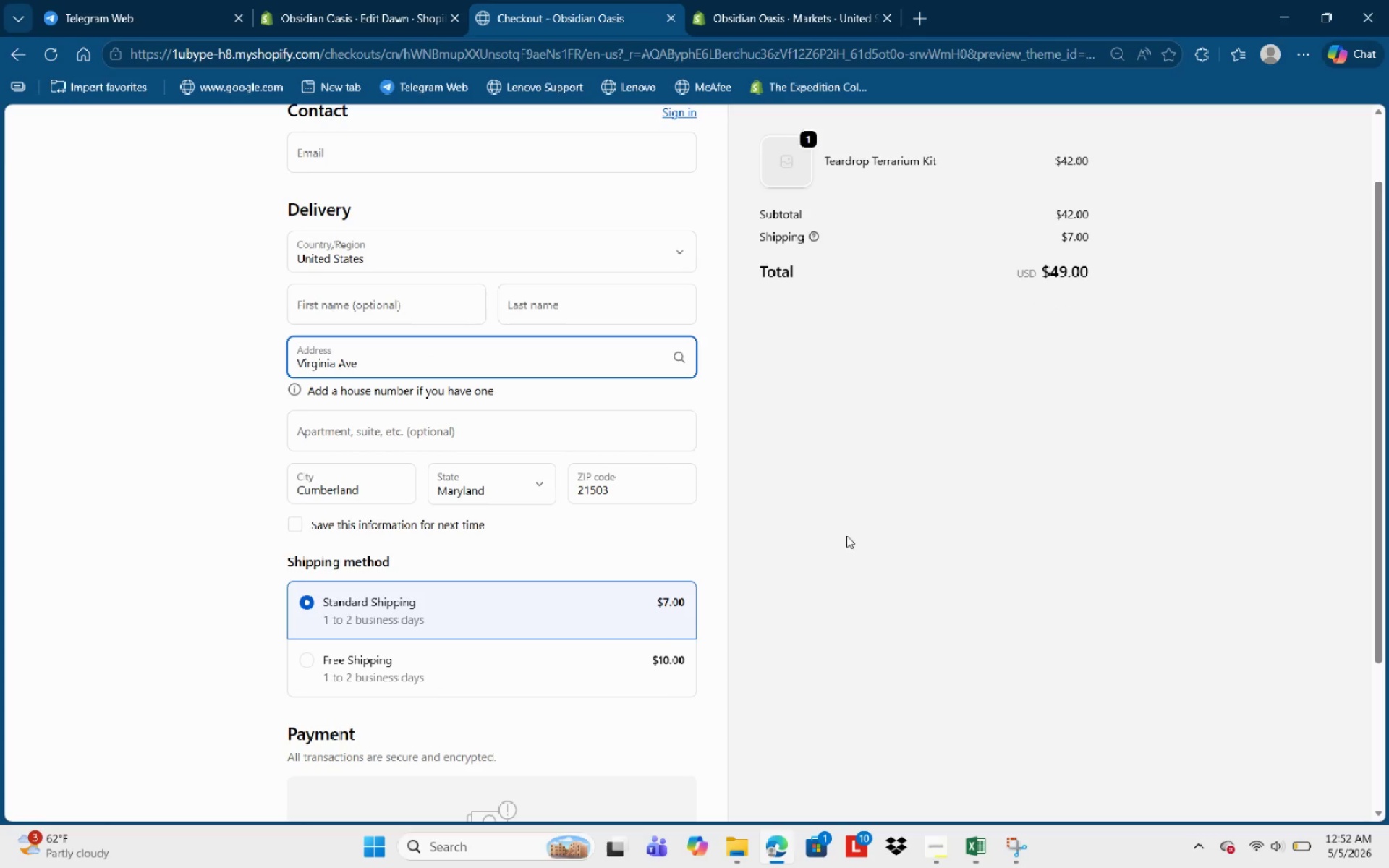 
left_click([961, 545])
 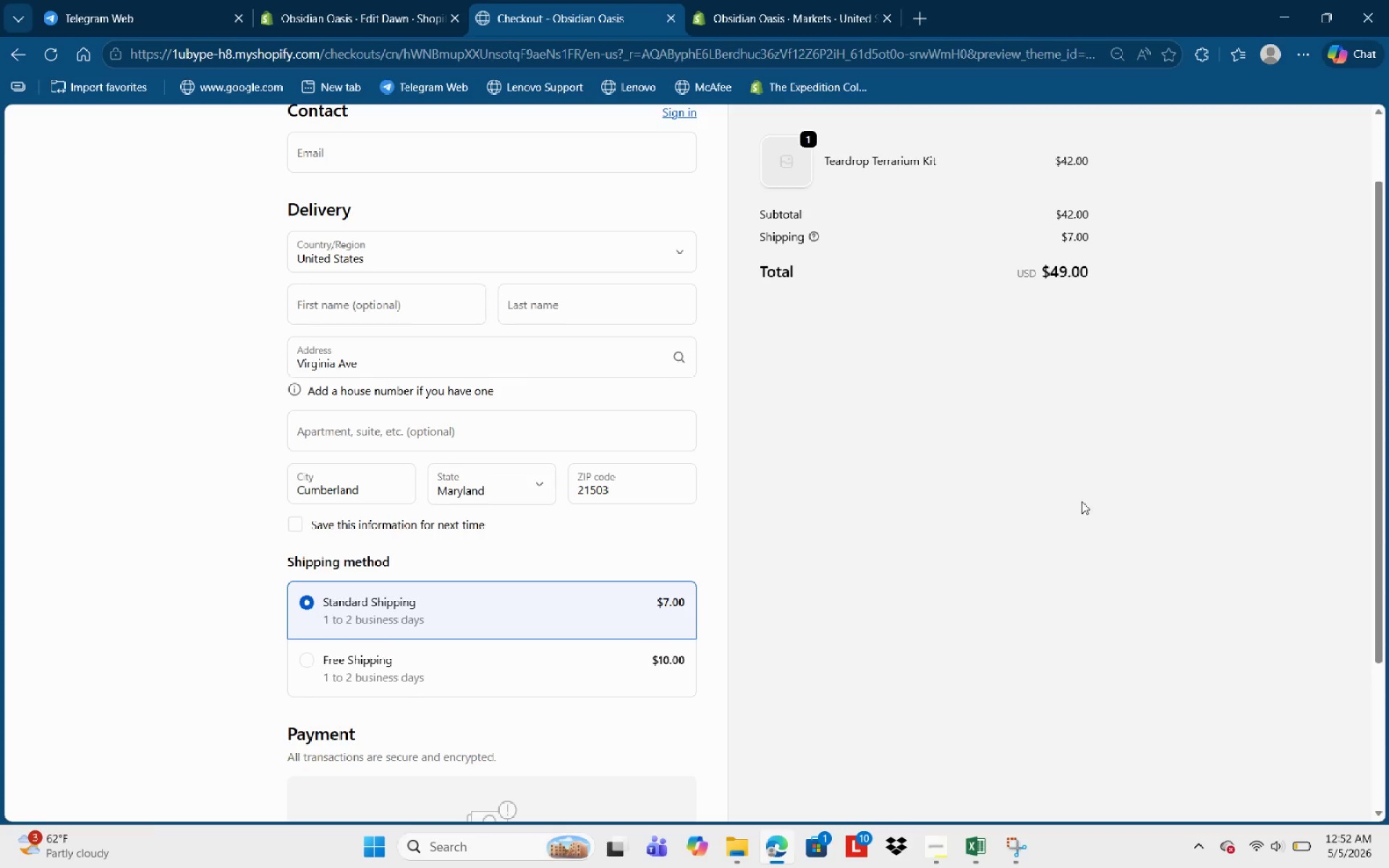 
scroll: coordinate [1084, 498], scroll_direction: up, amount: 5.0
 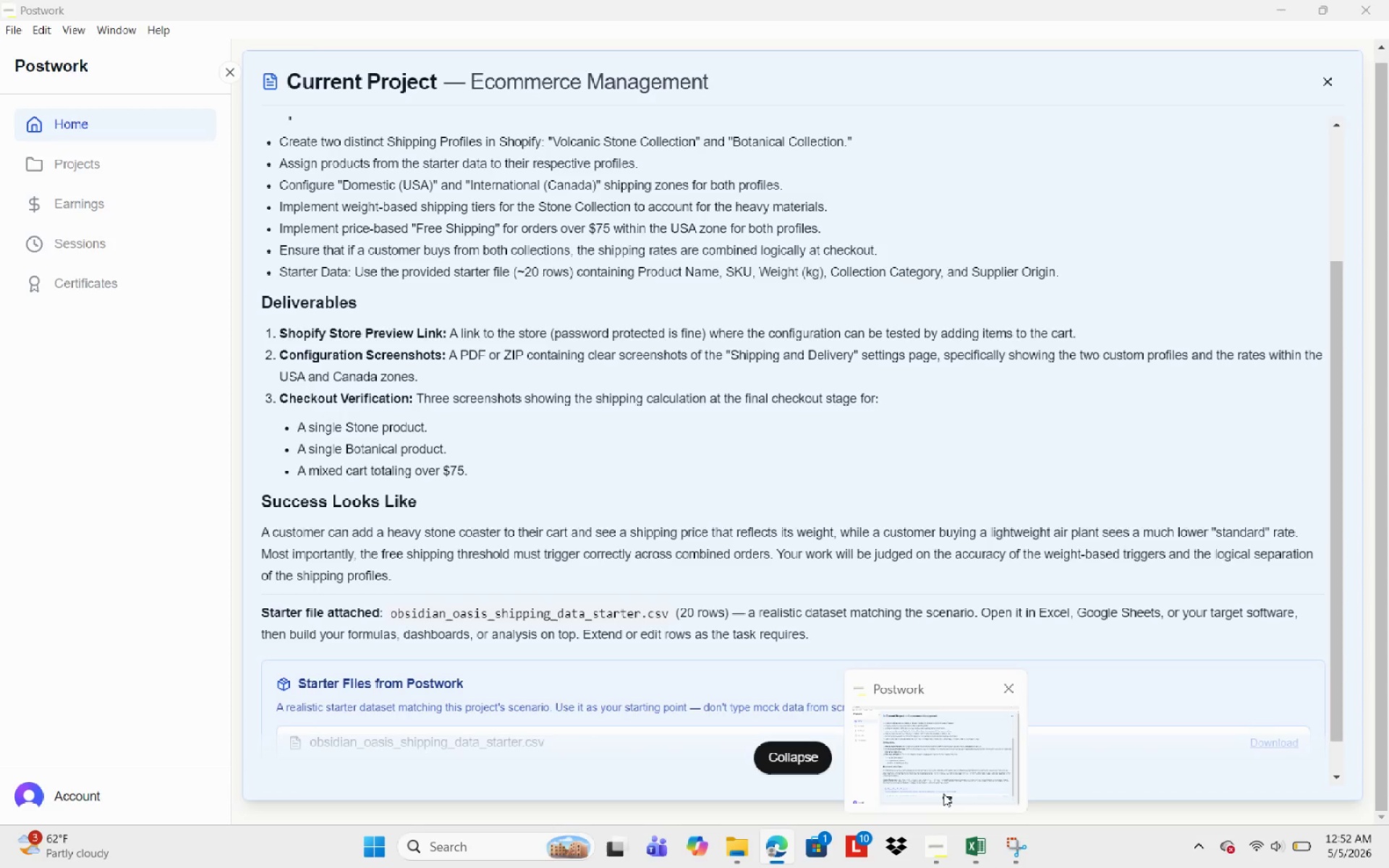 
wait(10.72)
 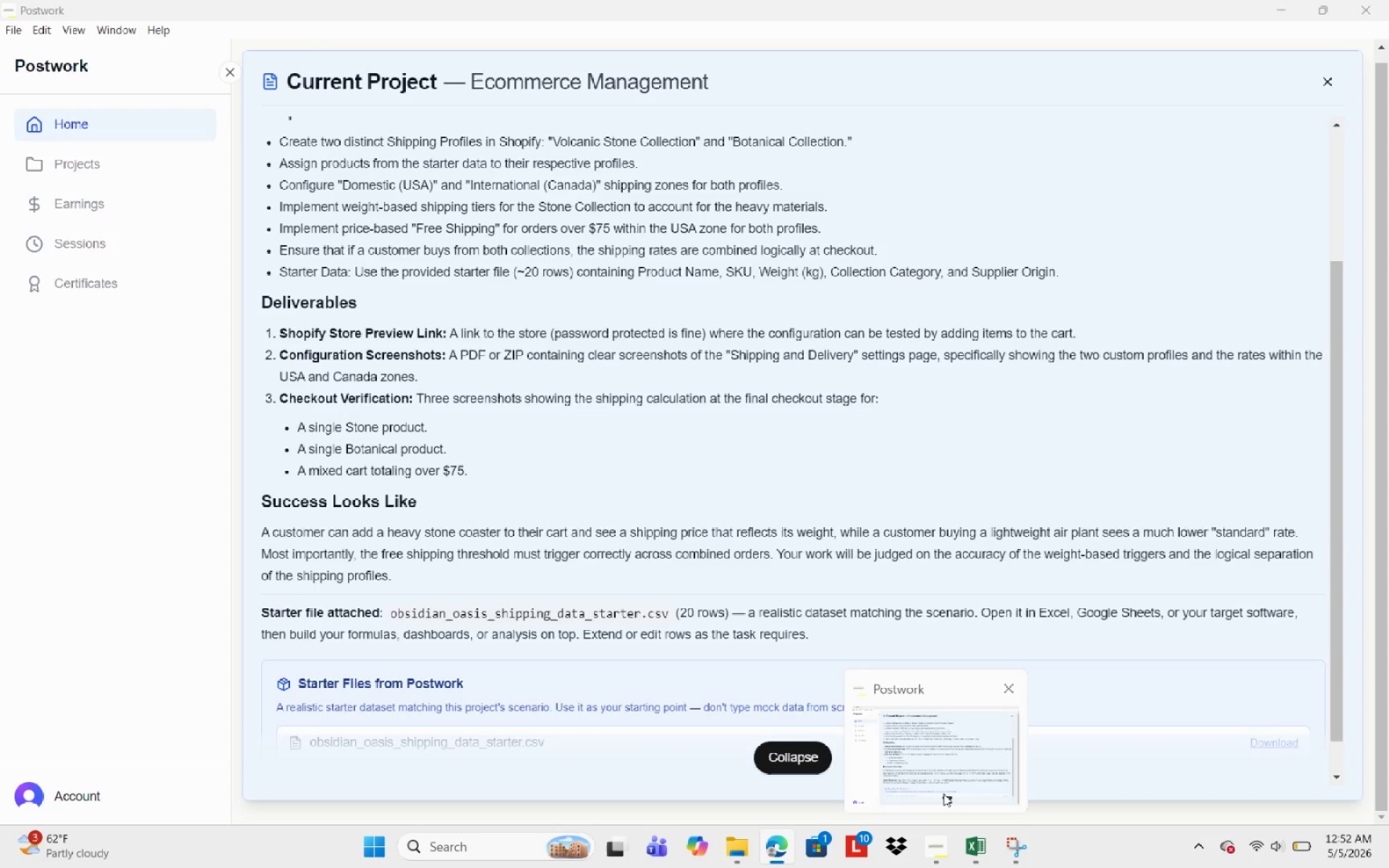 
left_click([266, 51])
 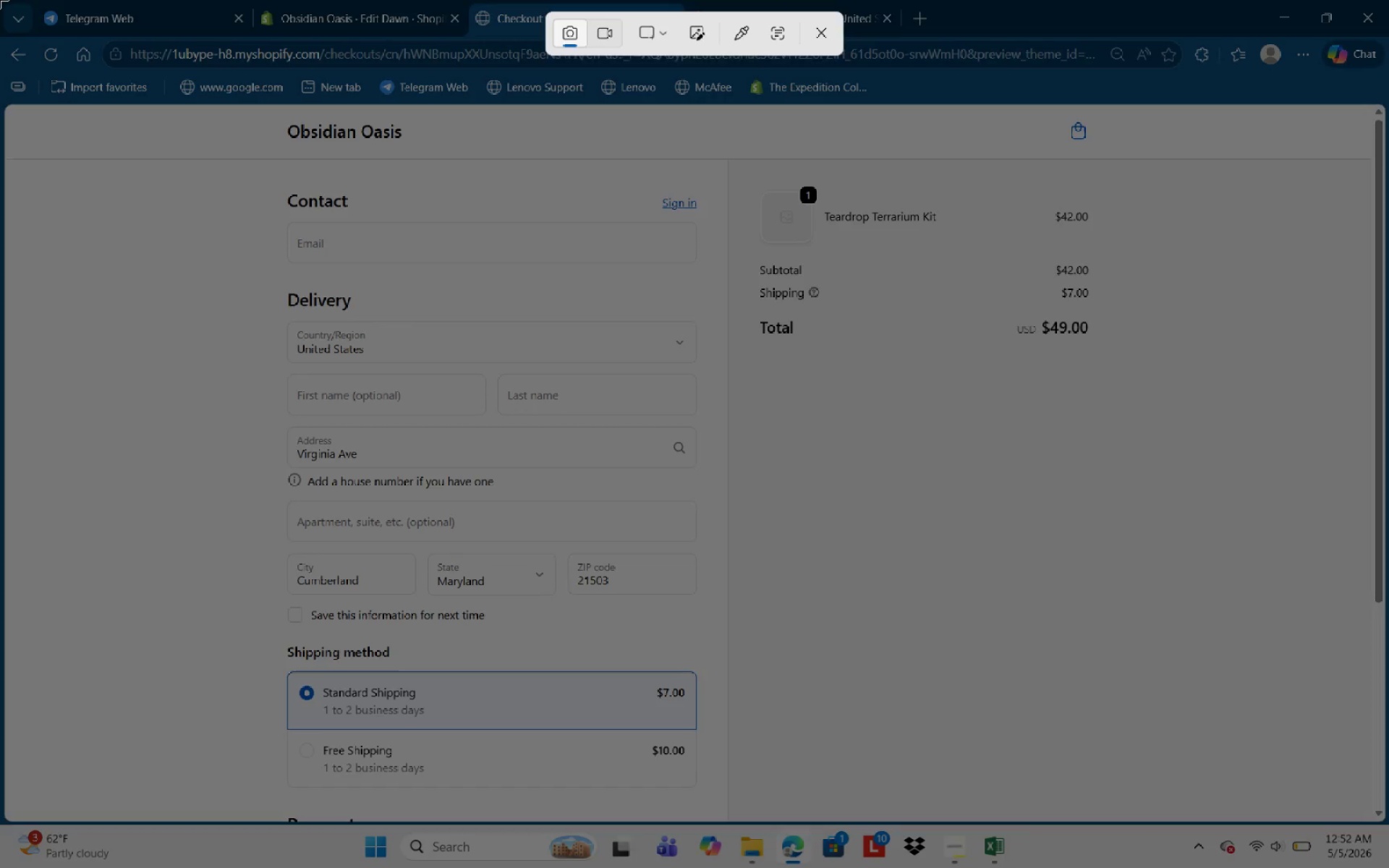 
left_click_drag(start_coordinate=[0, 0], to_coordinate=[1388, 815])
 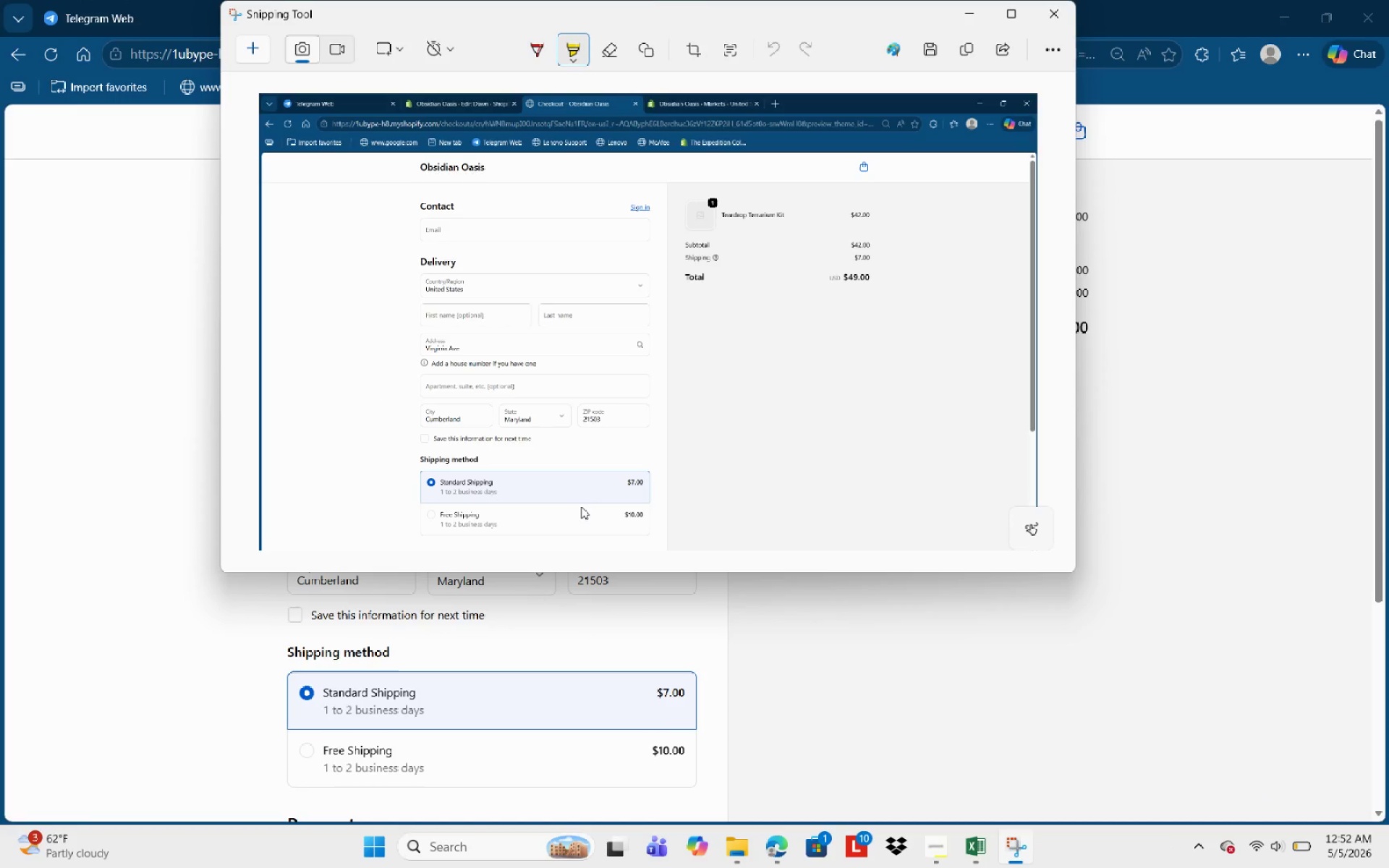 
wait(14.83)
 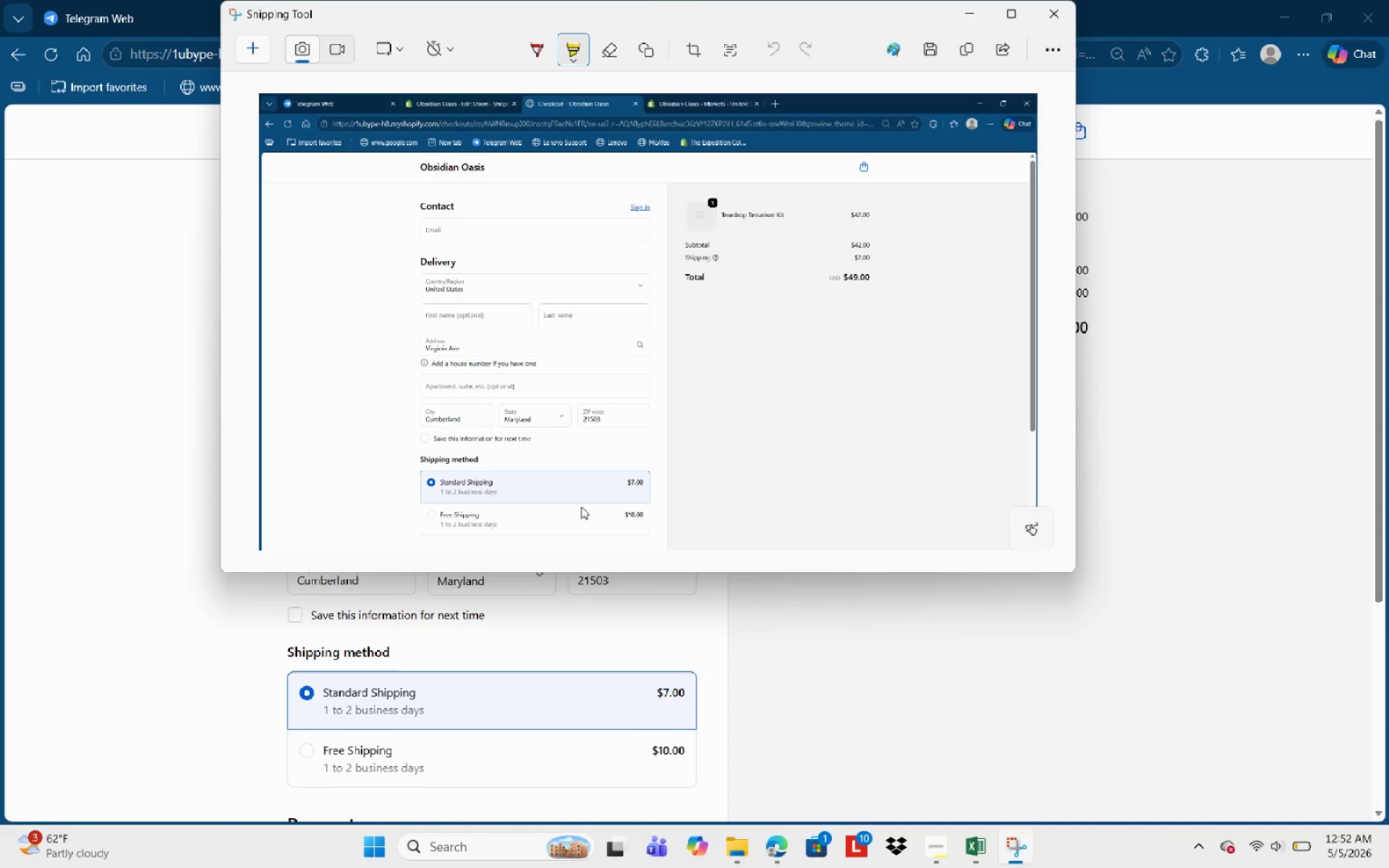 
key(Control+S)
 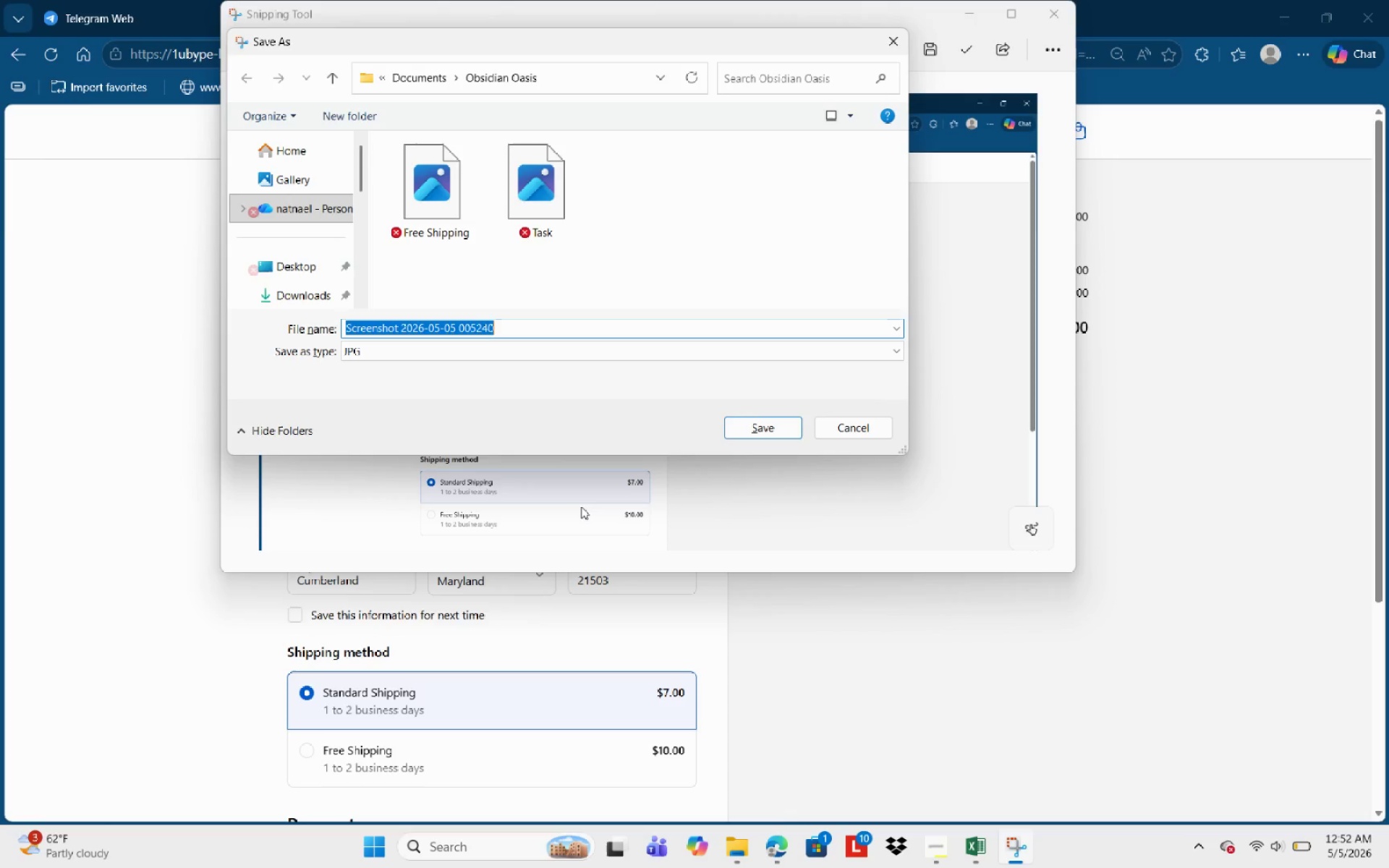 
wait(5.73)
 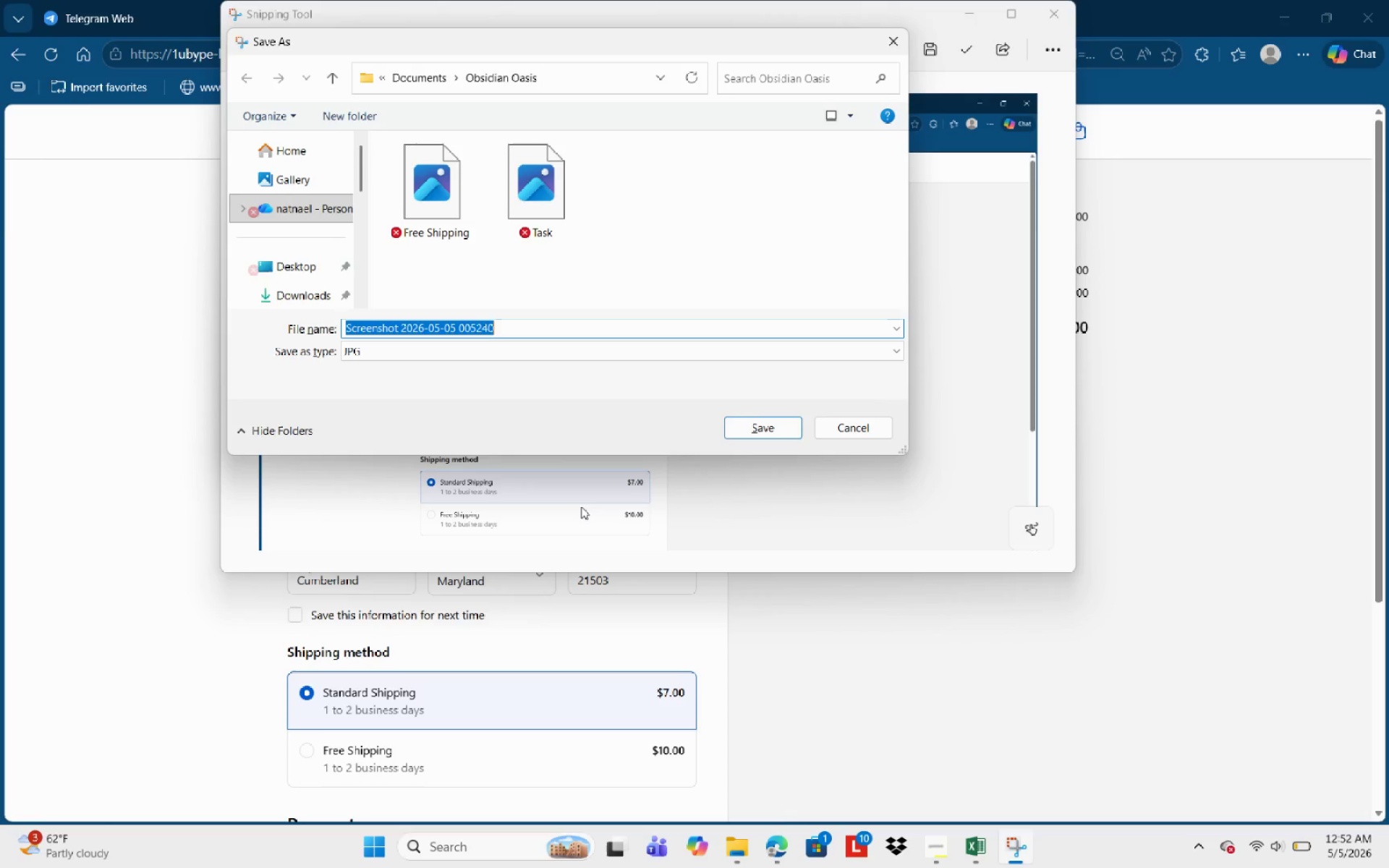 
type(BOtani)
key(Backspace)
key(Backspace)
key(Backspace)
key(Backspace)
key(Backspace)
type(otanical)
 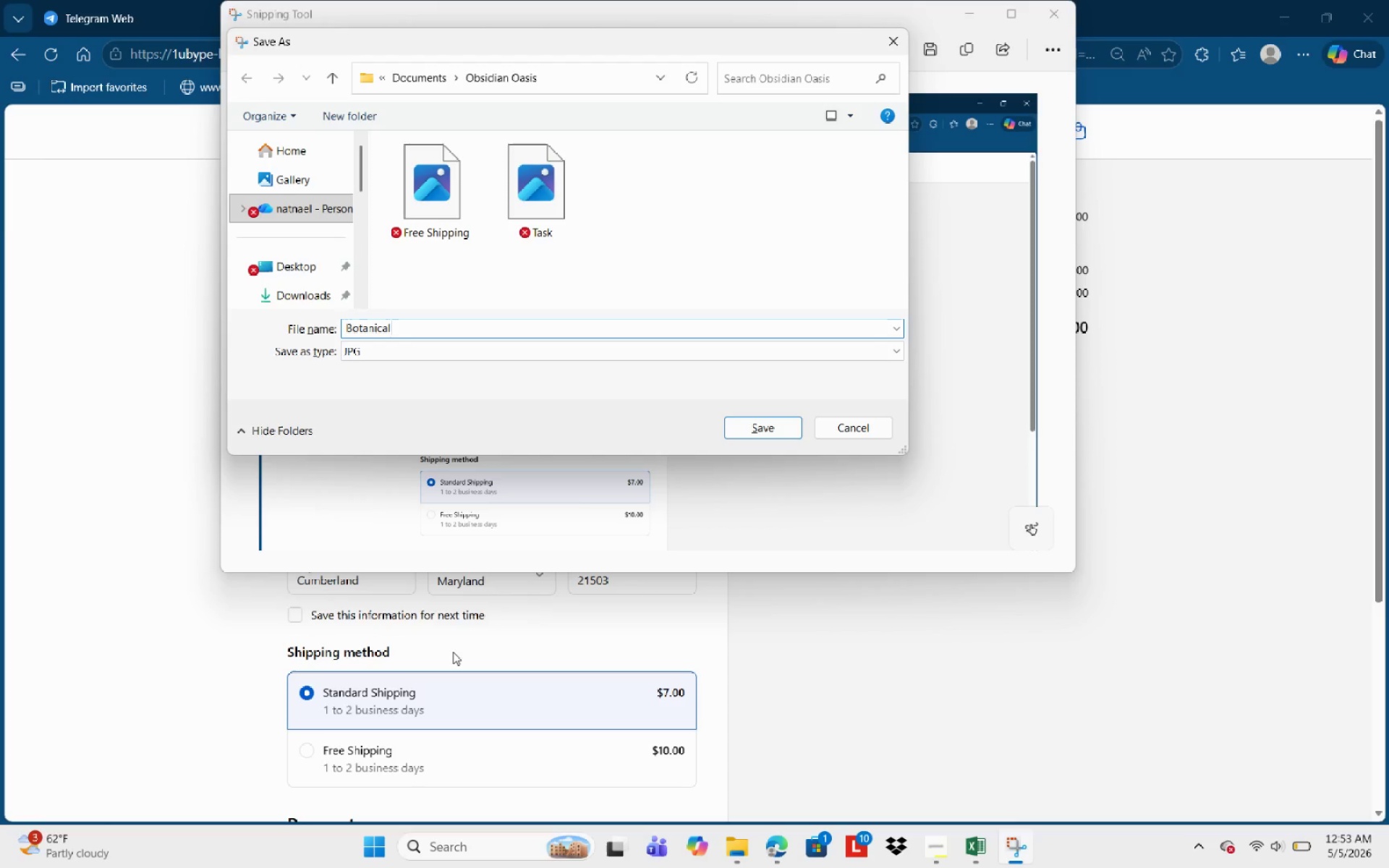 
wait(29.52)
 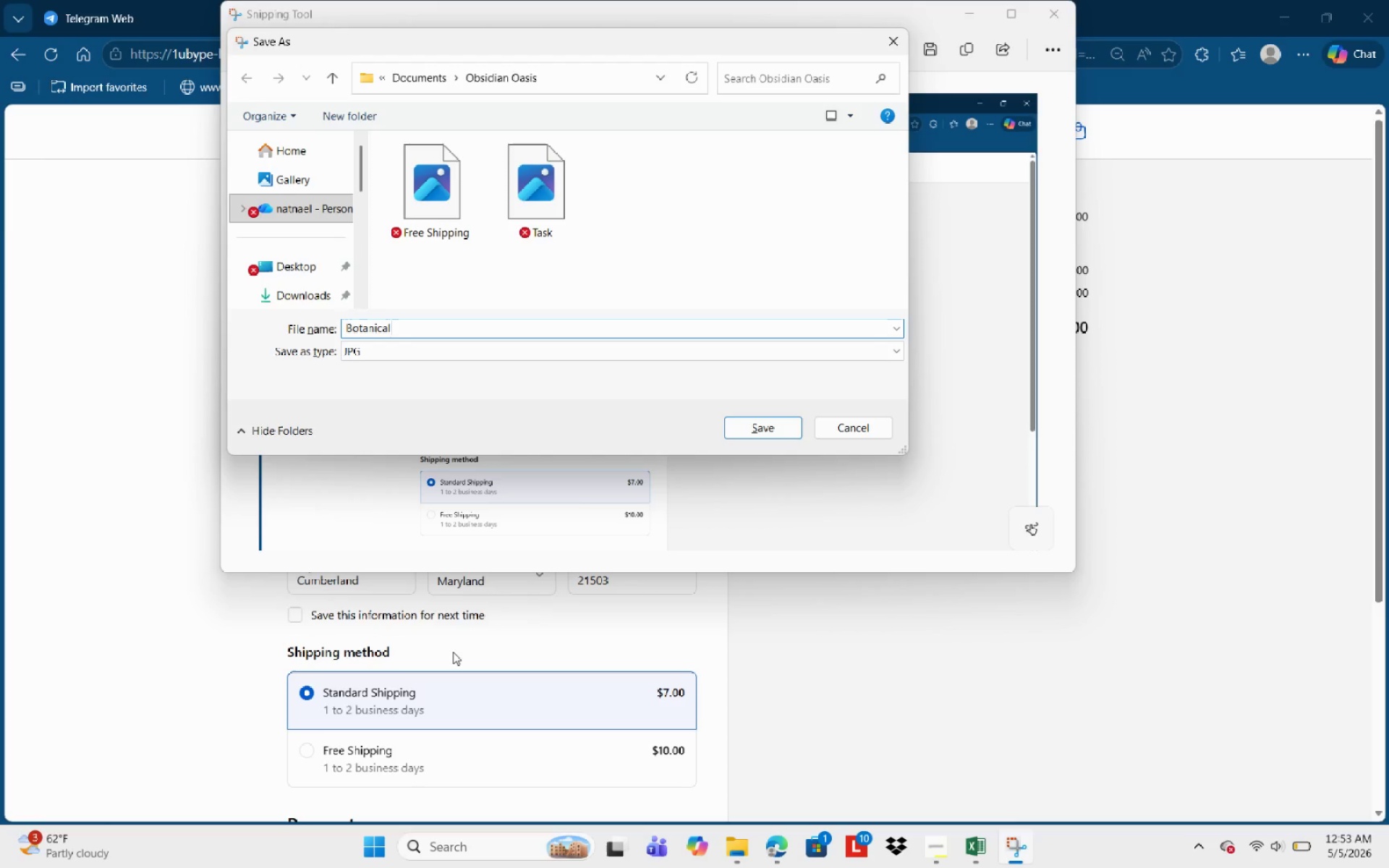 
left_click([769, 428])
 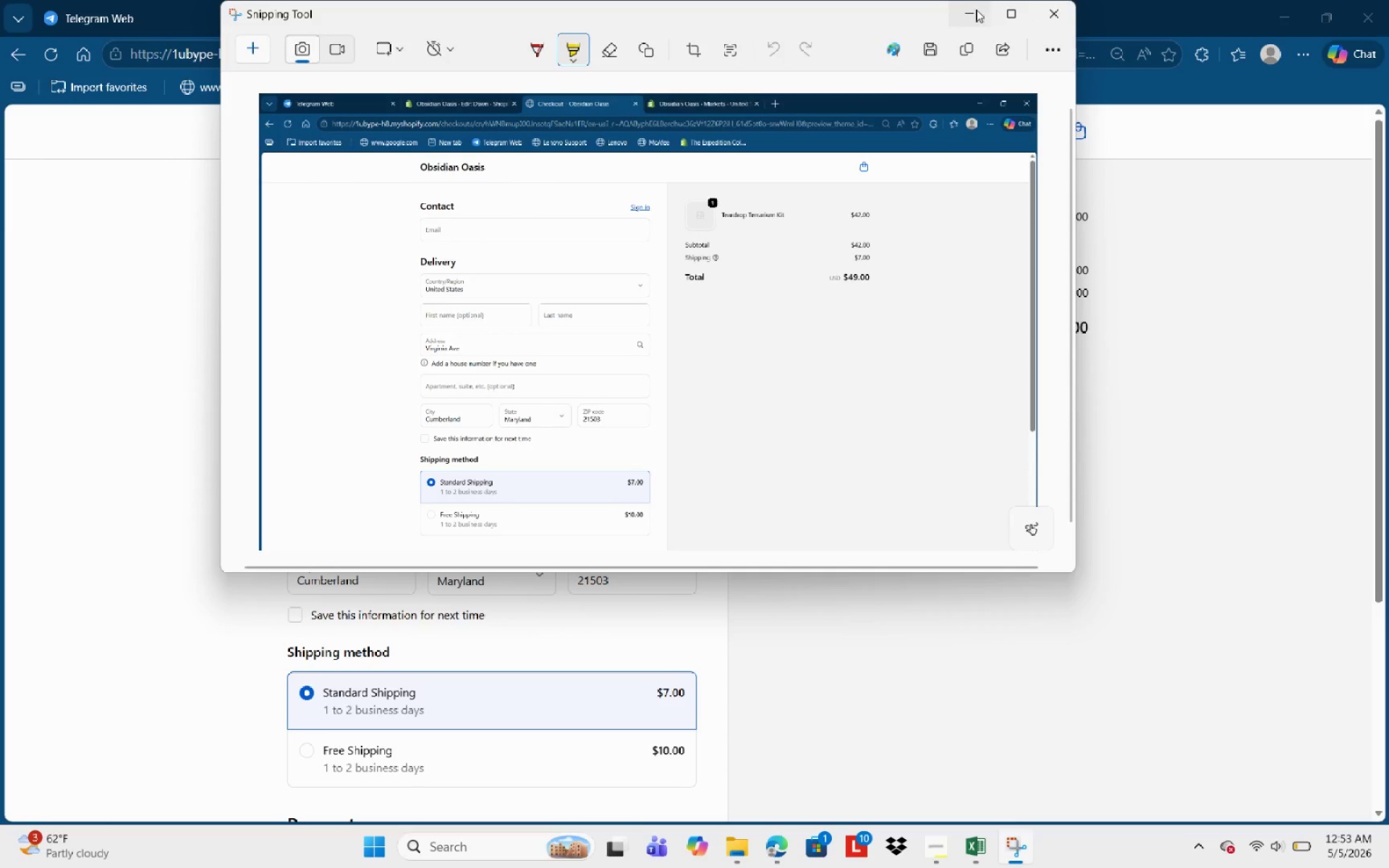 
left_click([978, 6])
 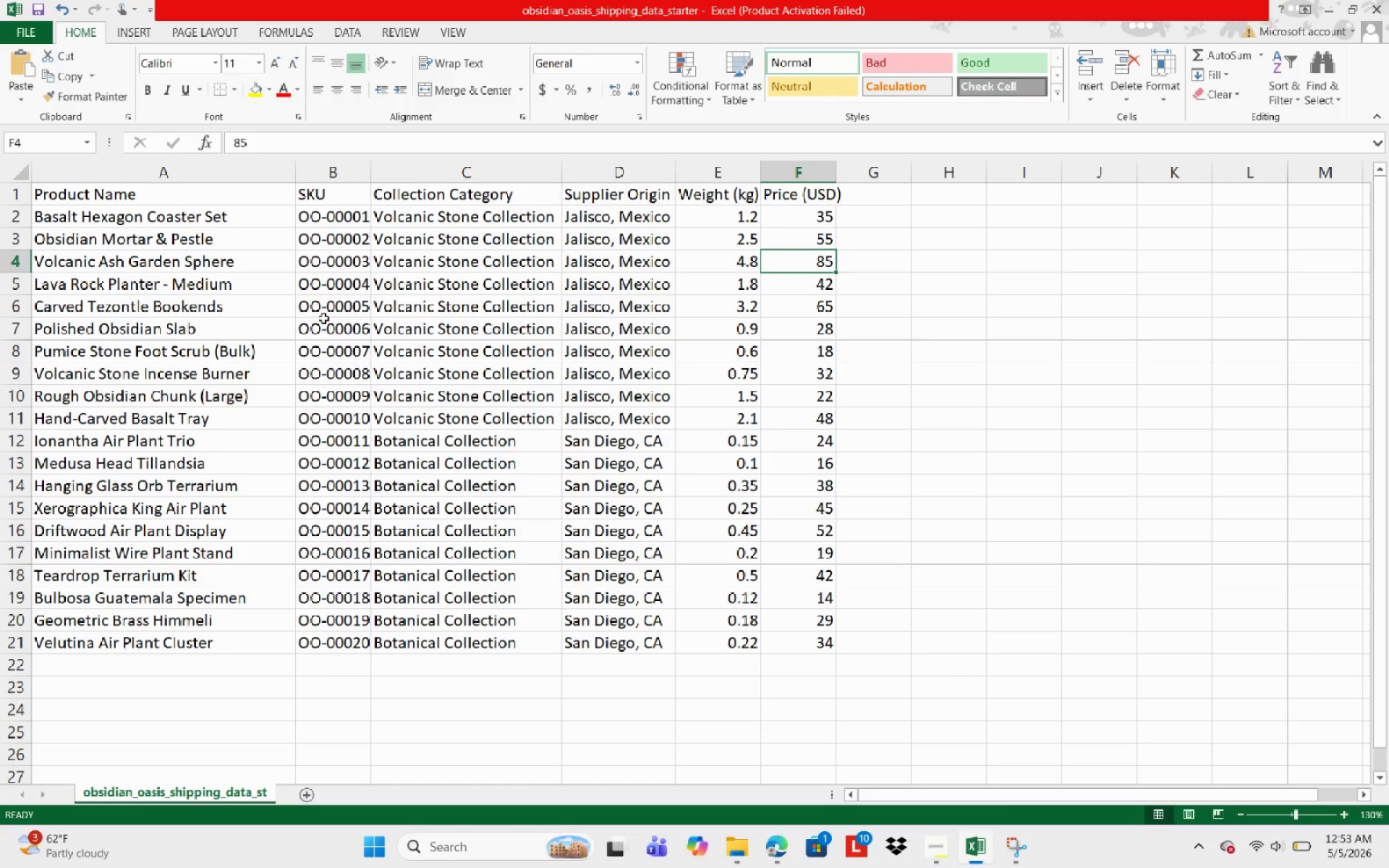 
wait(7.75)
 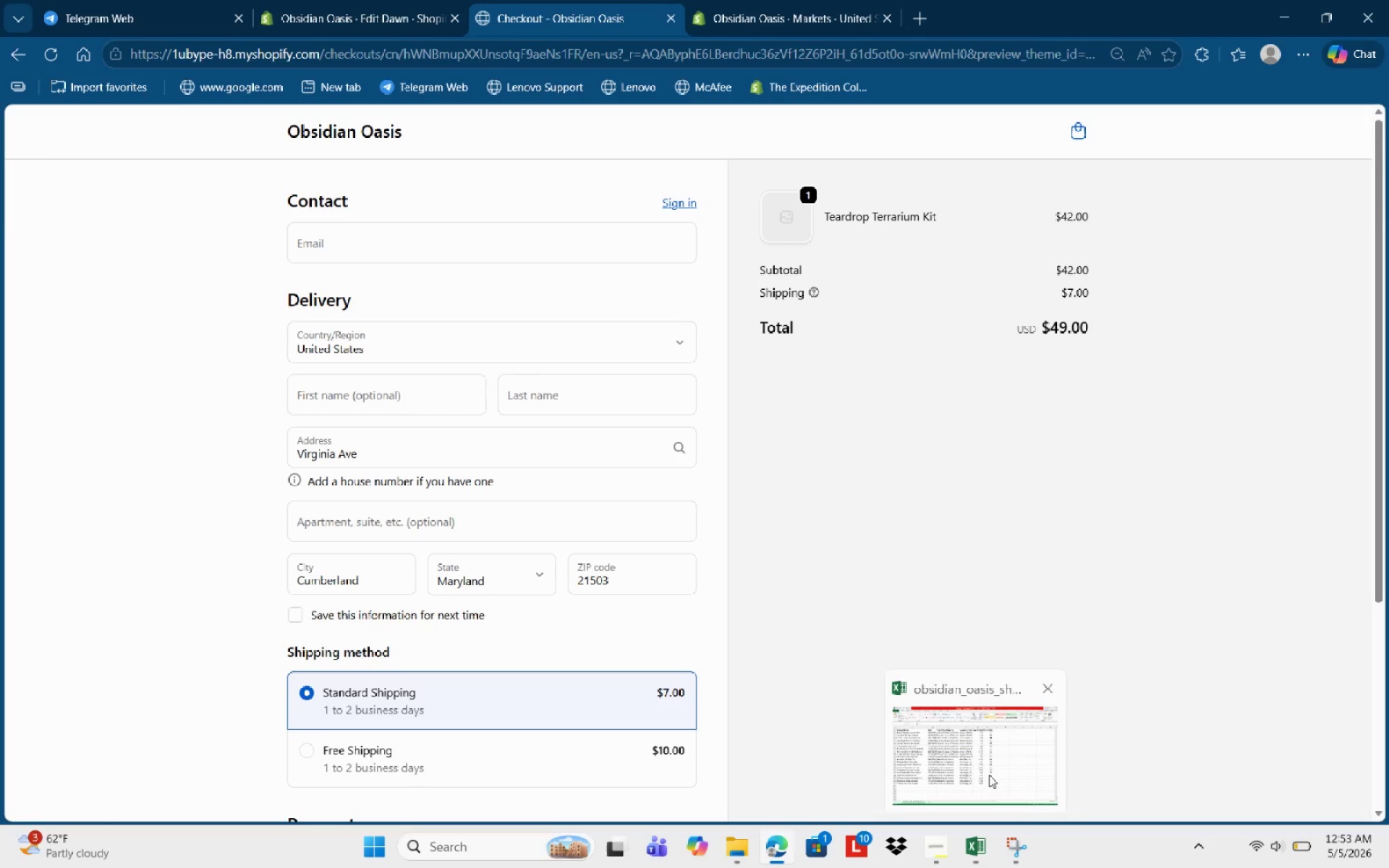 
left_click([94, 285])
 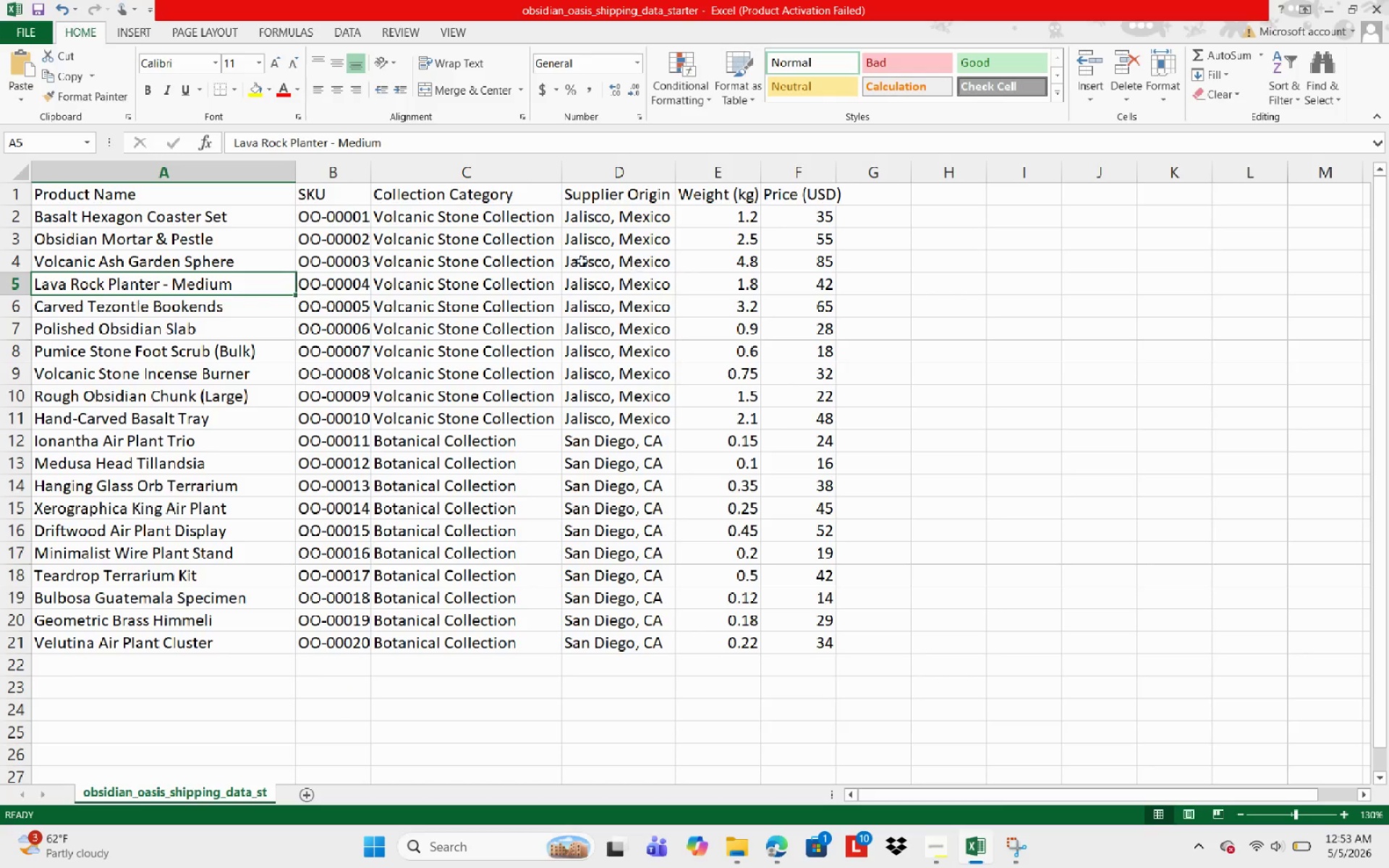 
left_click([218, 257])
 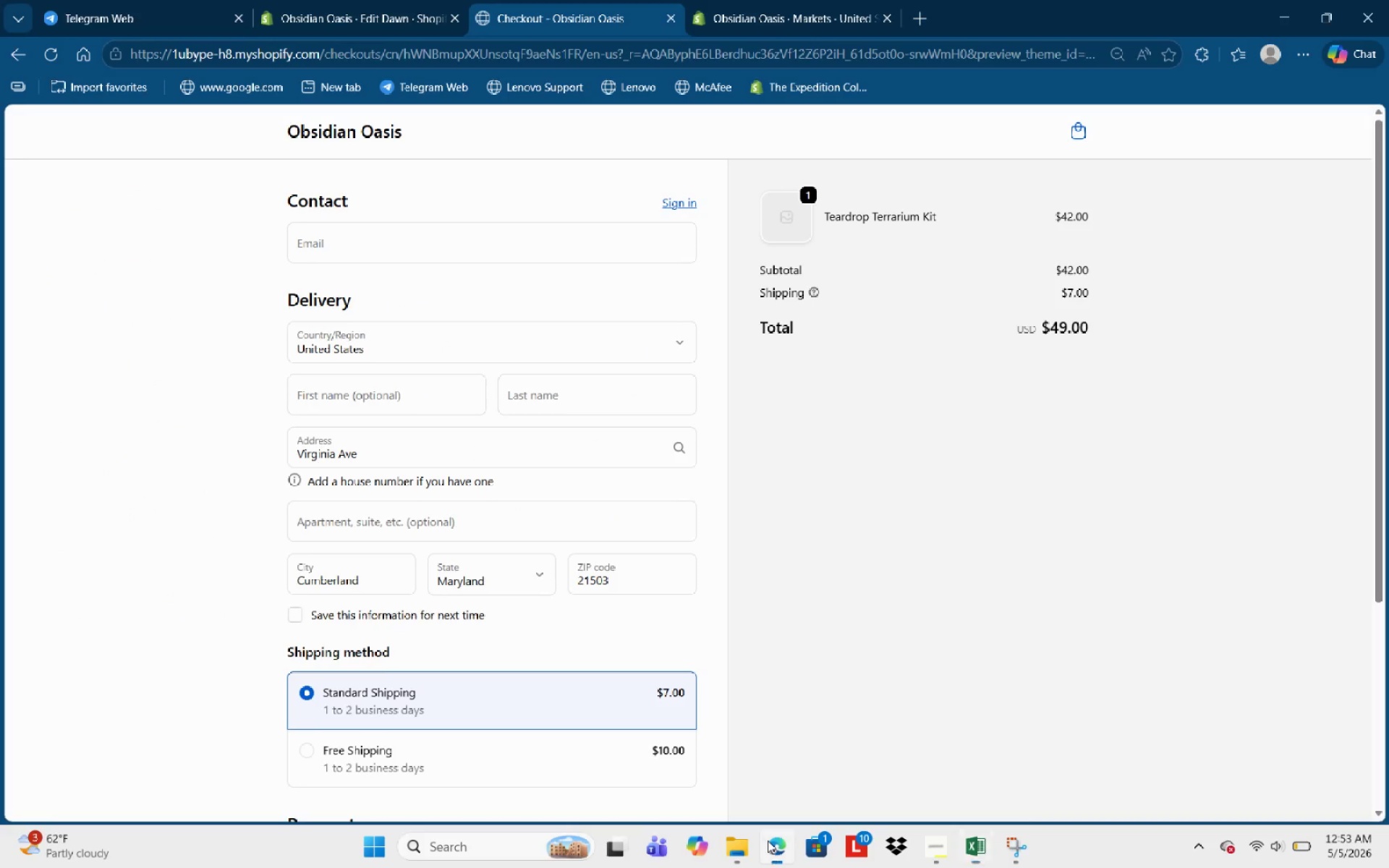 
scroll: coordinate [520, 549], scroll_direction: up, amount: 7.0
 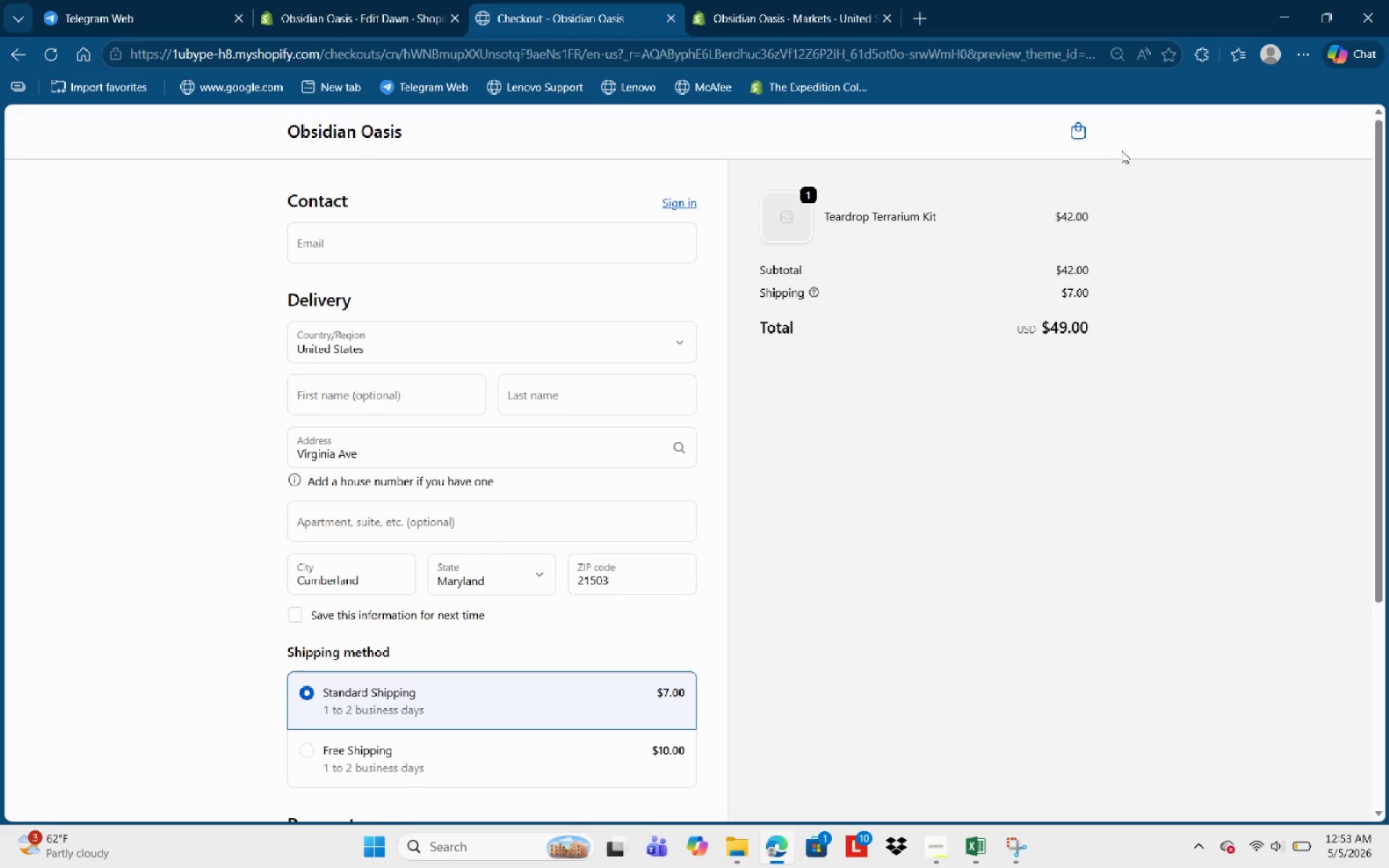 
left_click([1074, 137])
 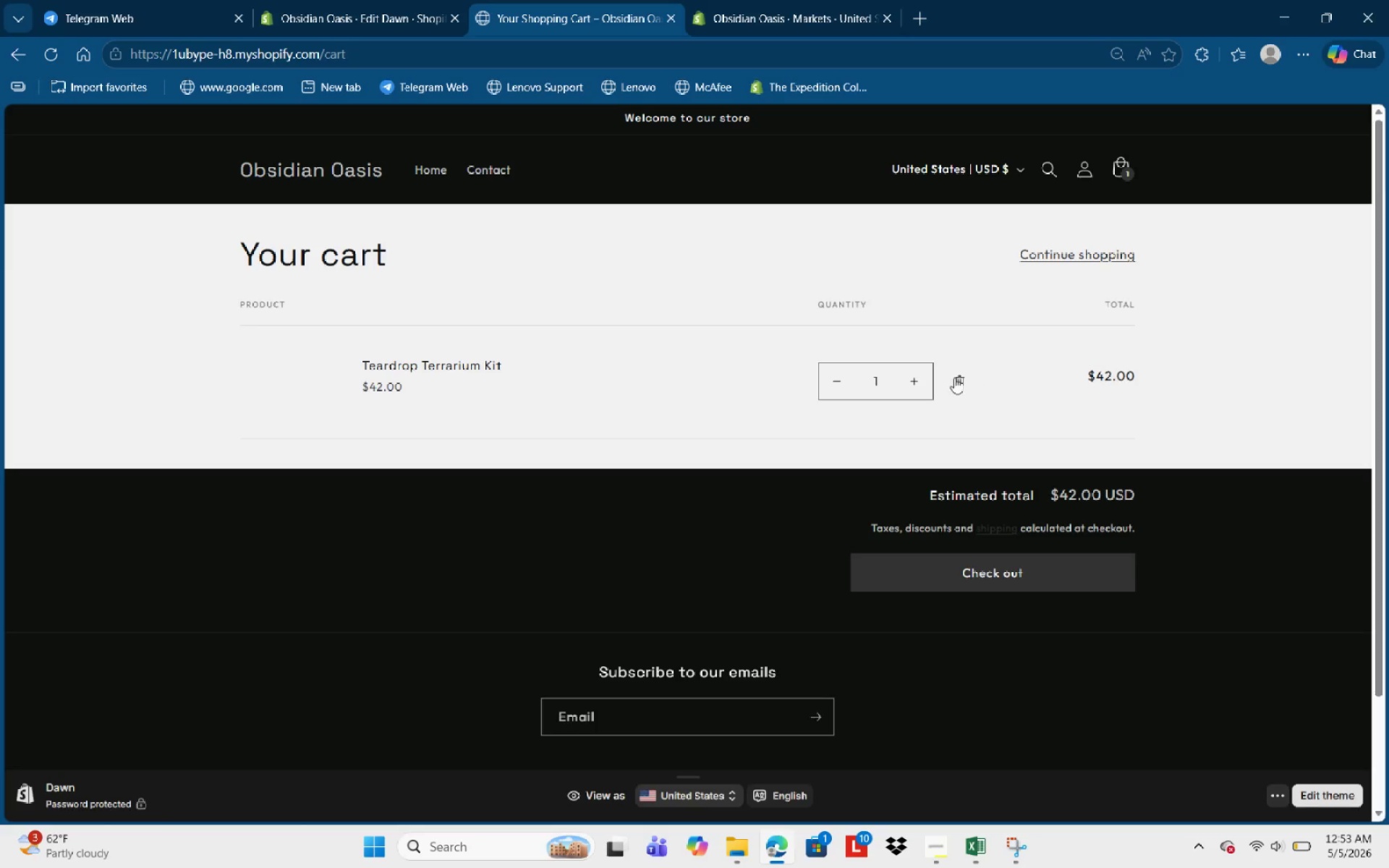 
left_click([958, 376])
 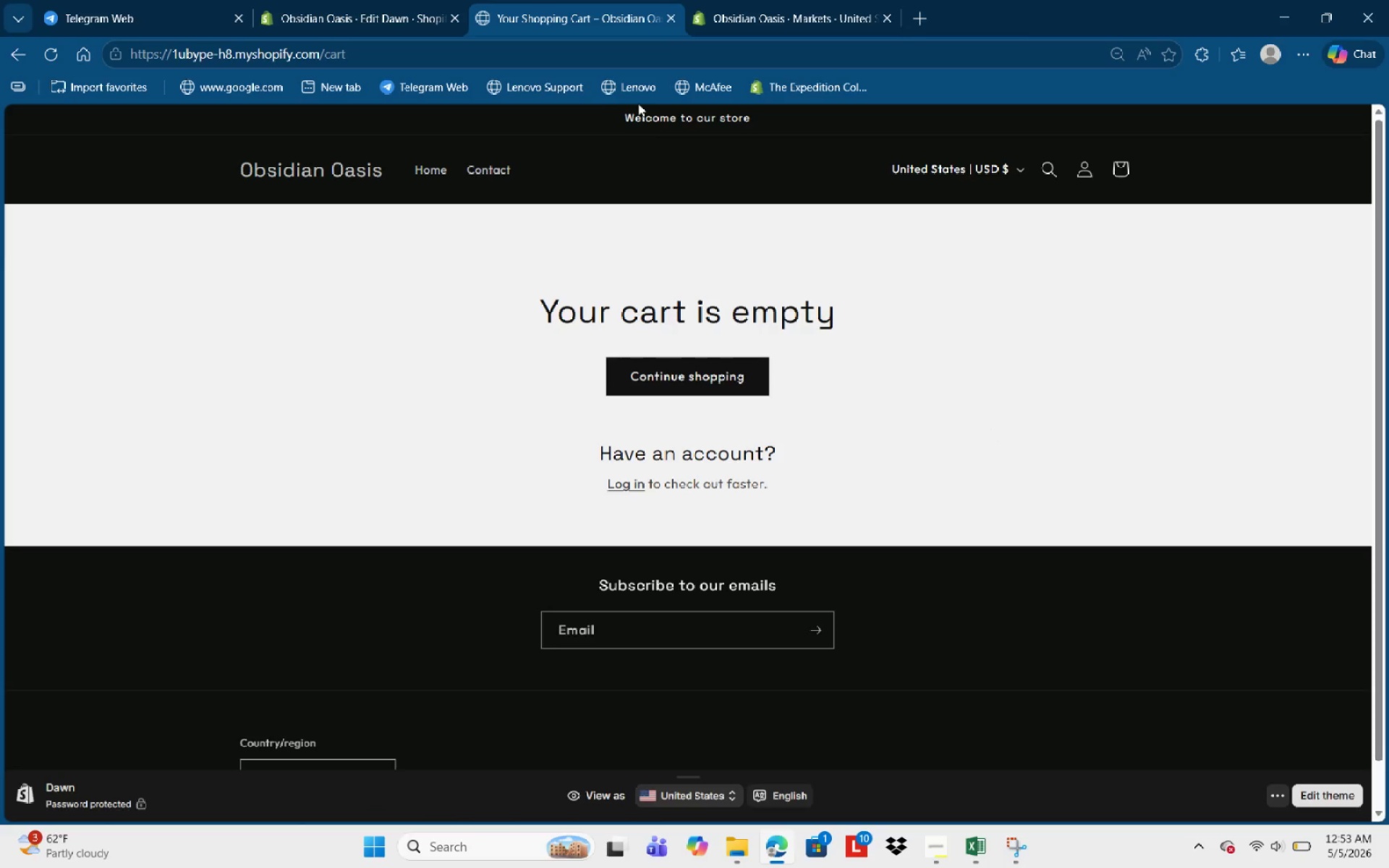 
left_click([429, 168])
 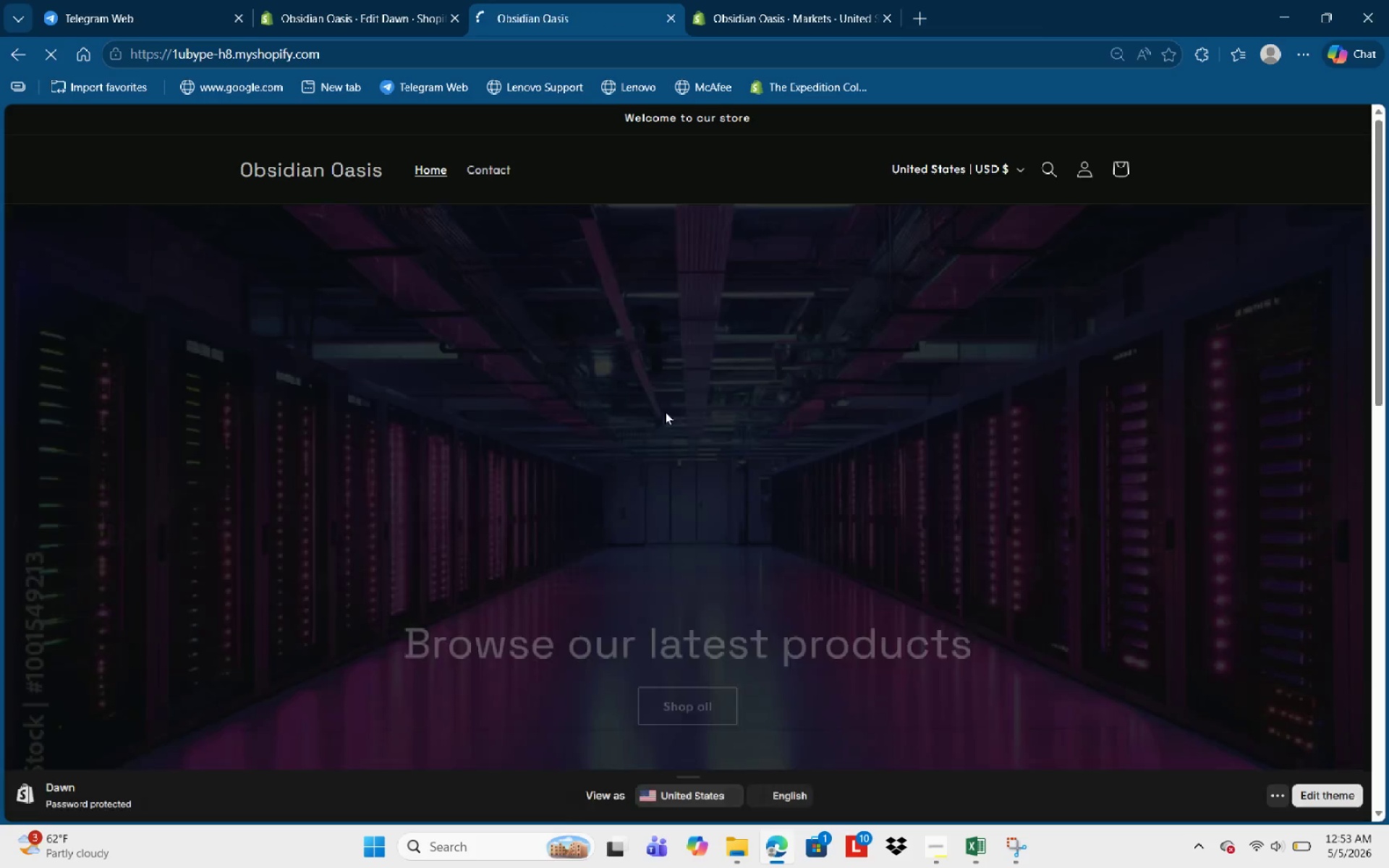 
scroll: coordinate [615, 642], scroll_direction: down, amount: 15.0
 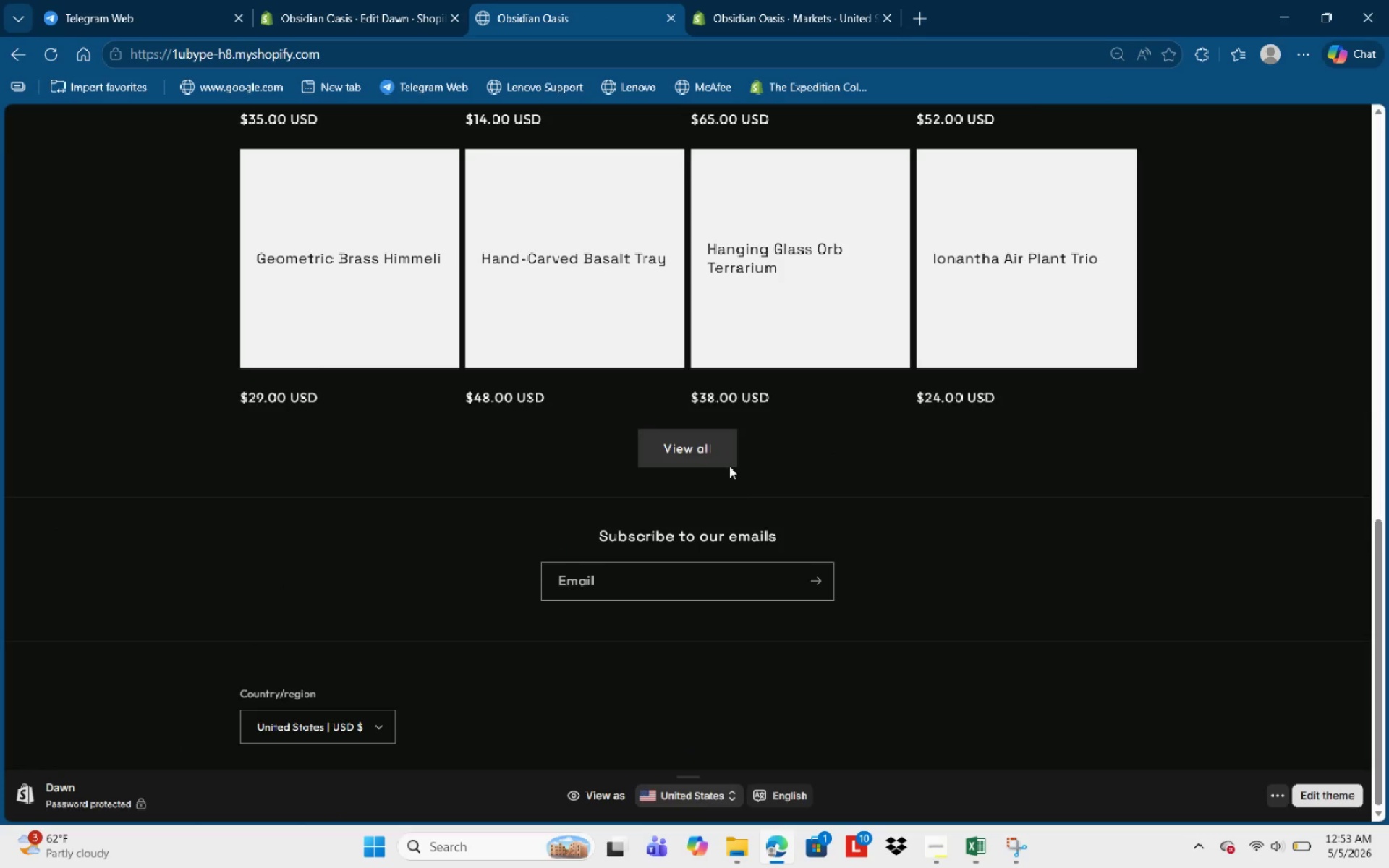 
left_click([721, 453])
 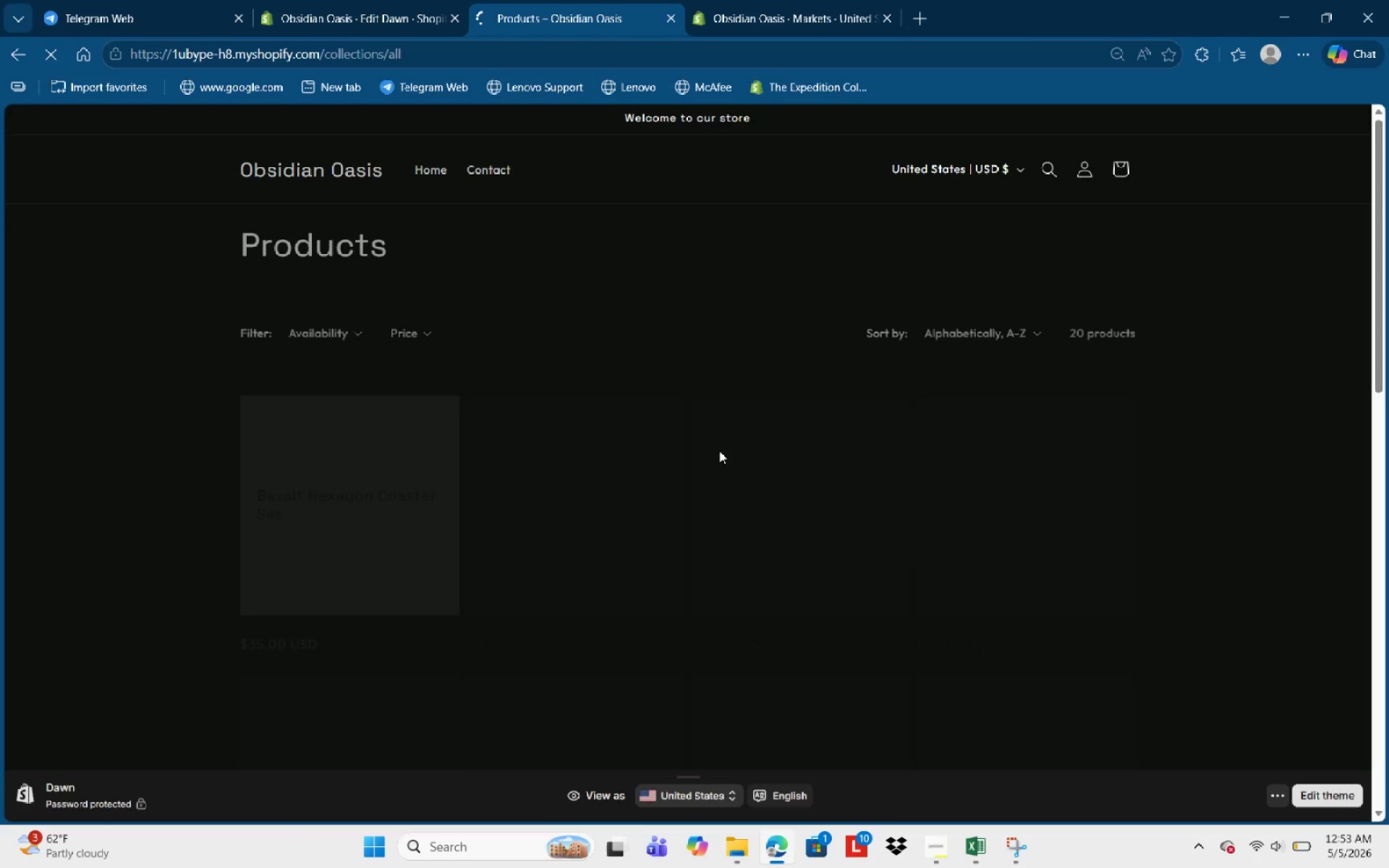 
scroll: coordinate [719, 460], scroll_direction: down, amount: 13.0
 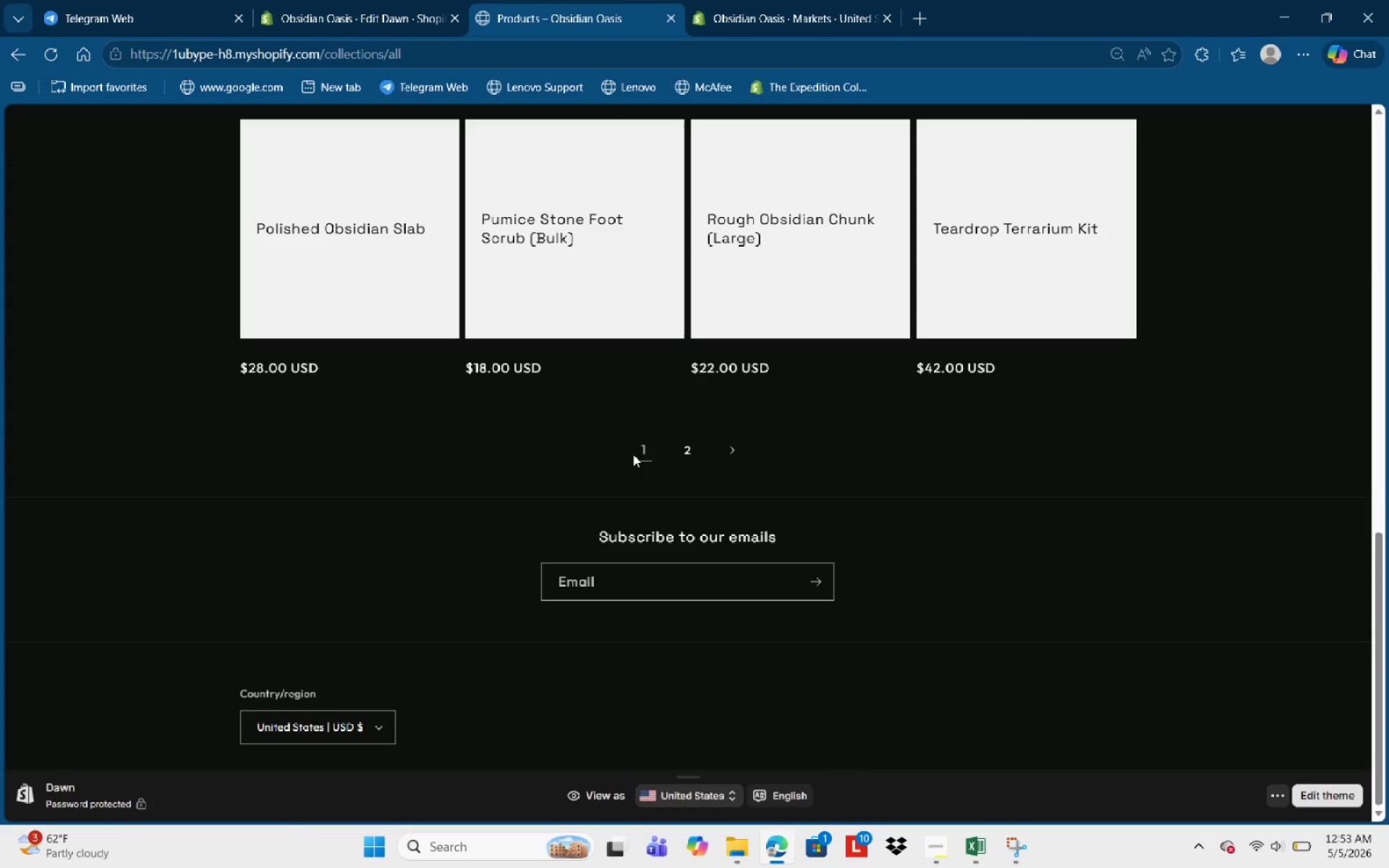 
left_click([680, 452])
 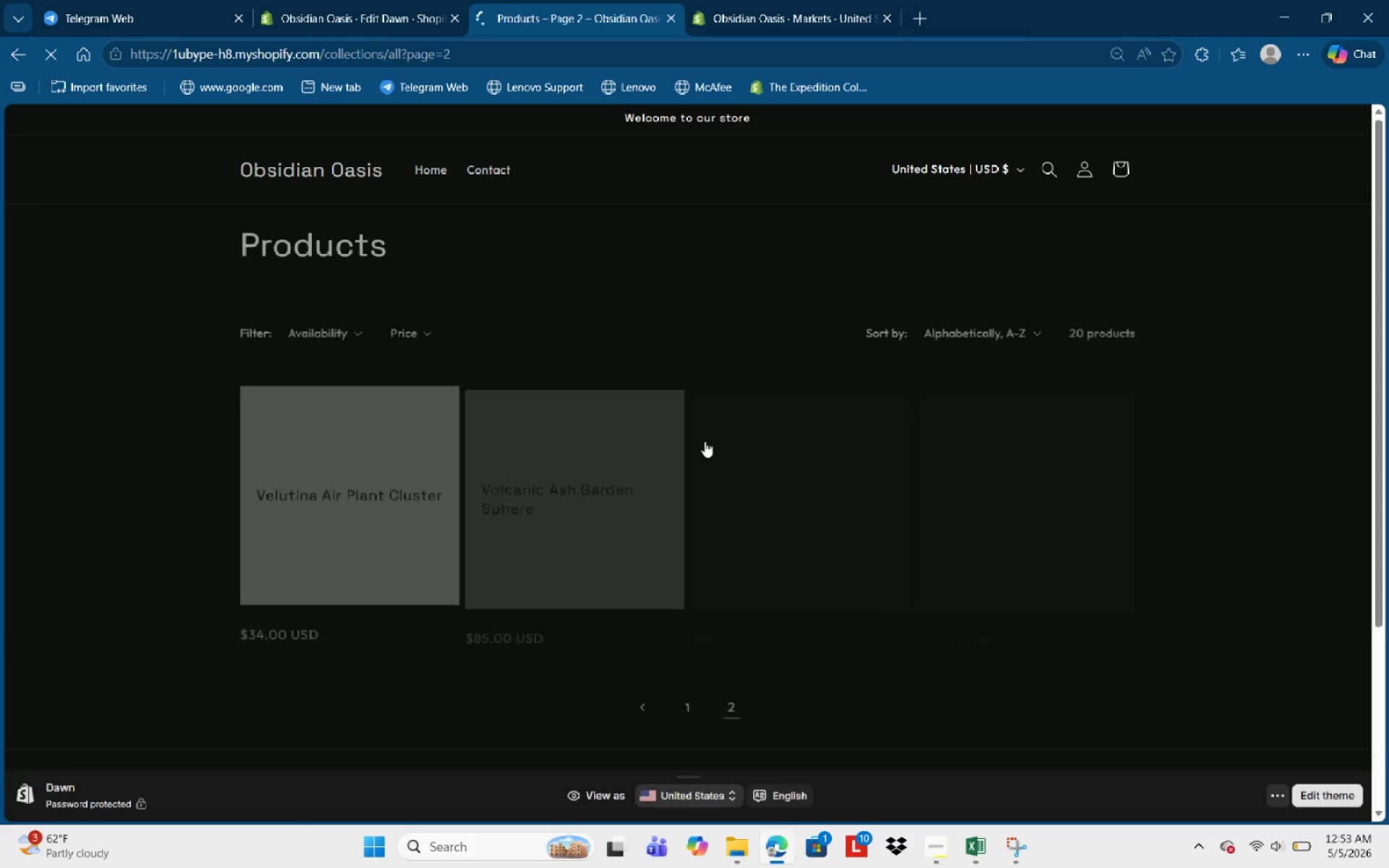 
scroll: coordinate [708, 426], scroll_direction: down, amount: 8.0
 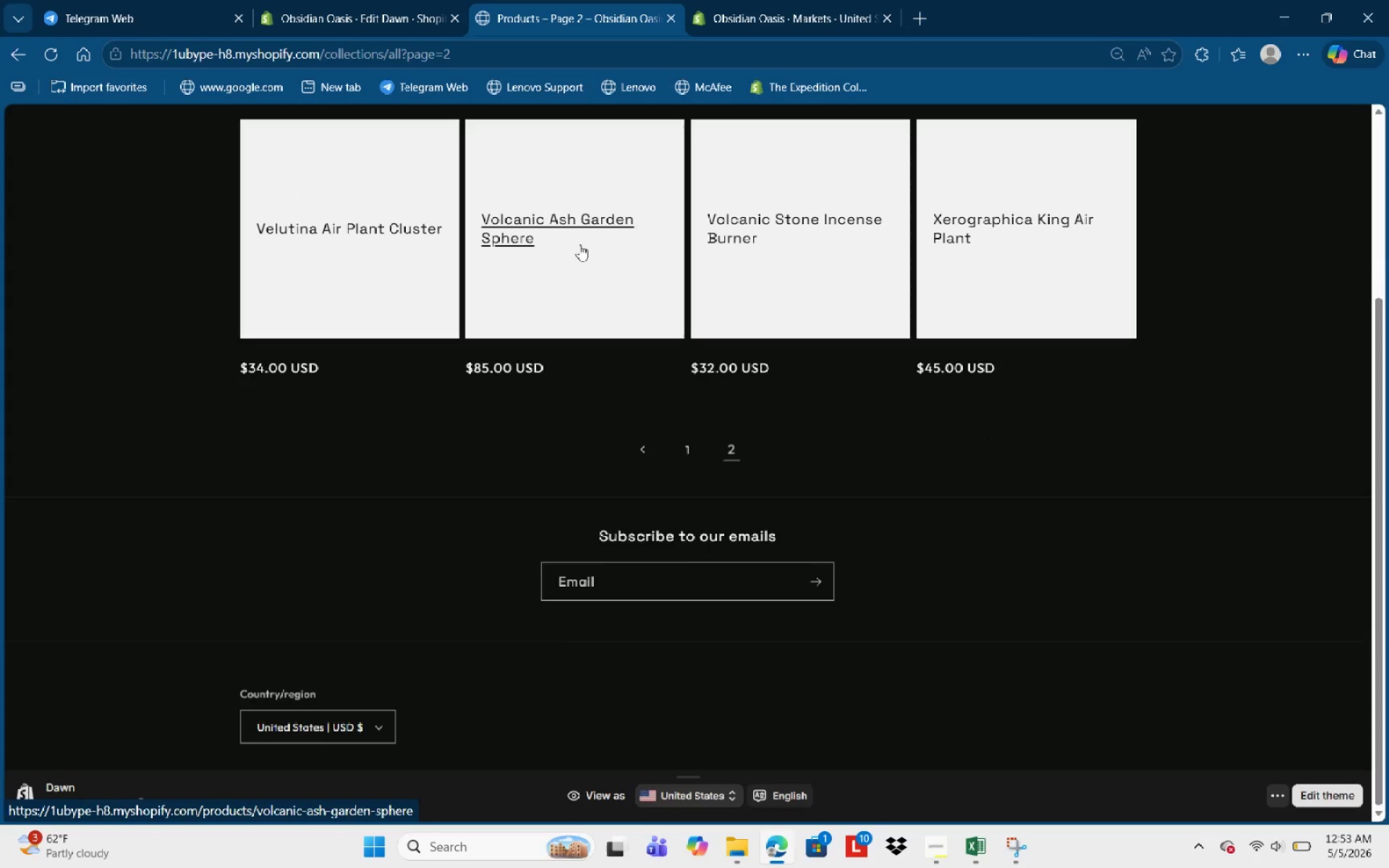 
left_click([531, 240])
 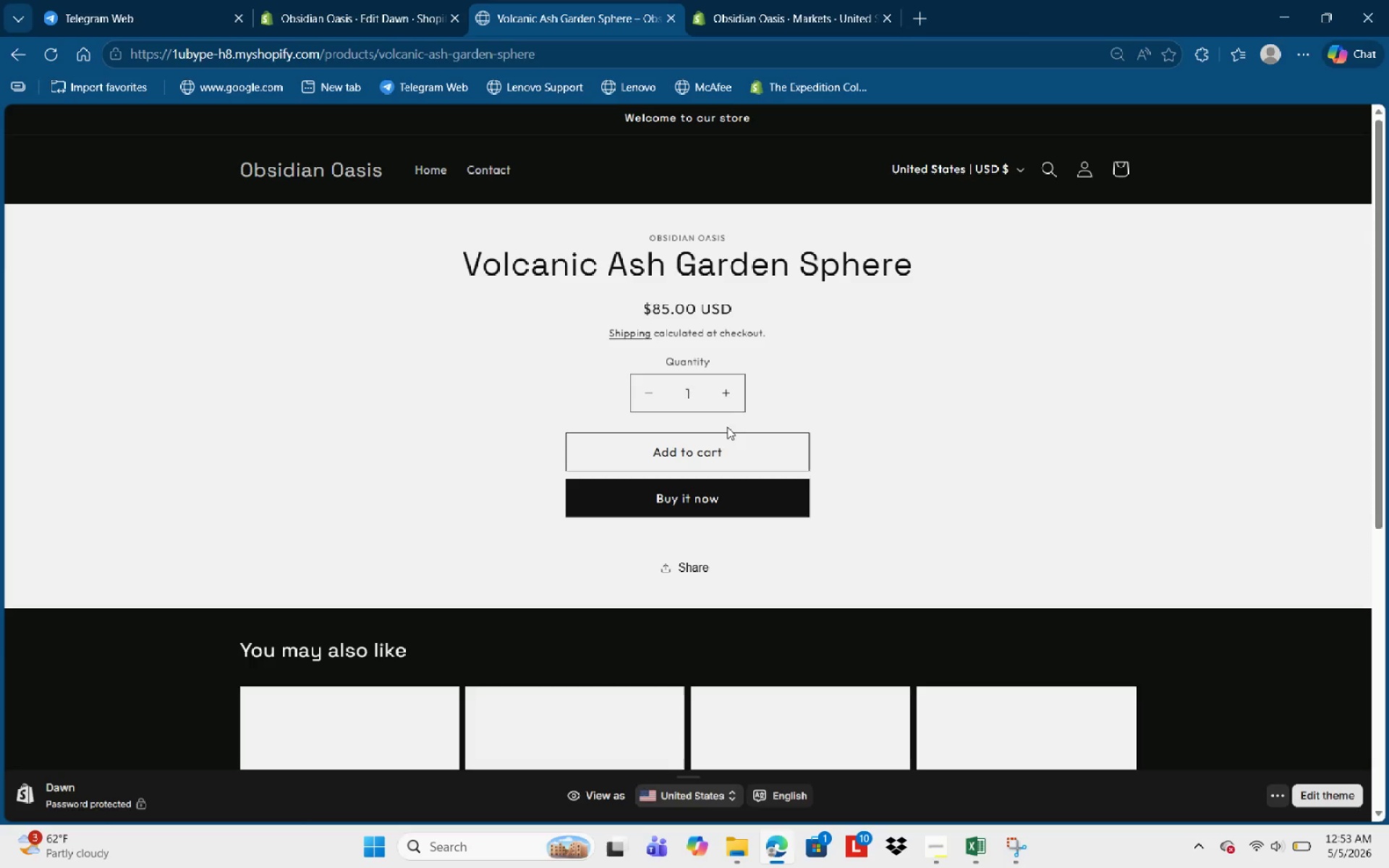 
left_click([697, 454])
 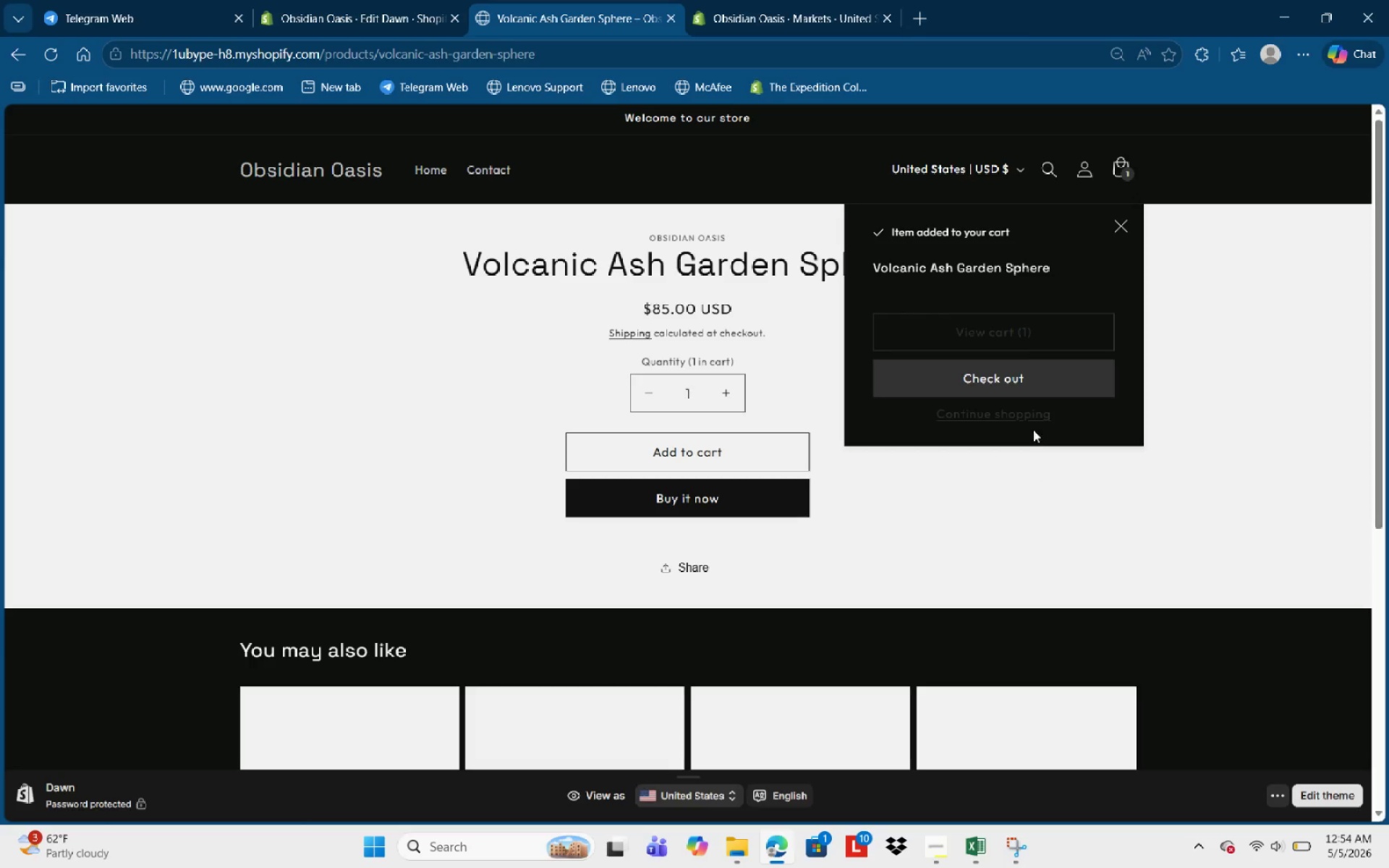 
left_click([1031, 374])
 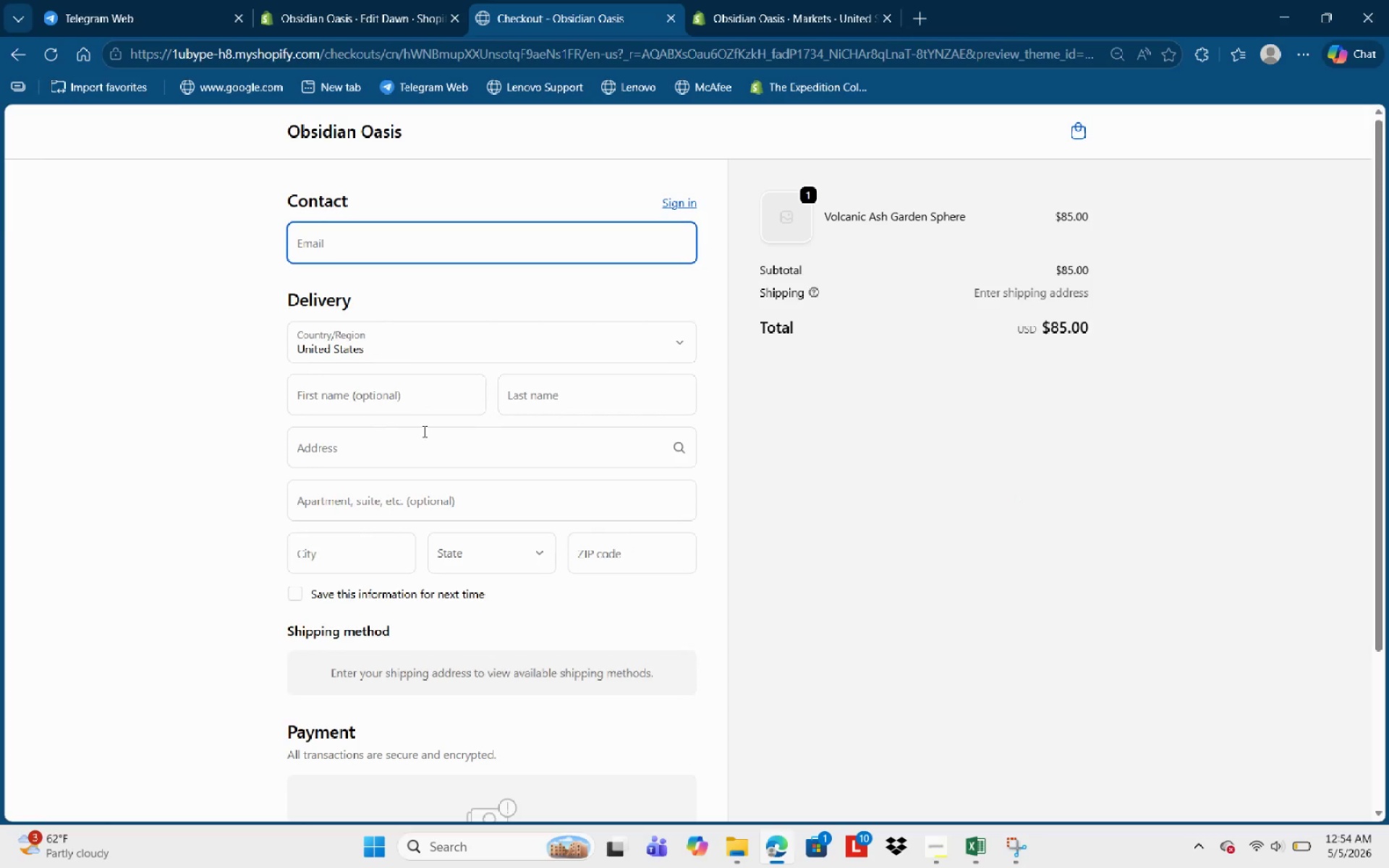 
wait(6.55)
 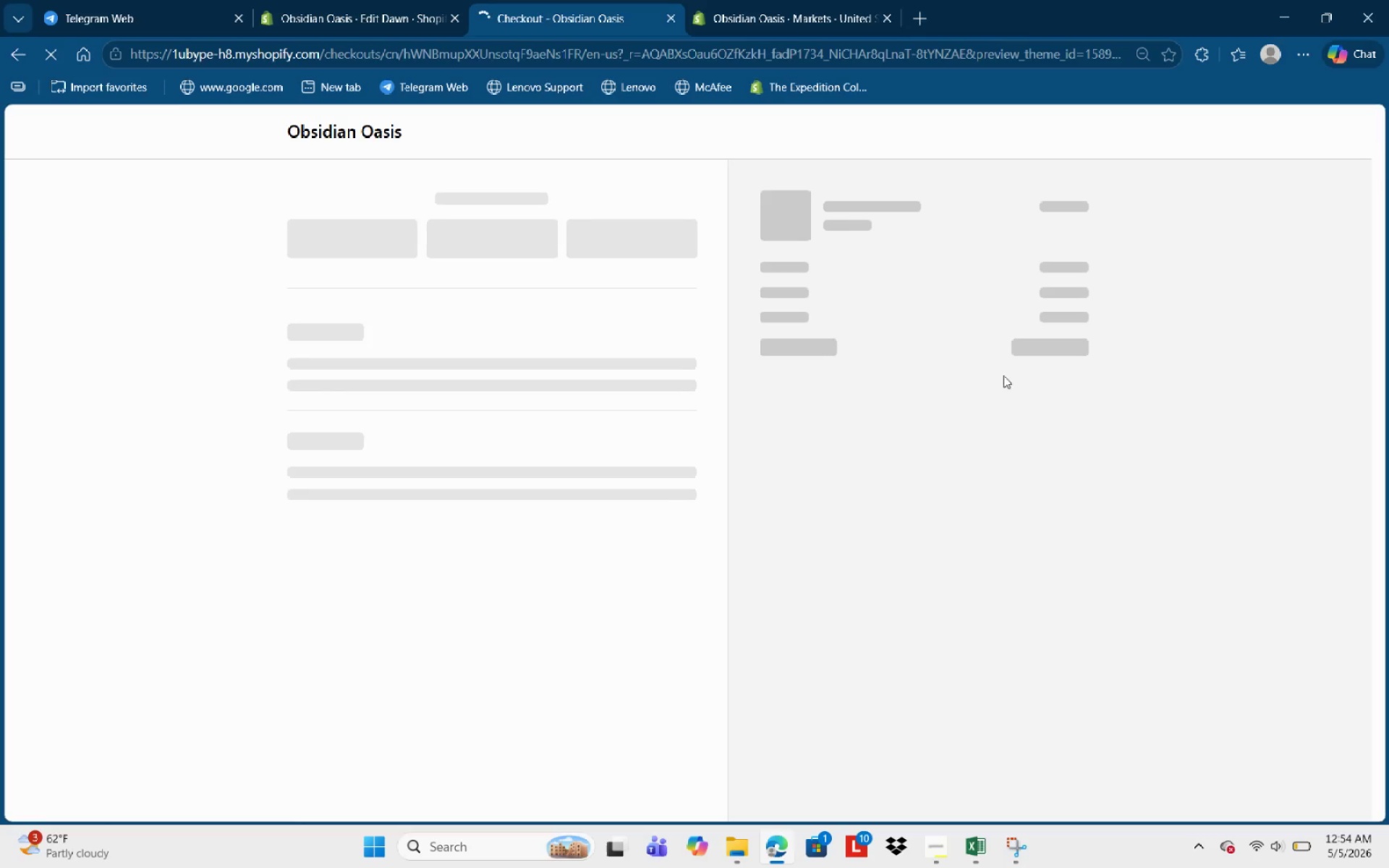 
type(virg)
 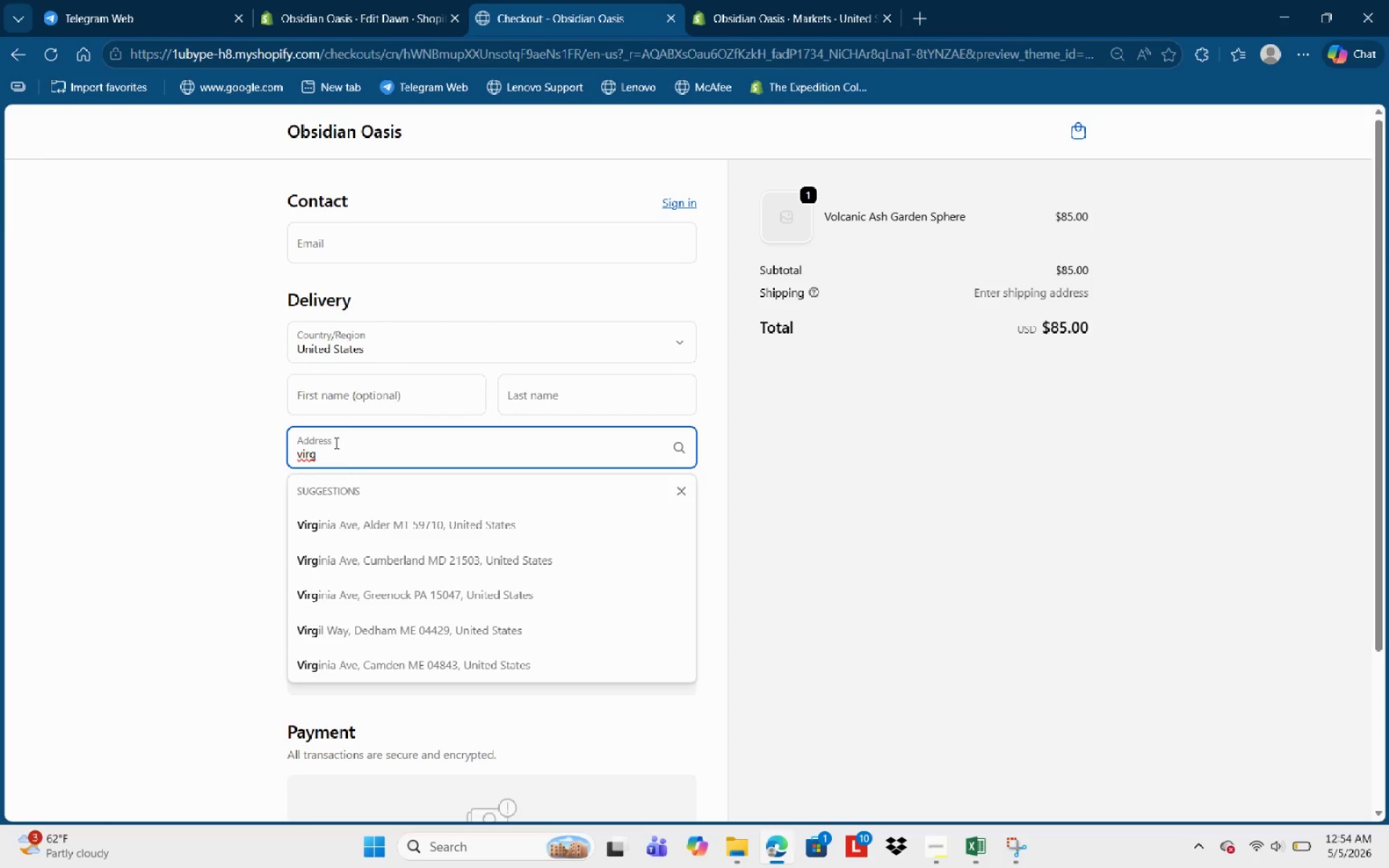 
left_click([383, 513])
 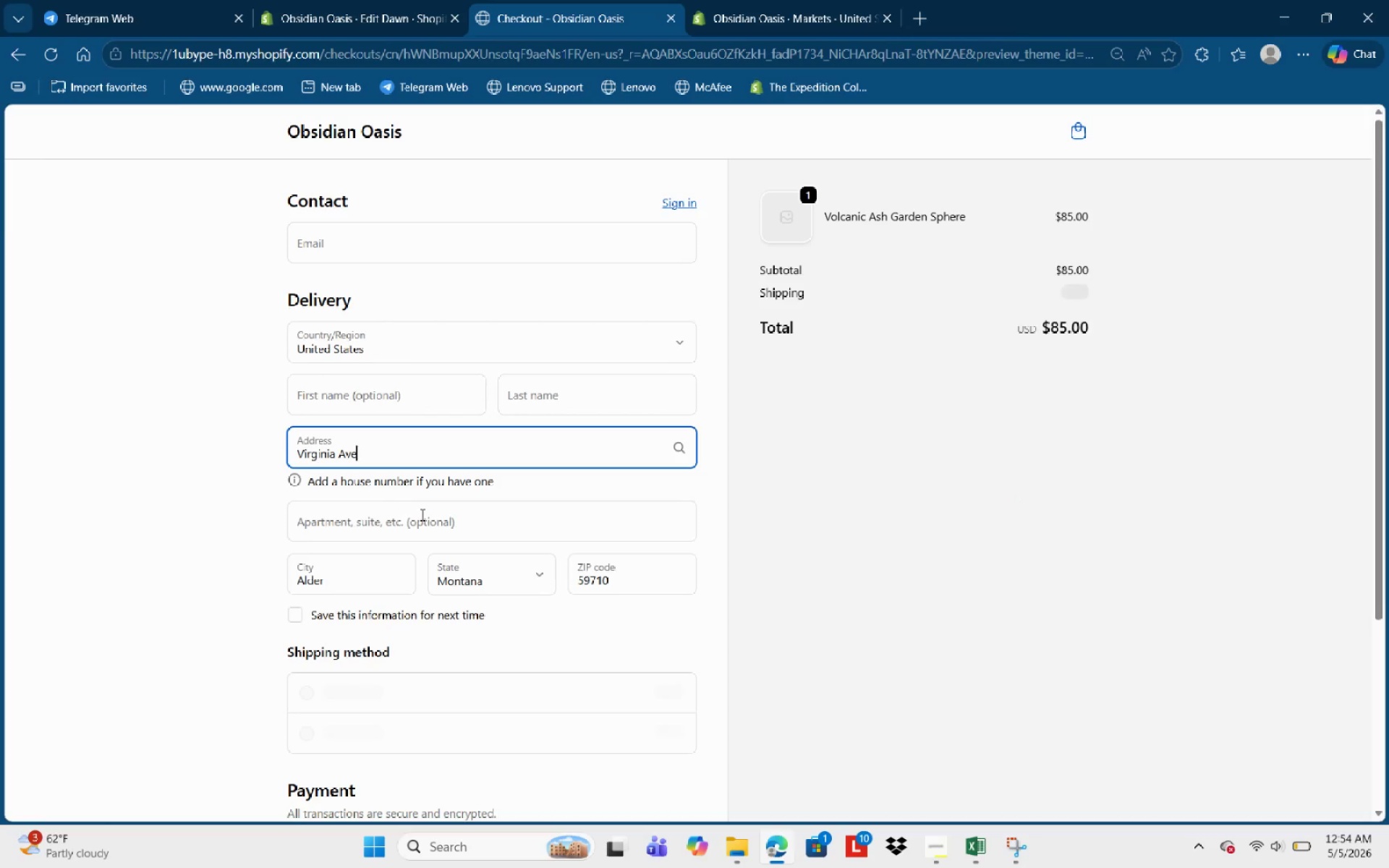 
scroll: coordinate [517, 550], scroll_direction: down, amount: 2.0
 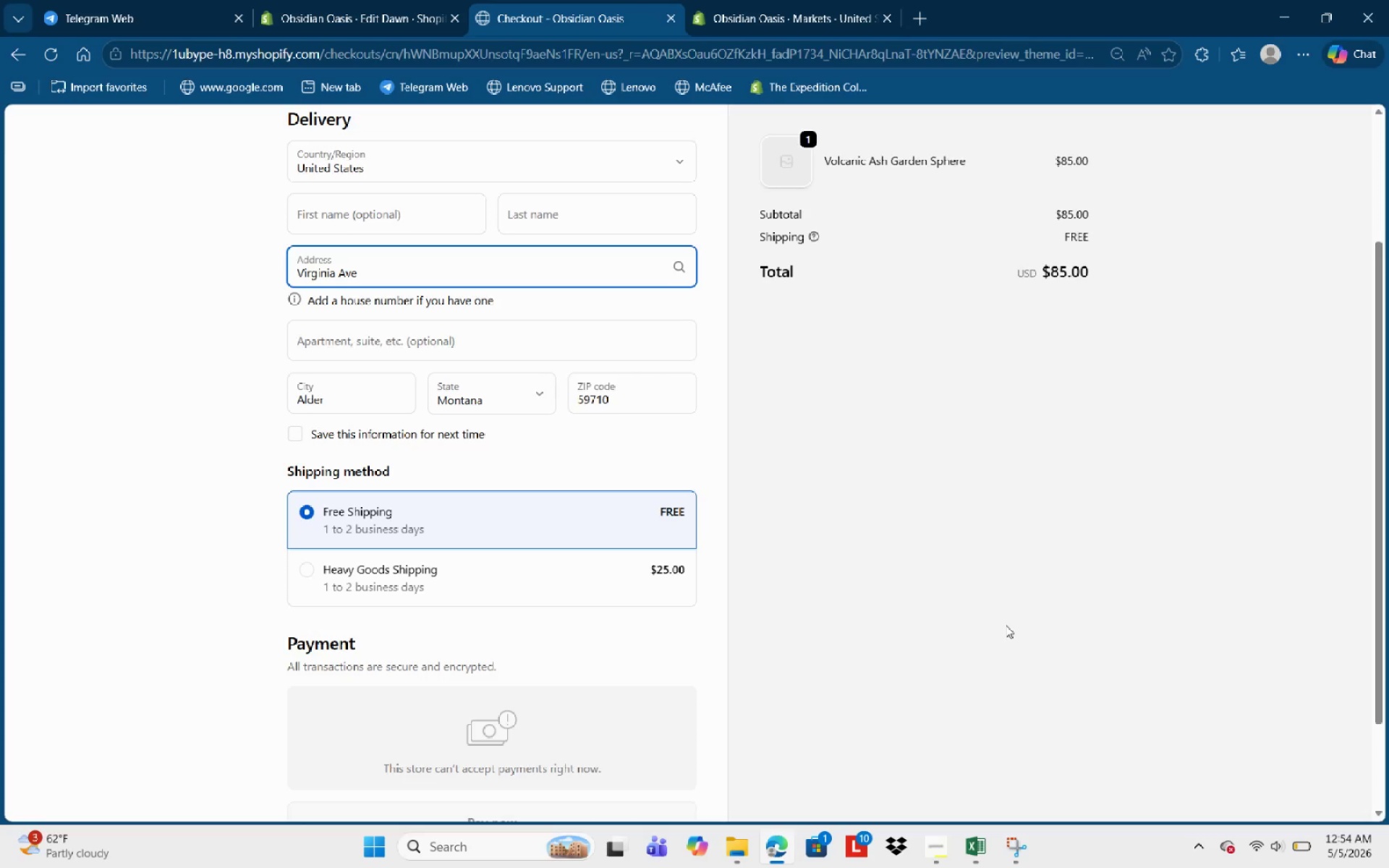 
scroll: coordinate [1006, 625], scroll_direction: up, amount: 2.0
 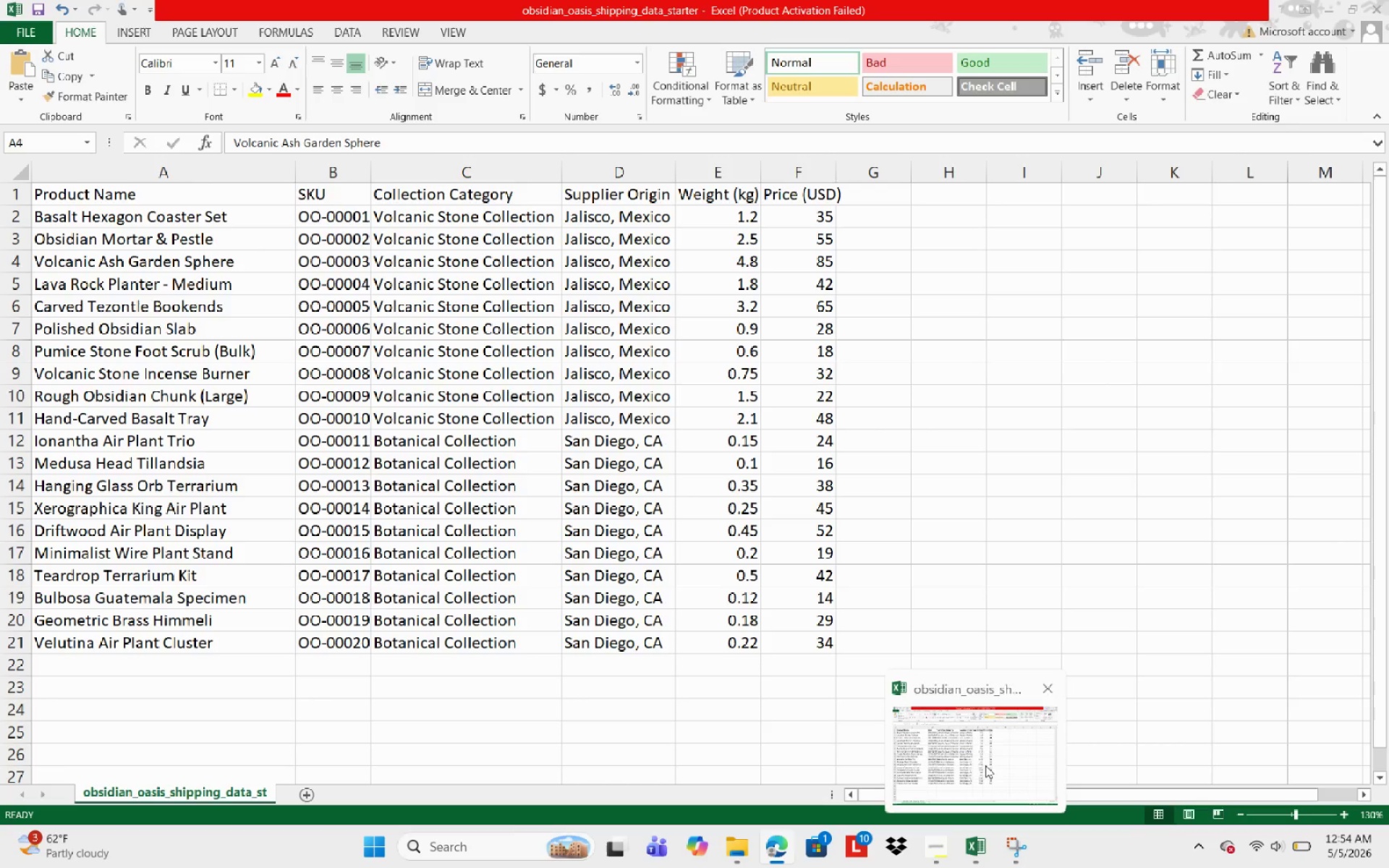 
wait(23.48)
 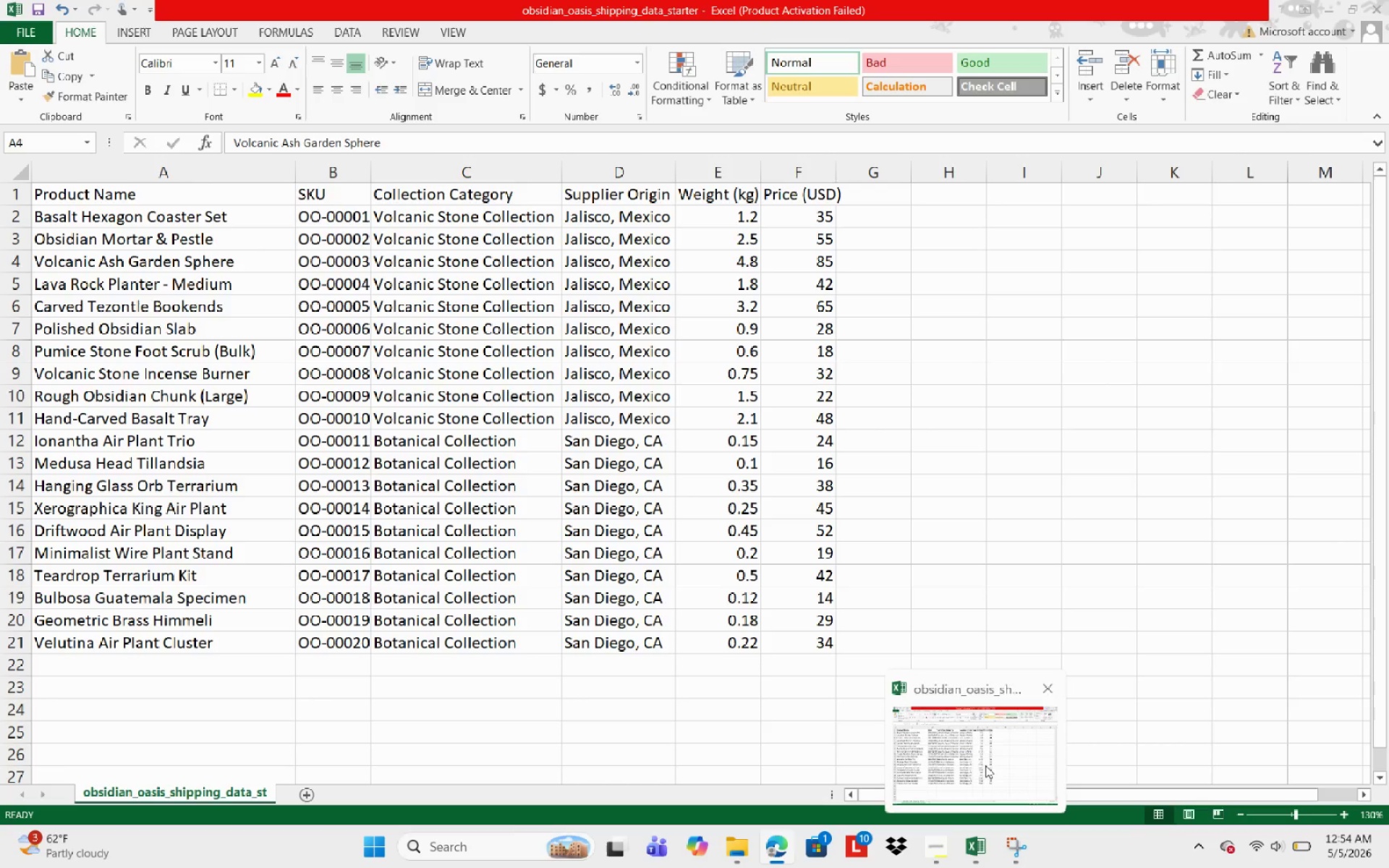 
scroll: coordinate [609, 512], scroll_direction: down, amount: 7.0
 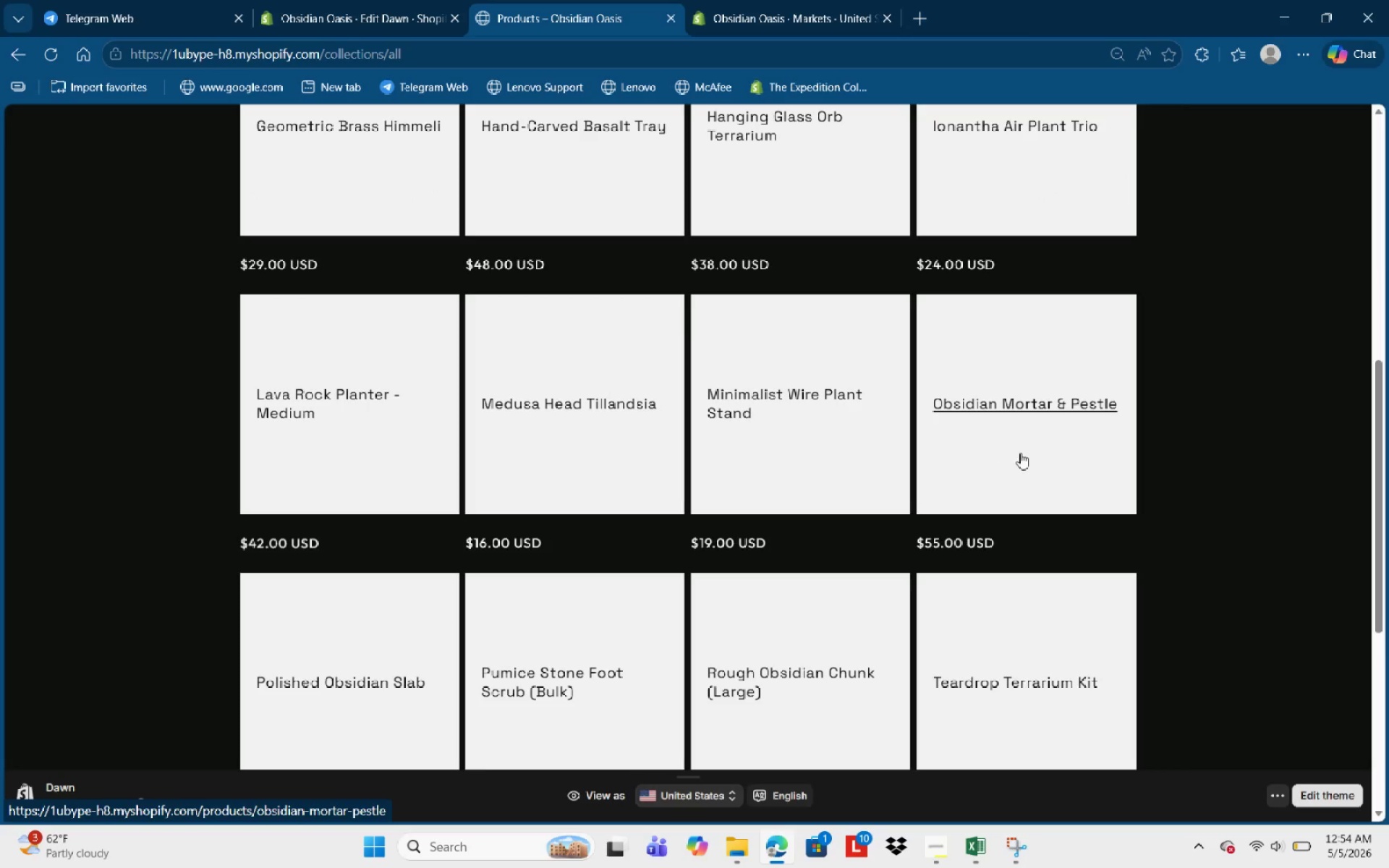 
left_click([1008, 409])
 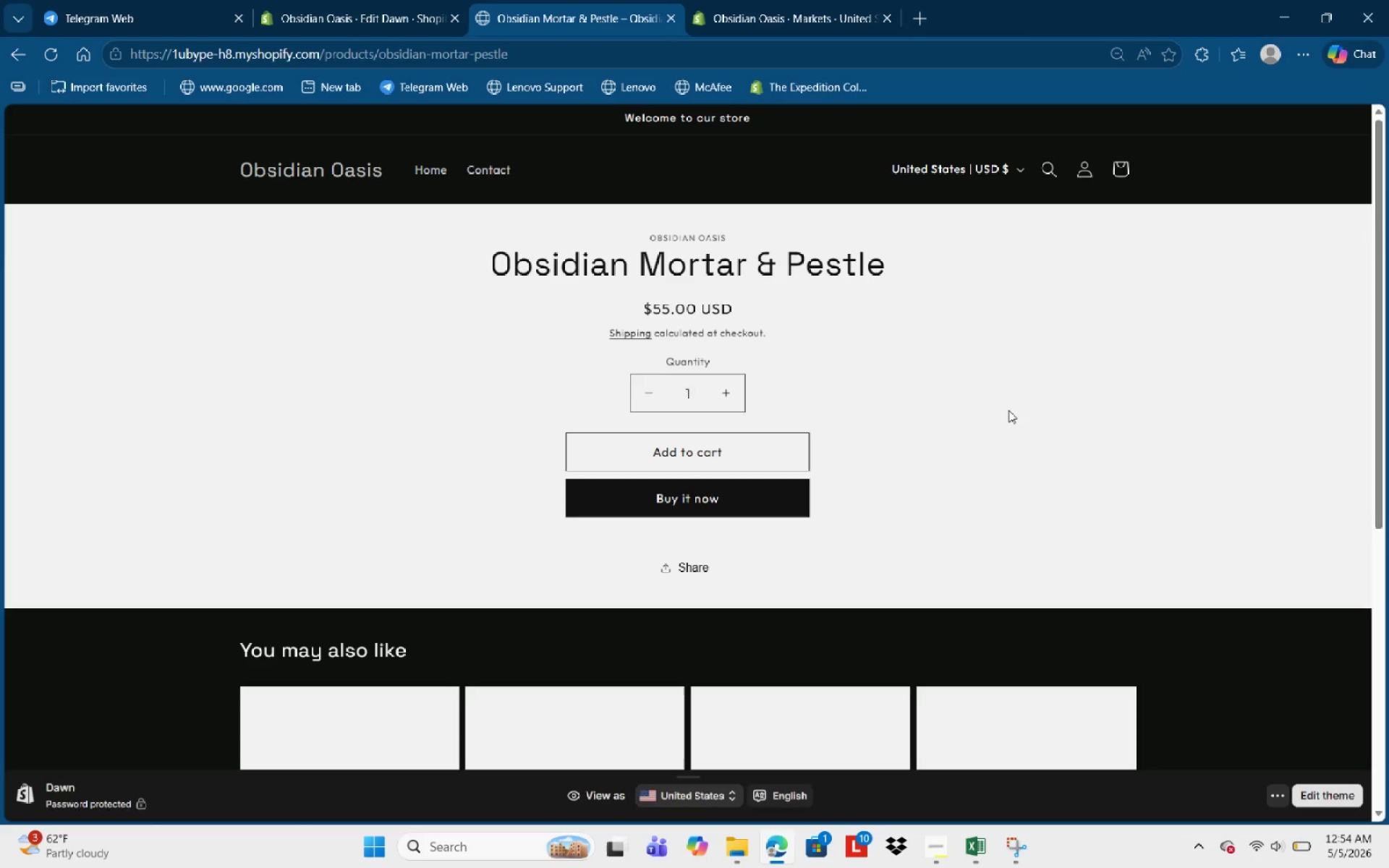 
wait(18.94)
 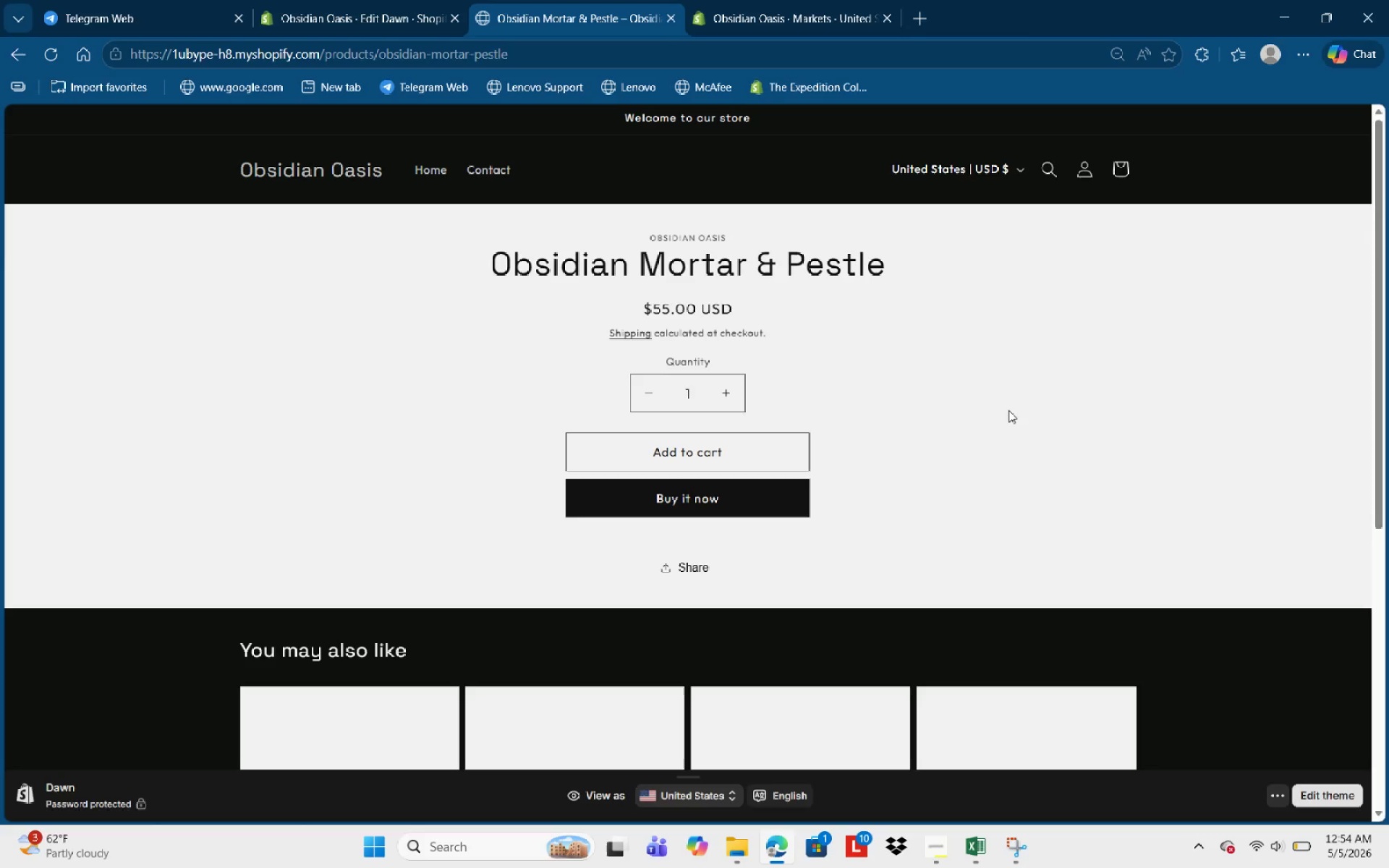 
scroll: coordinate [1071, 441], scroll_direction: down, amount: 1.0
 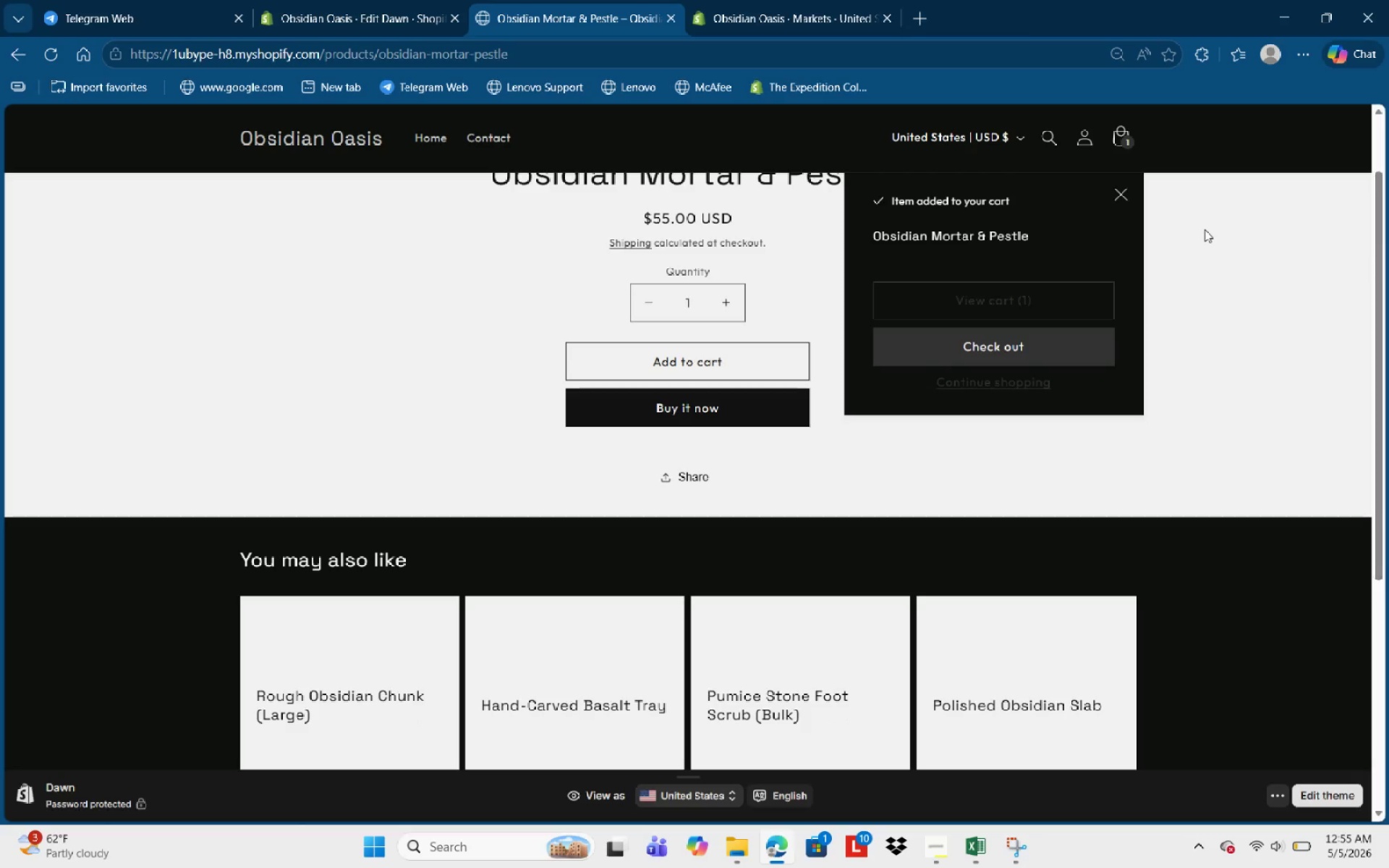 
left_click([1011, 347])
 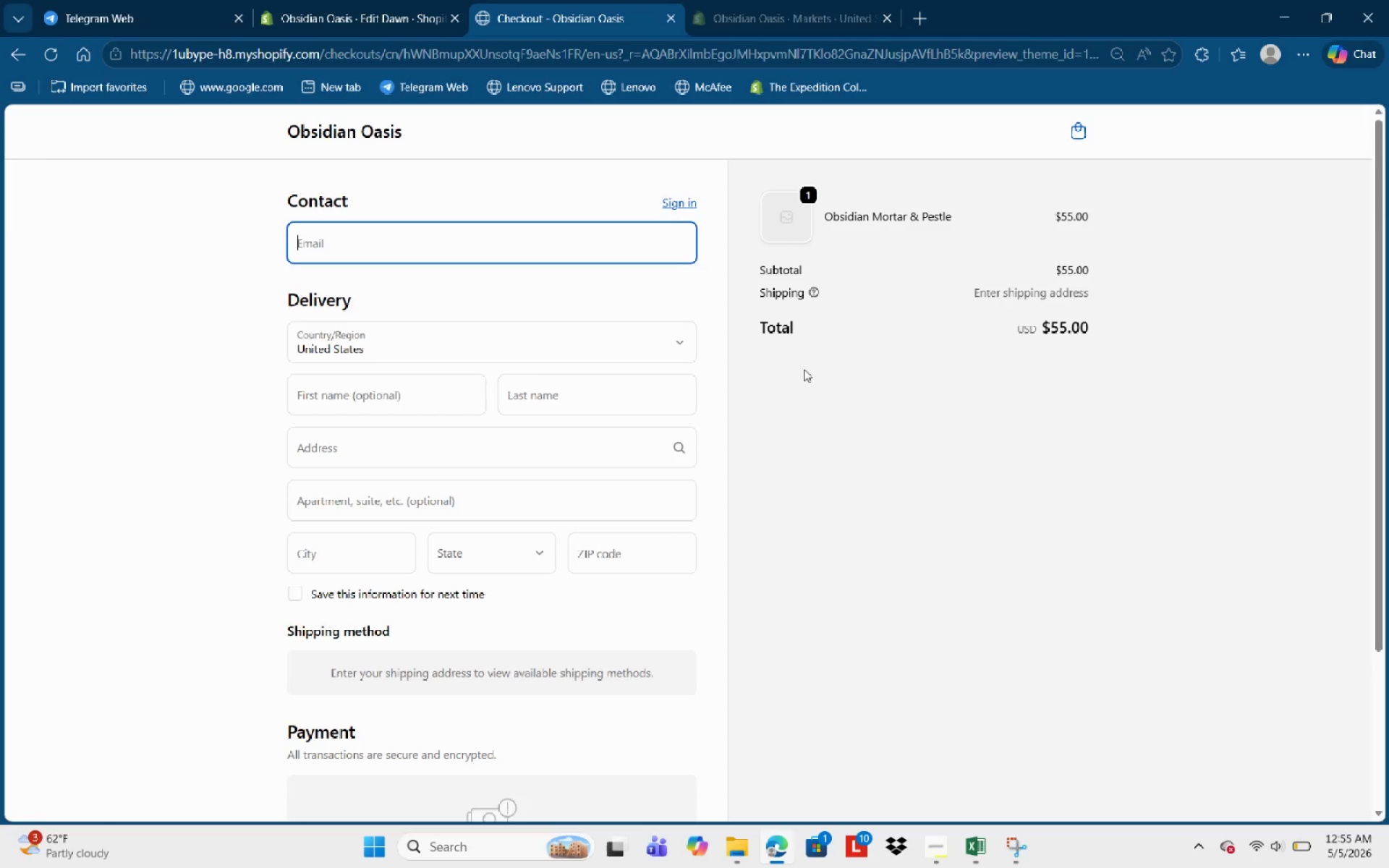 
wait(47.16)
 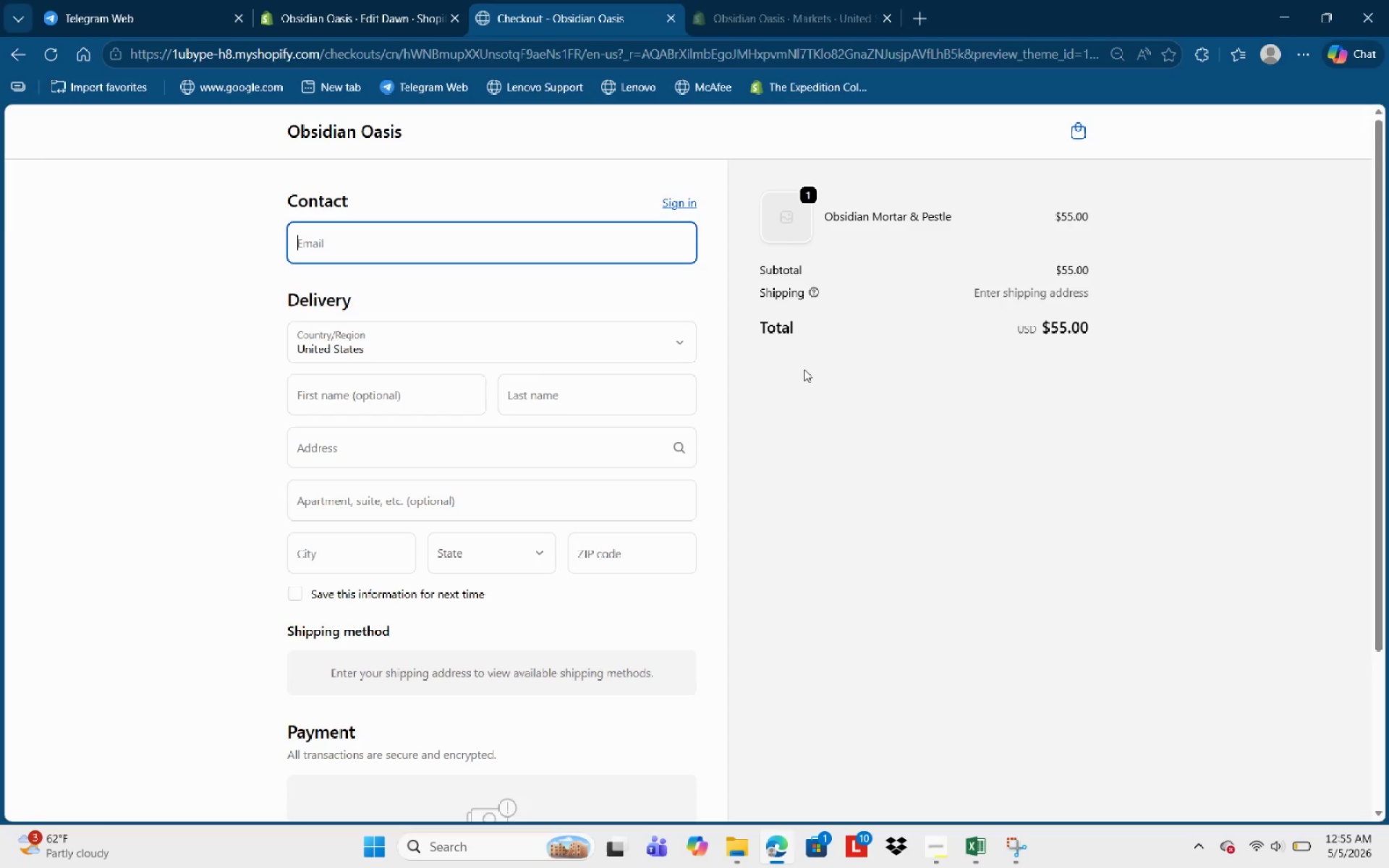 
scroll: coordinate [930, 474], scroll_direction: down, amount: 2.0
 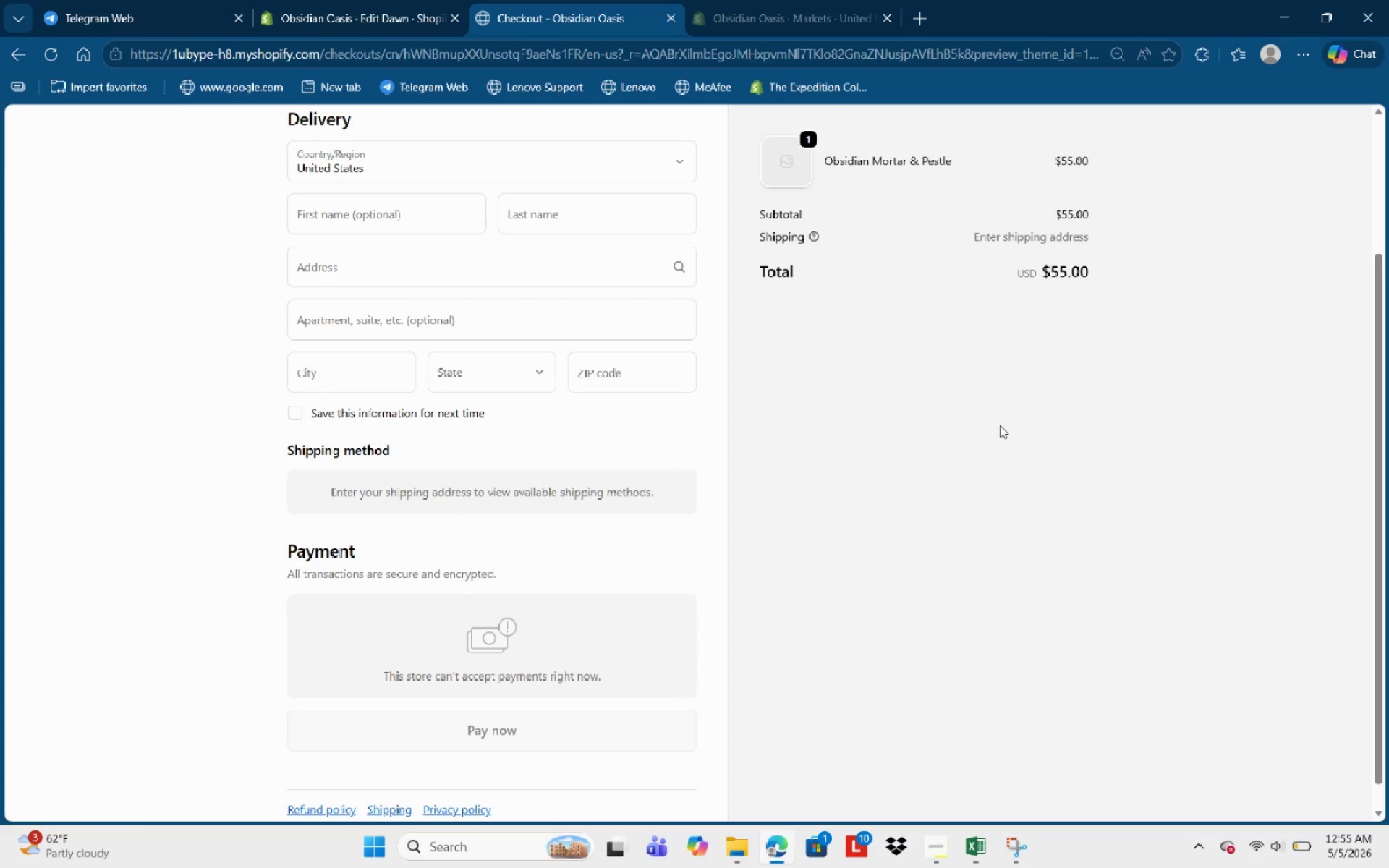 
scroll: coordinate [1001, 422], scroll_direction: up, amount: 4.0
 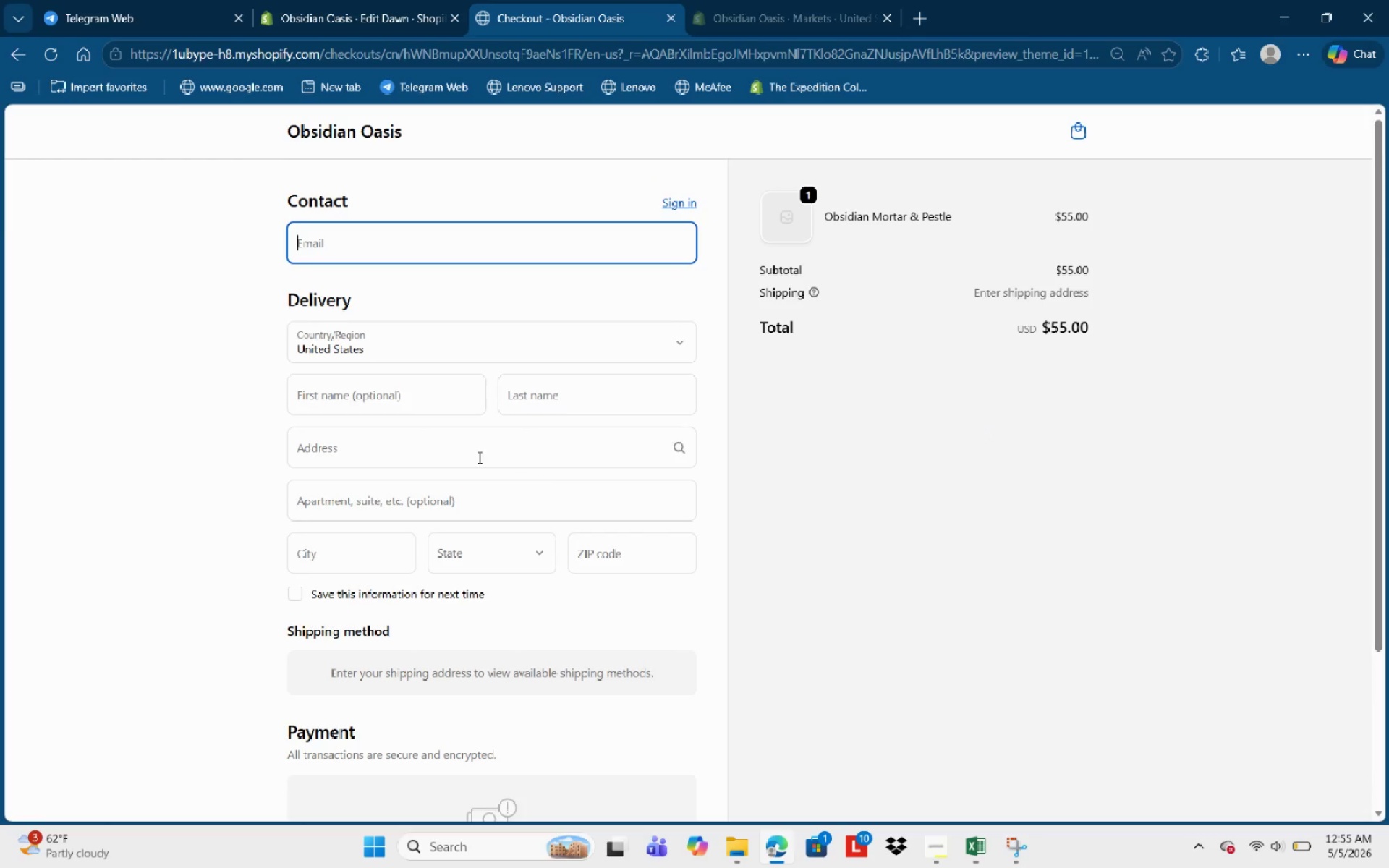 
left_click([472, 456])
 